 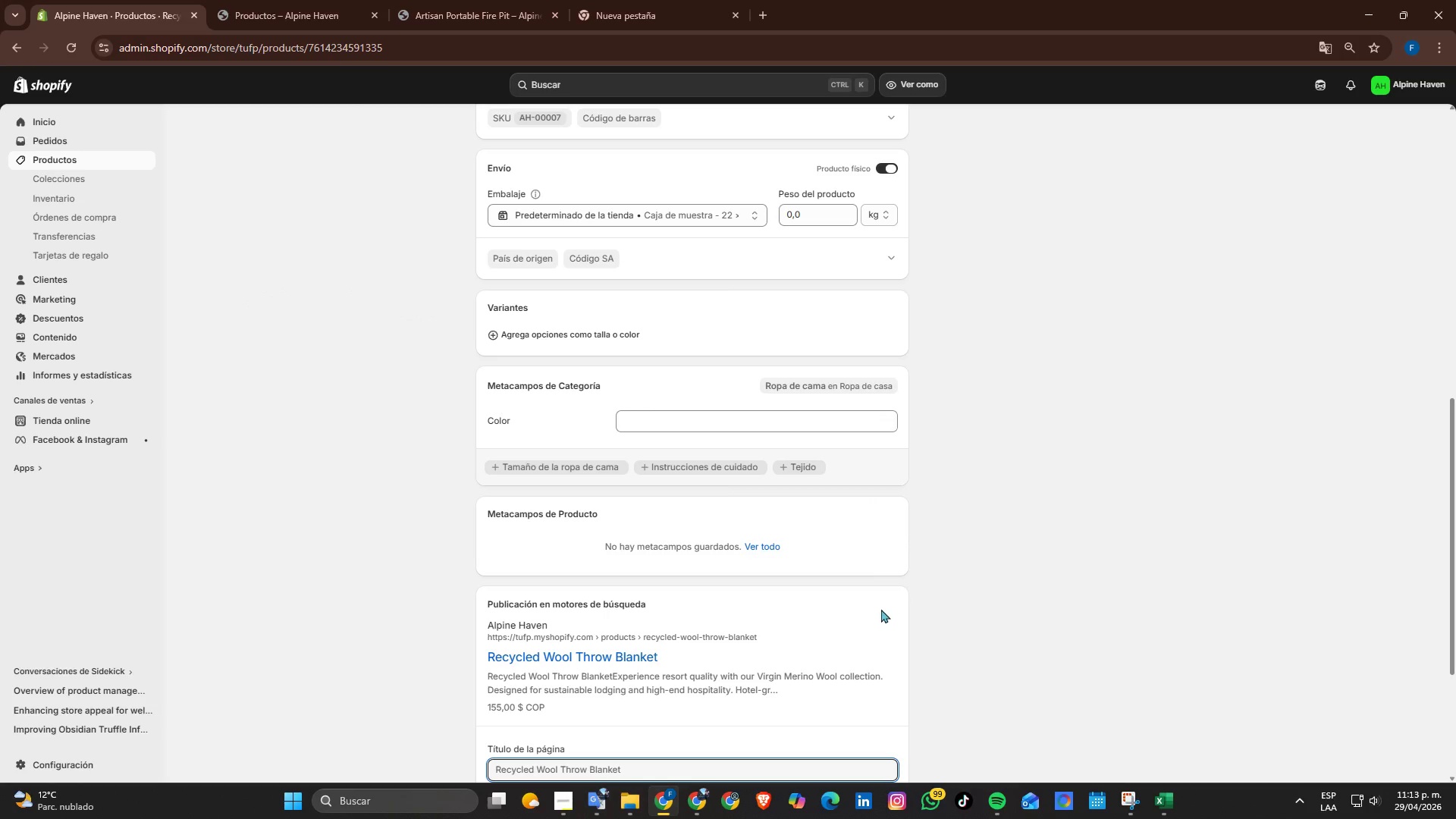 
scroll: coordinate [821, 620], scroll_direction: down, amount: 3.0
 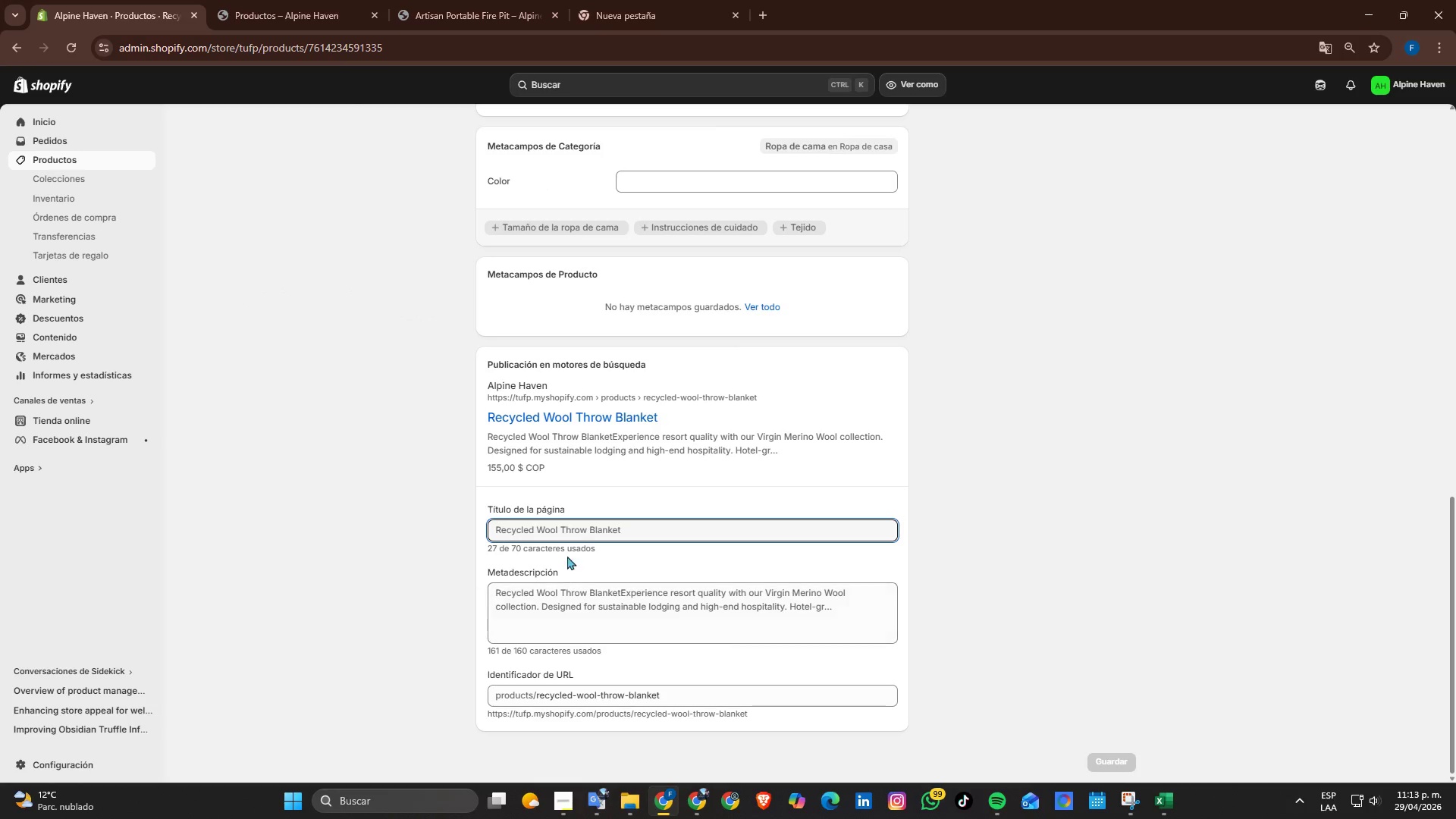 
left_click([592, 535])
 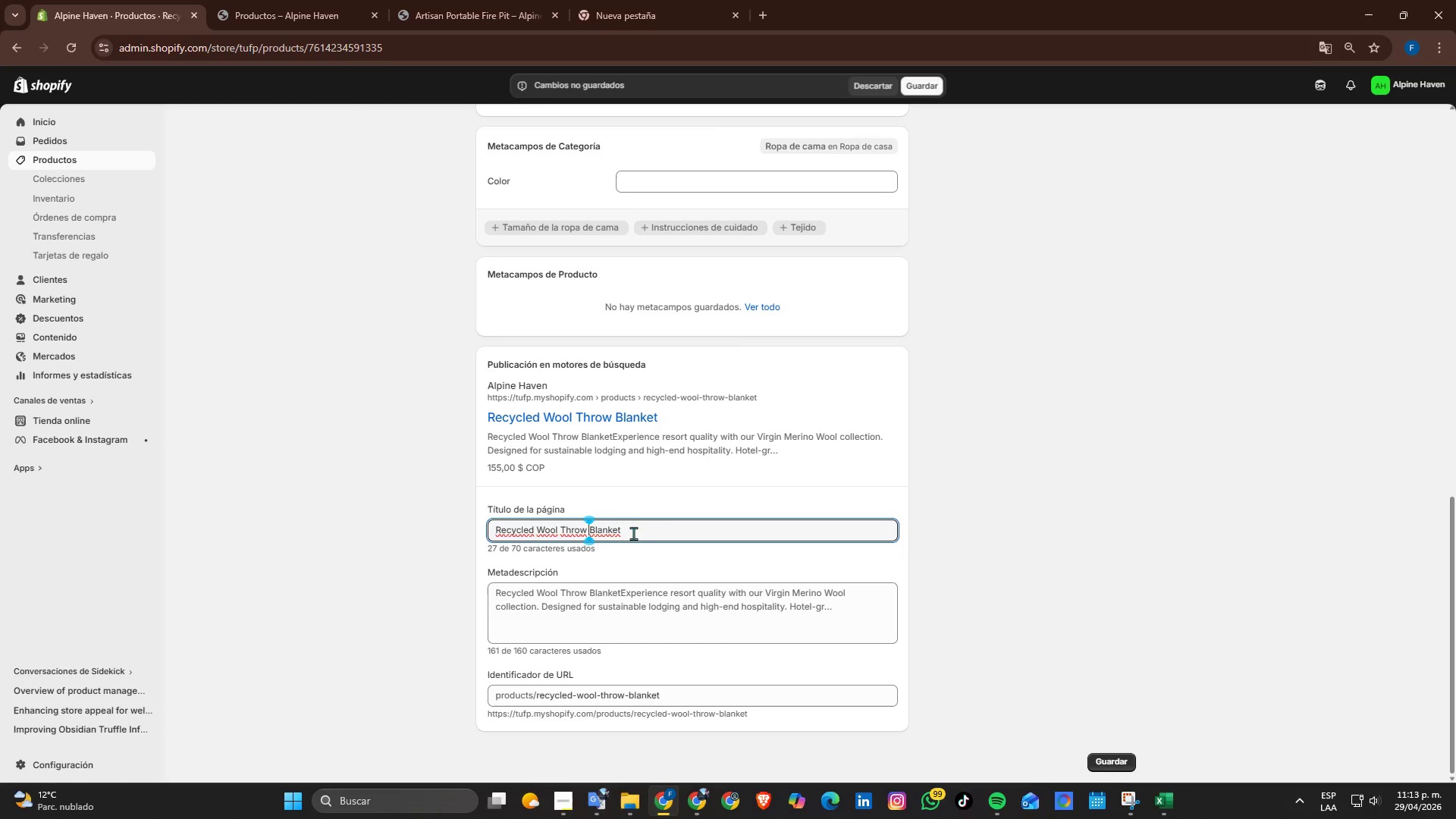 
left_click_drag(start_coordinate=[641, 533], to_coordinate=[388, 528])
 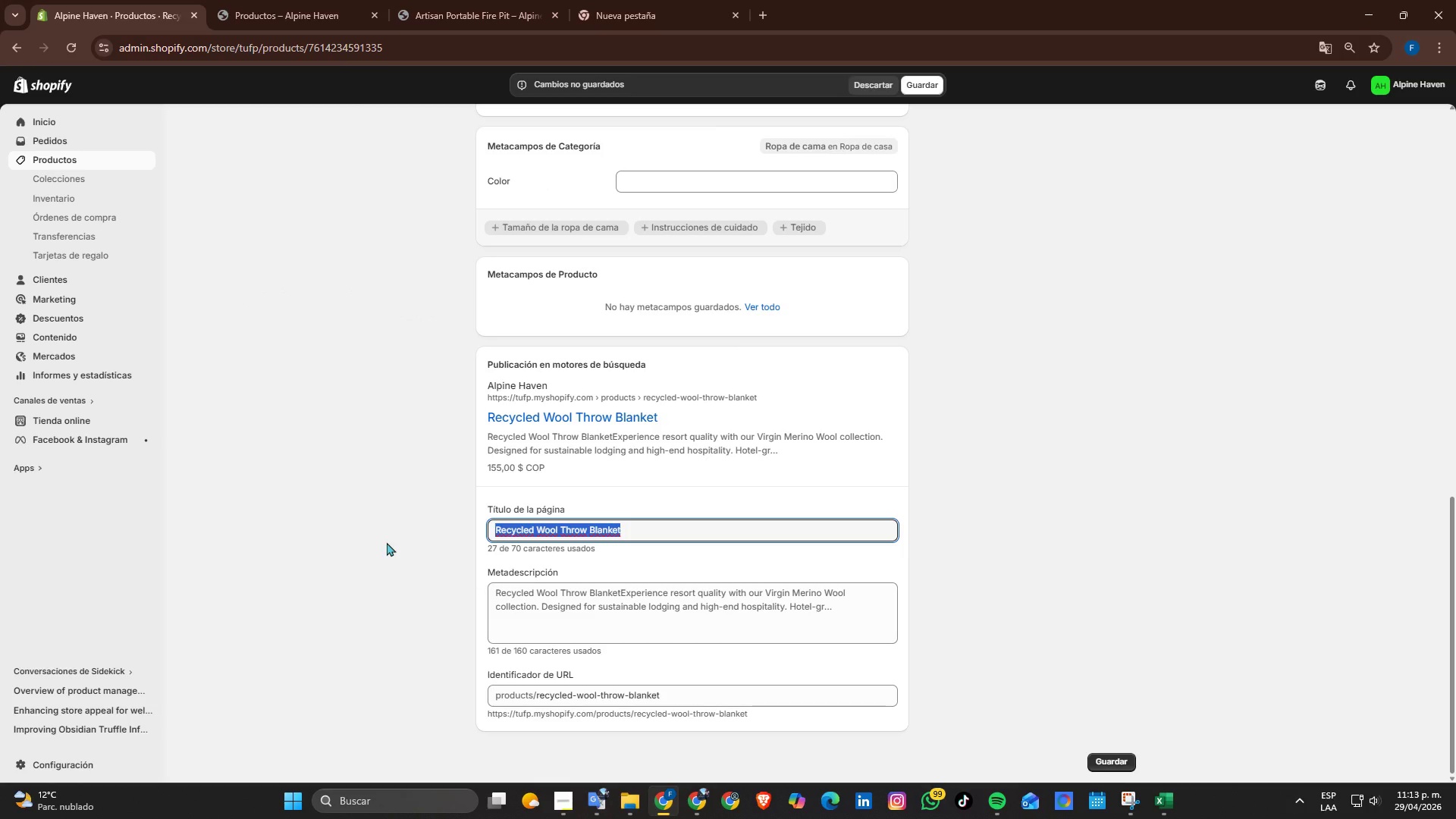 
type(Wool Throw Blanket)
key(Backspace)
type(t \ Zo)
key(Backspace)
key(Backspace)
type(Cot)
 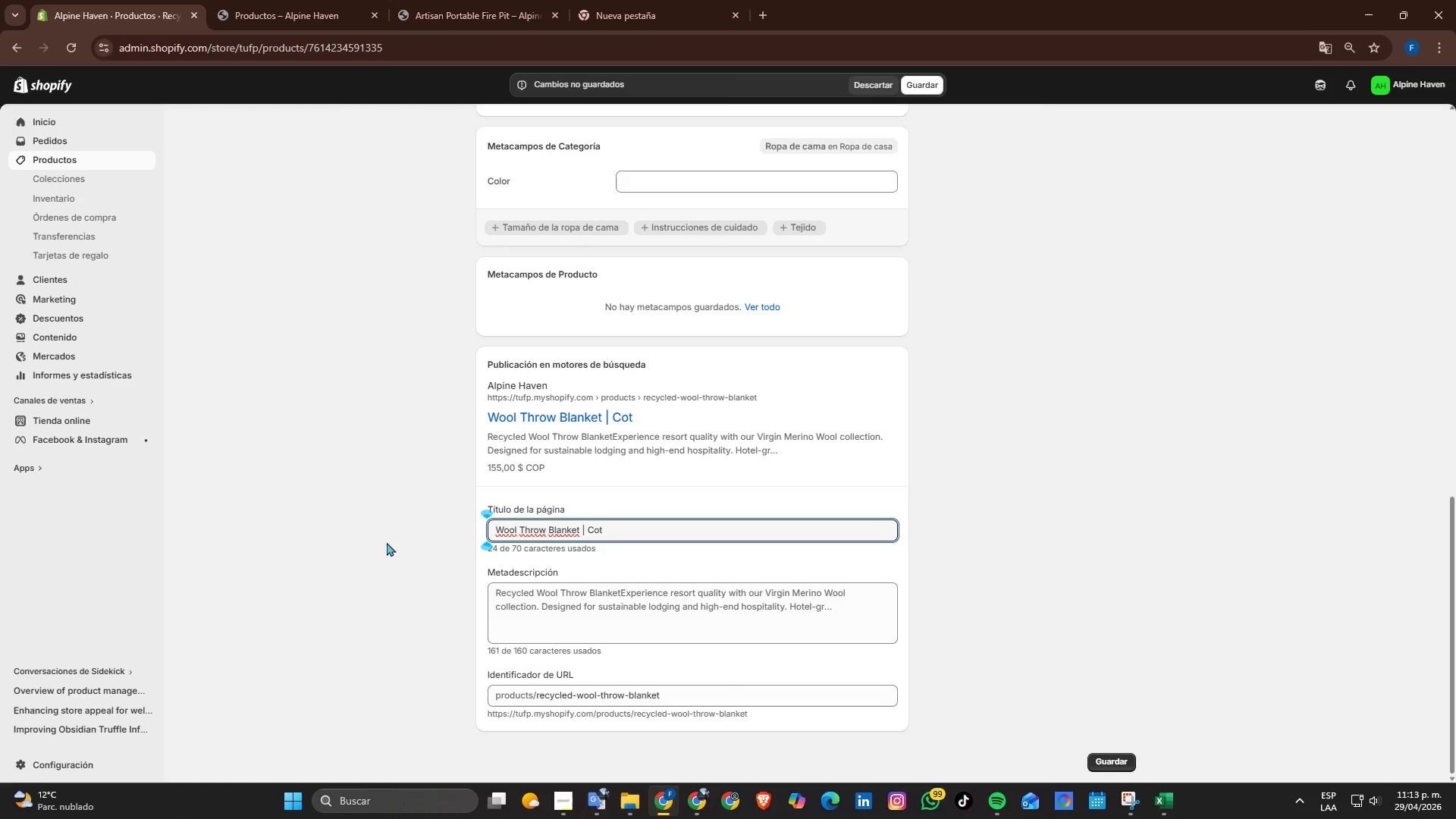 
scroll: coordinate [453, 562], scroll_direction: up, amount: 8.0
 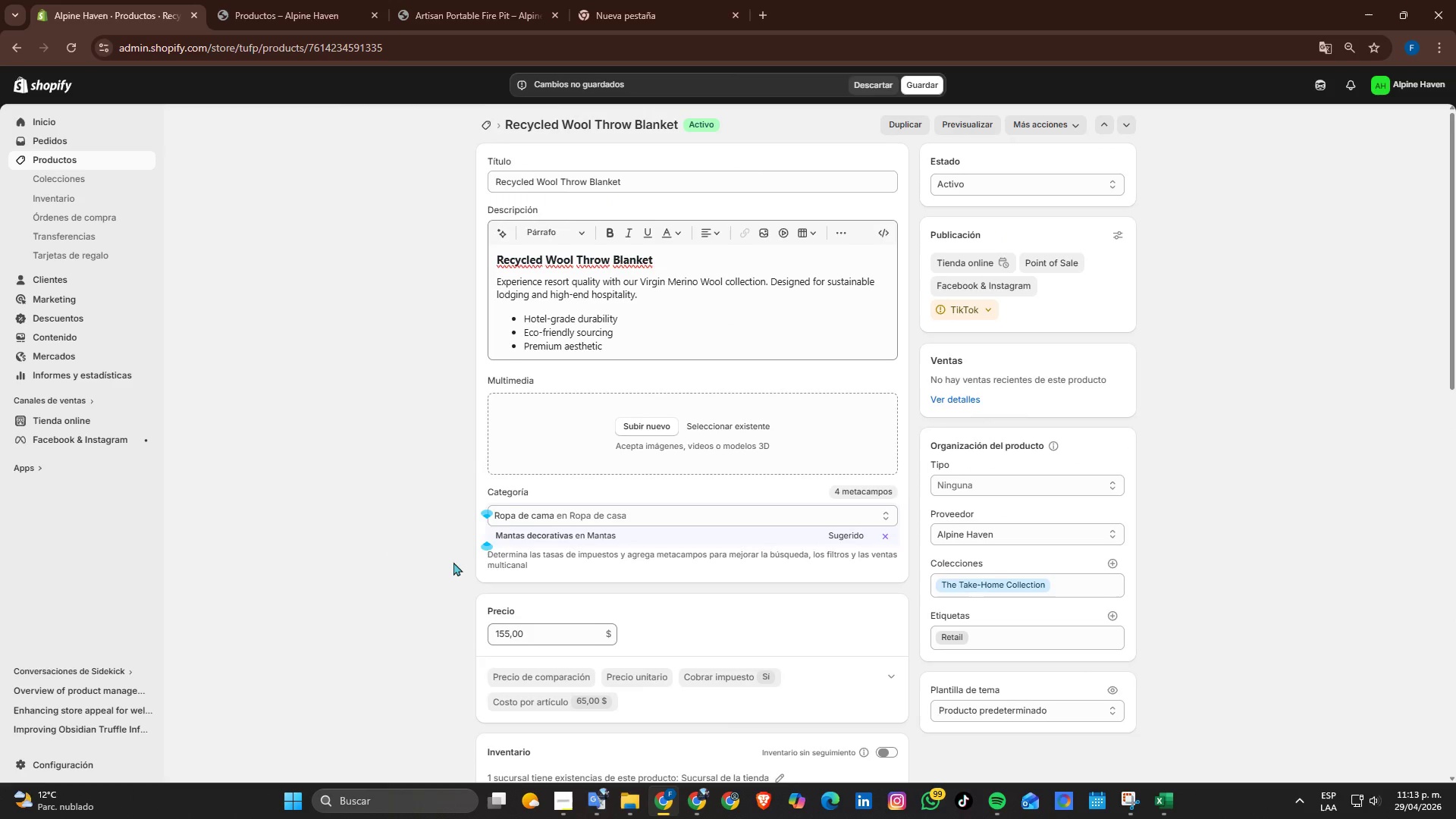 
scroll: coordinate [450, 566], scroll_direction: down, amount: 5.0
 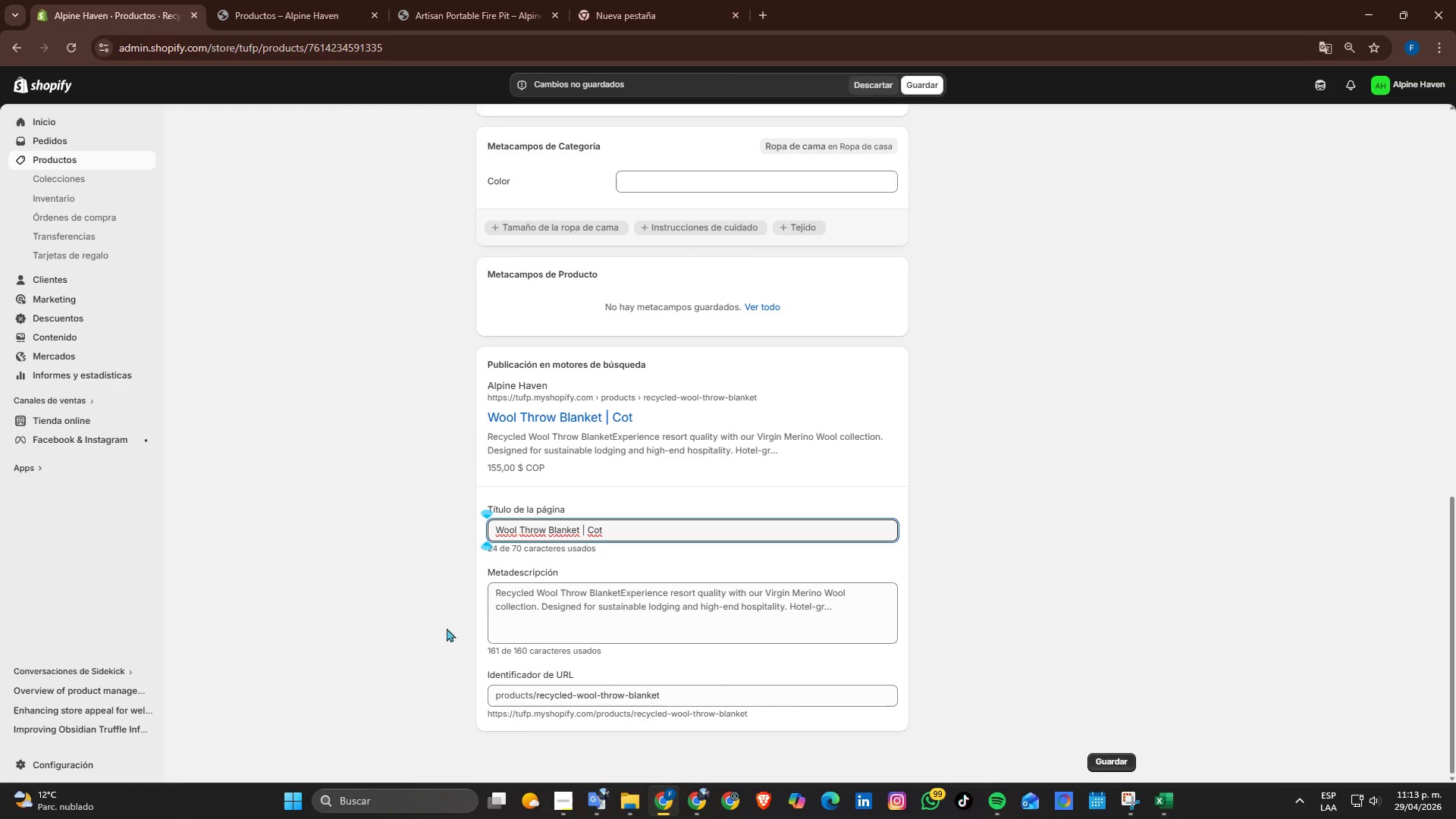 
key(Backspace)
type([Break]y )
key(Backspace)
key(Backspace)
key(Backspace)
type(zy Sustainable Comfort )
 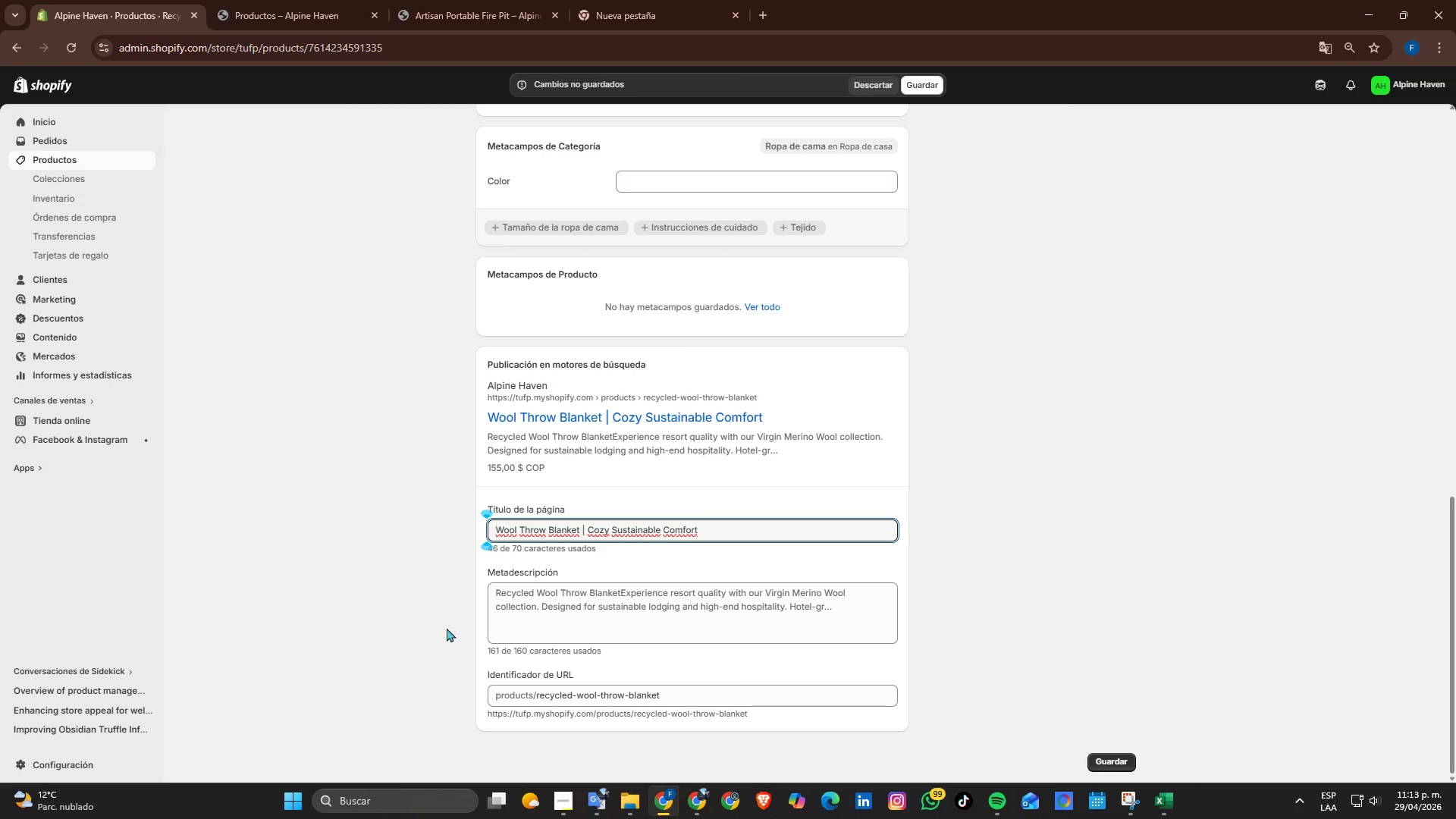 
double_click([618, 611])
 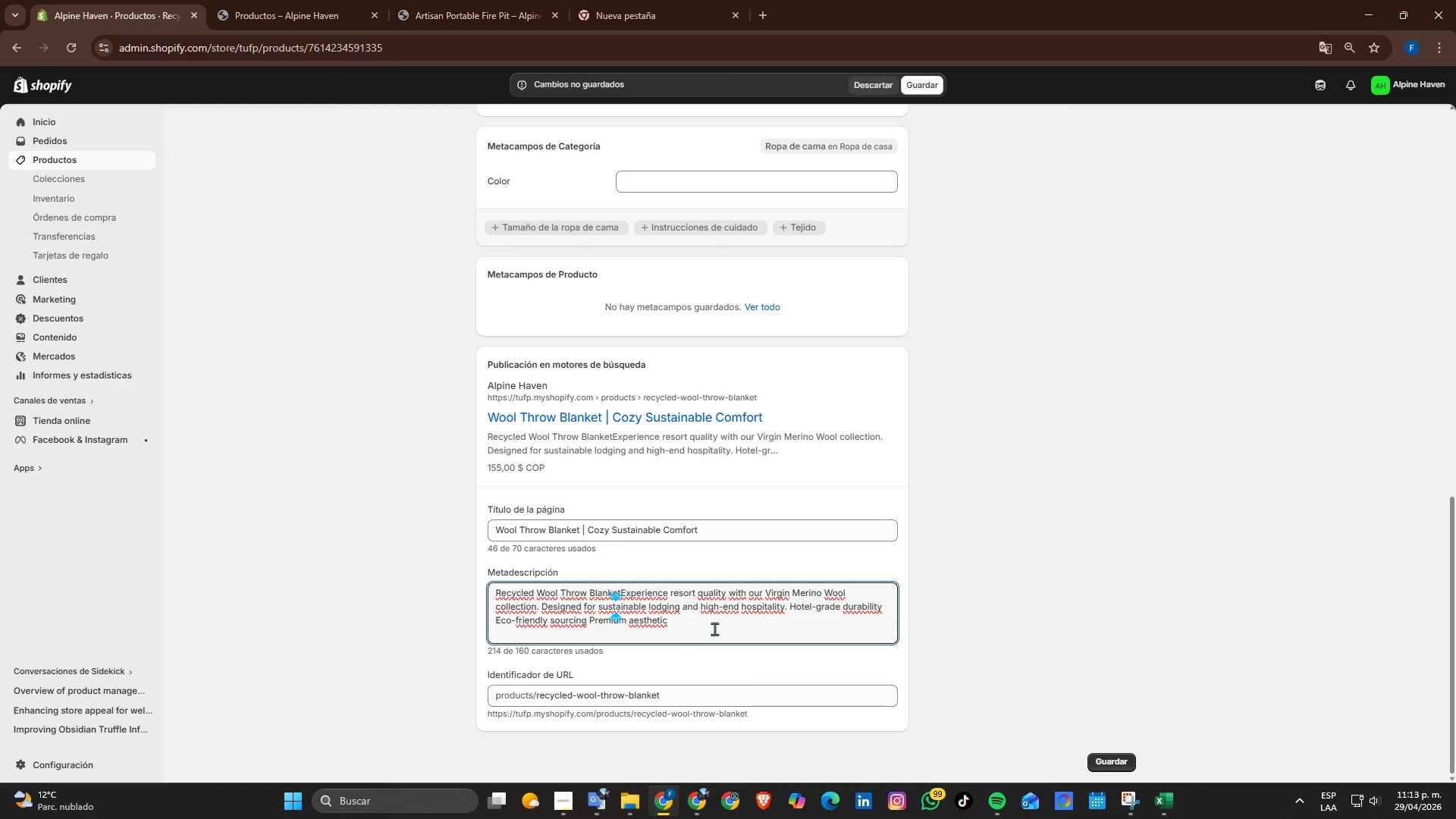 
left_click_drag(start_coordinate=[718, 628], to_coordinate=[480, 590])
 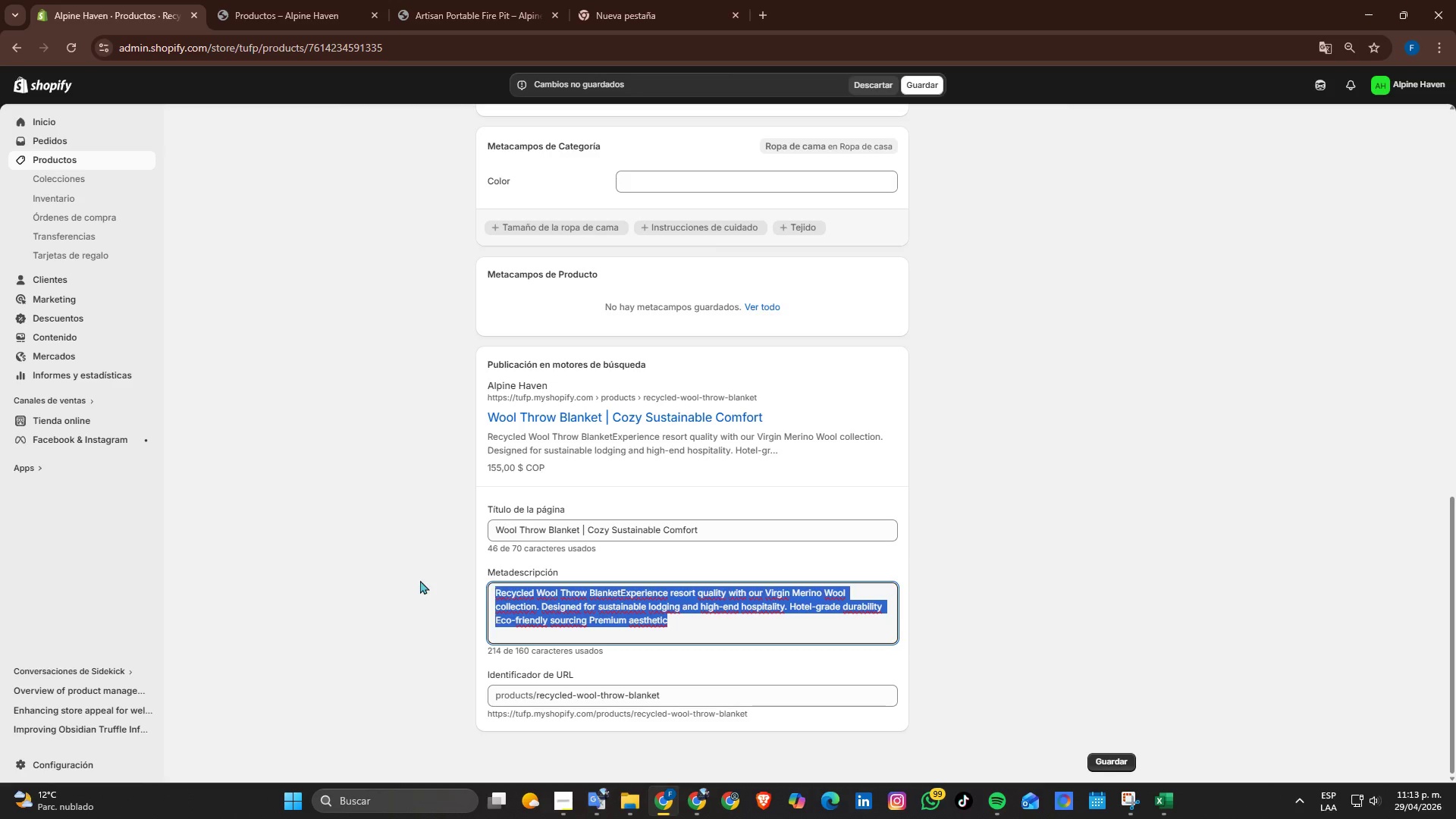 
type(Preium wool throw blanket offering warmth and eco-friendly comfort for luxury hospitality enviroments)
 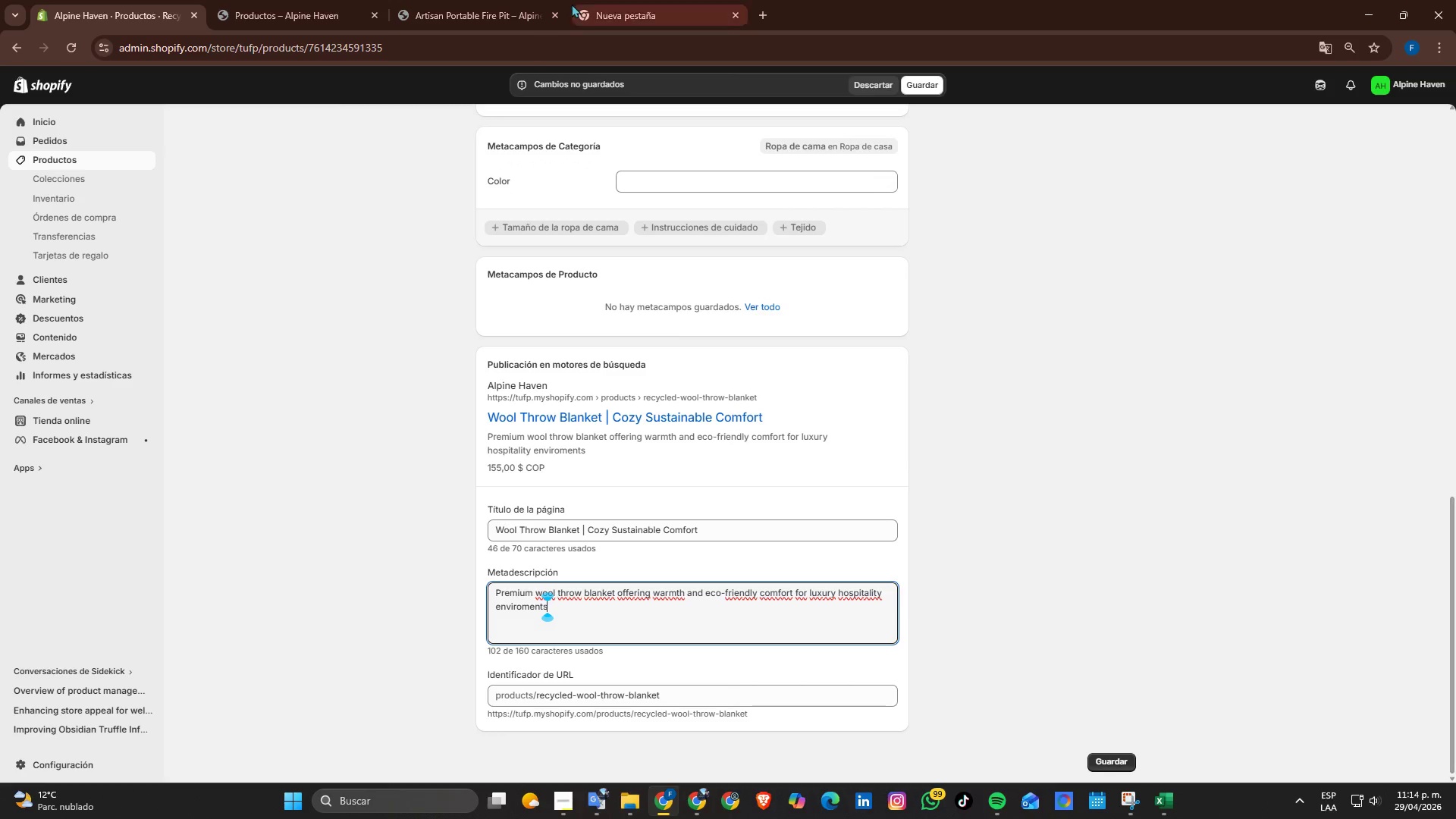 
key(Period)
 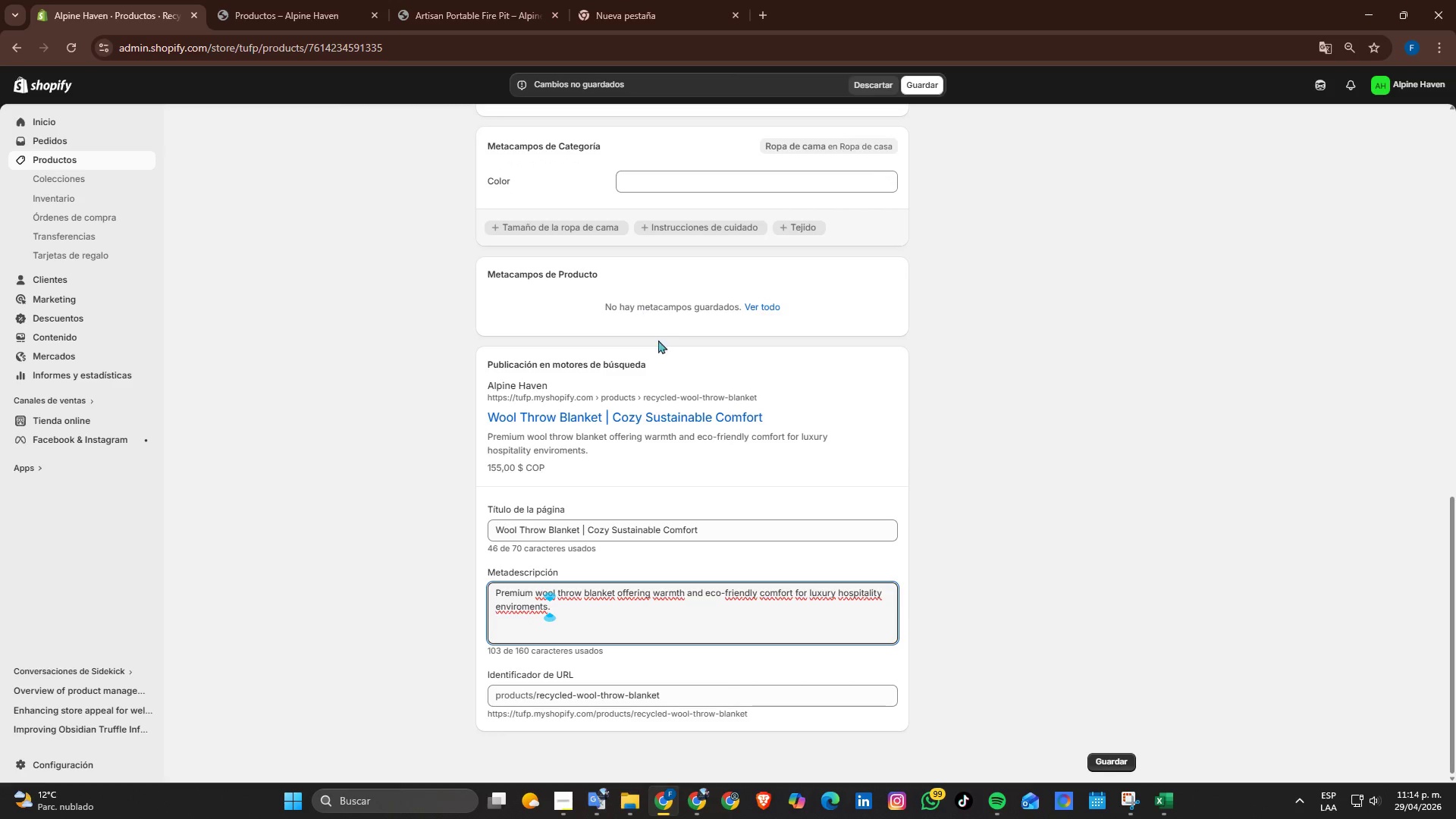 
scroll: coordinate [649, 498], scroll_direction: down, amount: 2.0
 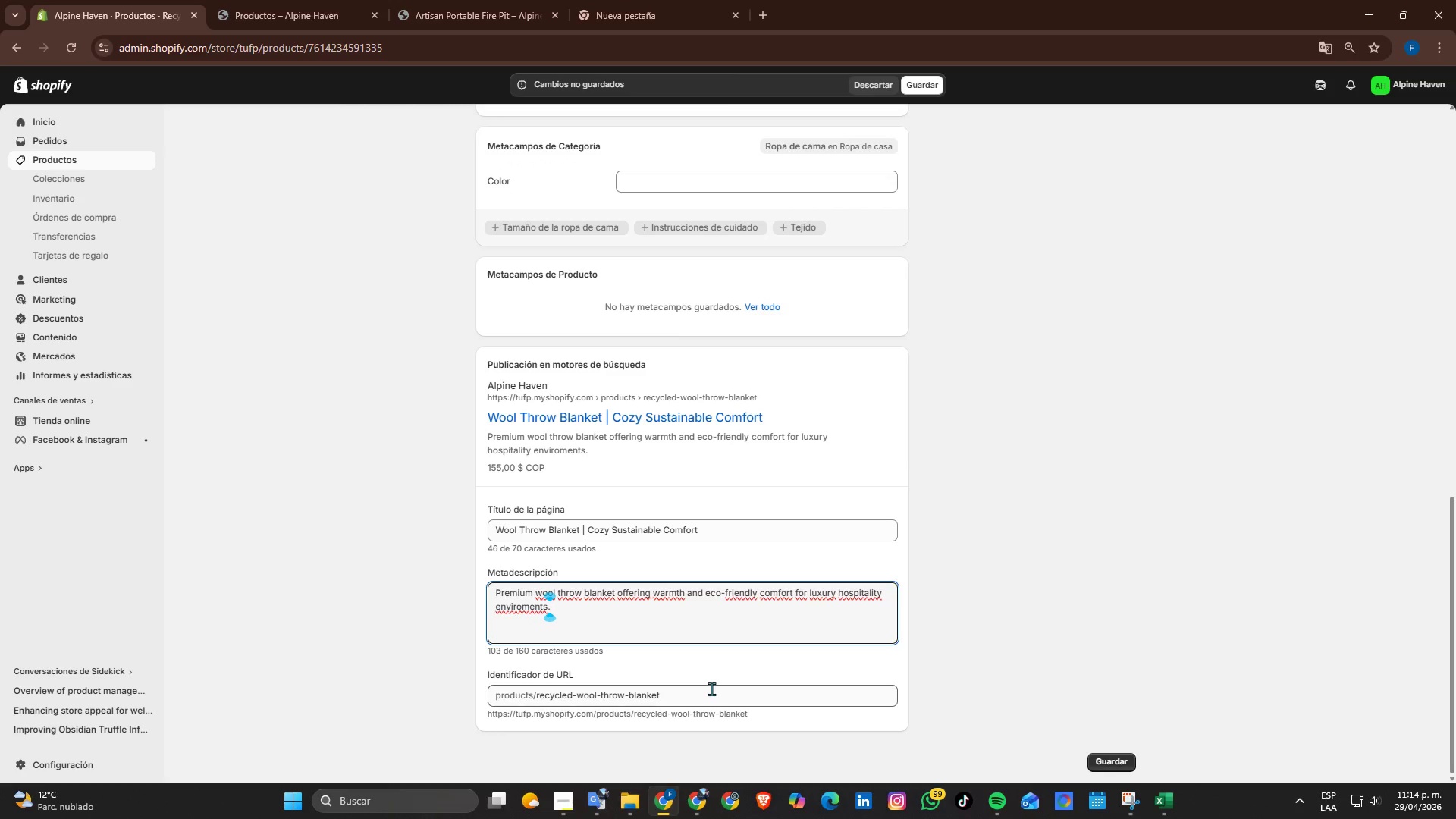 
left_click([711, 689])
 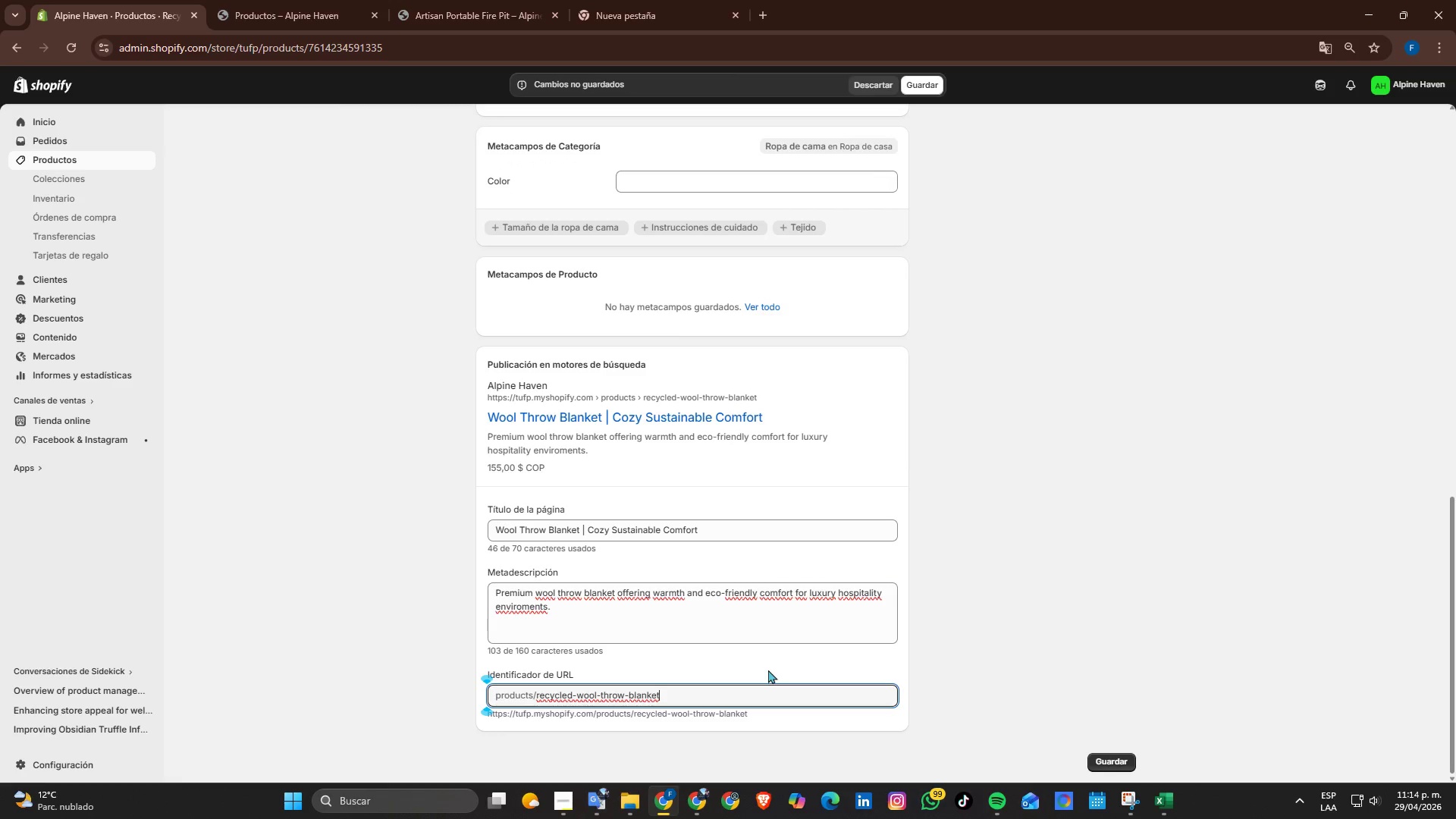 
hold_key(key=Backspace, duration=1.11)
 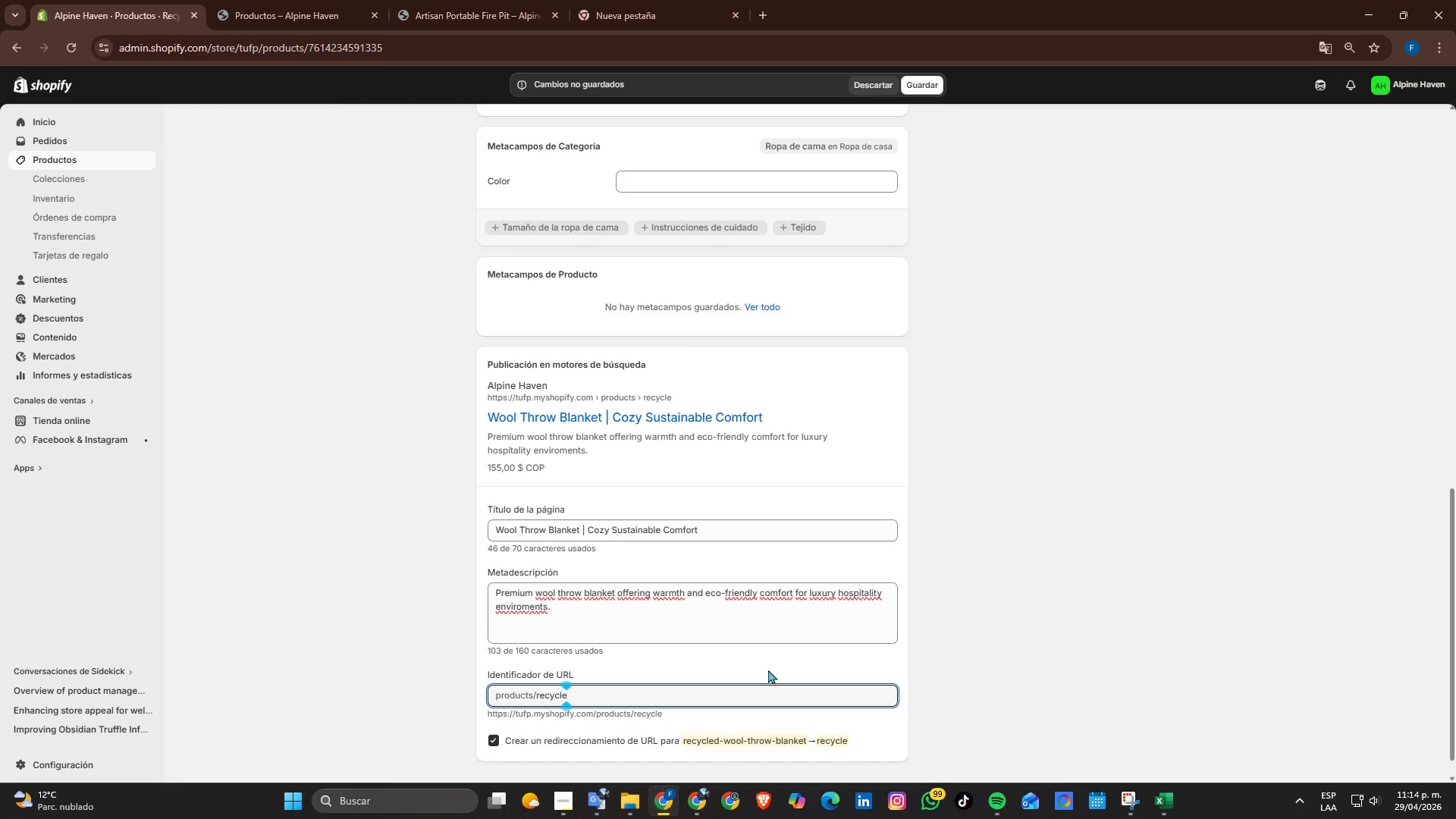 
key(Backspace)
 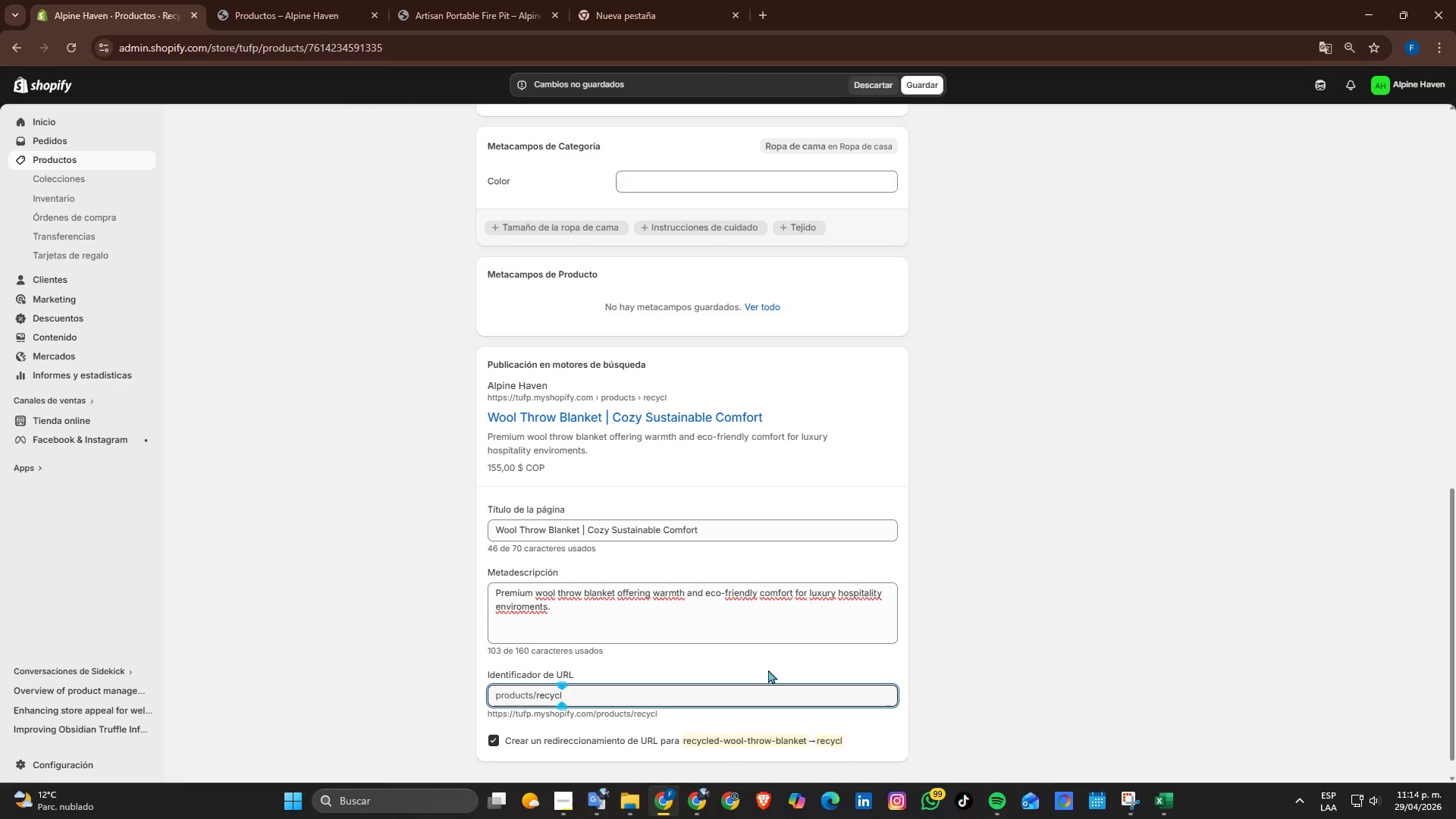 
key(Backspace)
 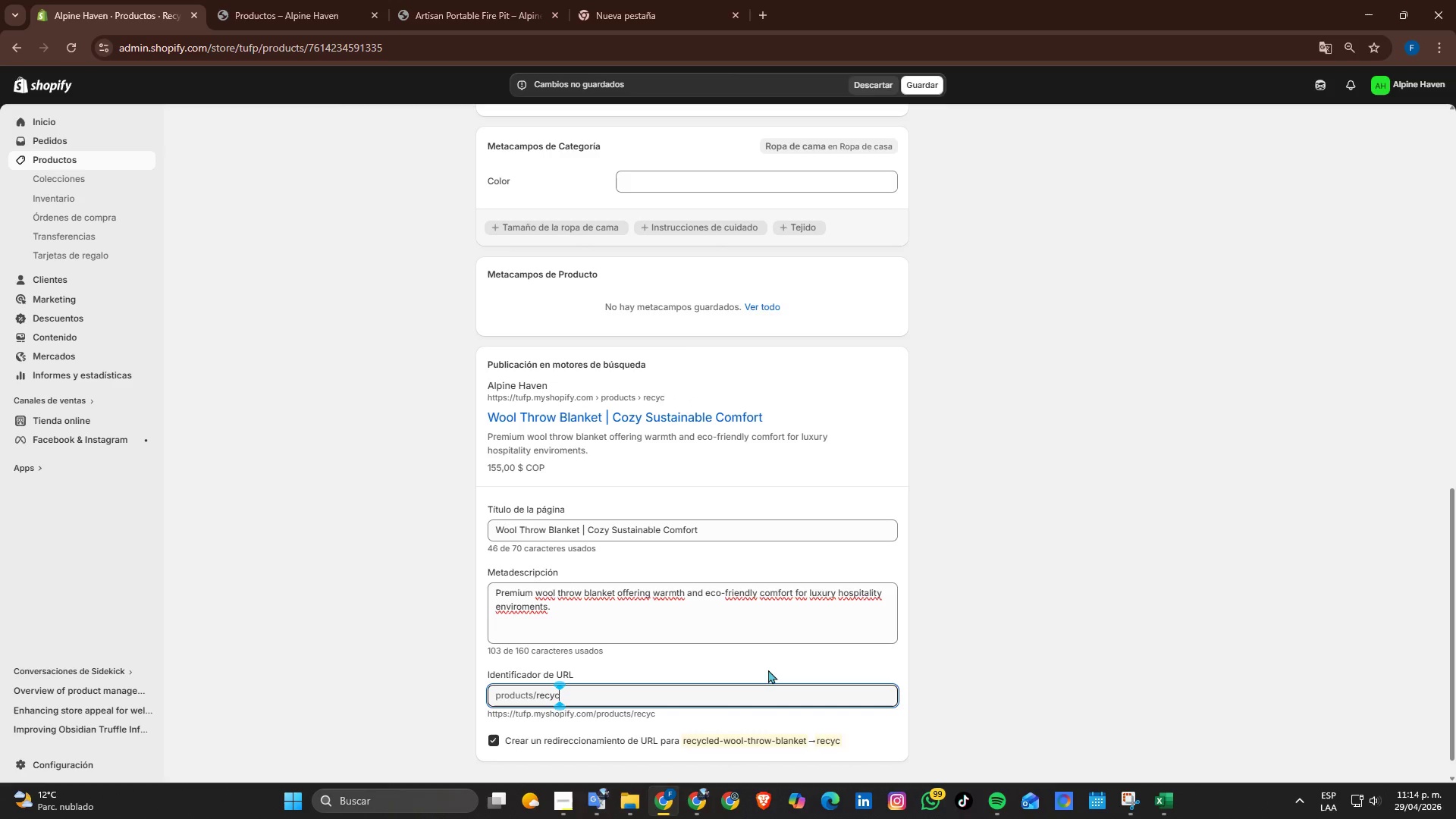 
key(Backspace)
 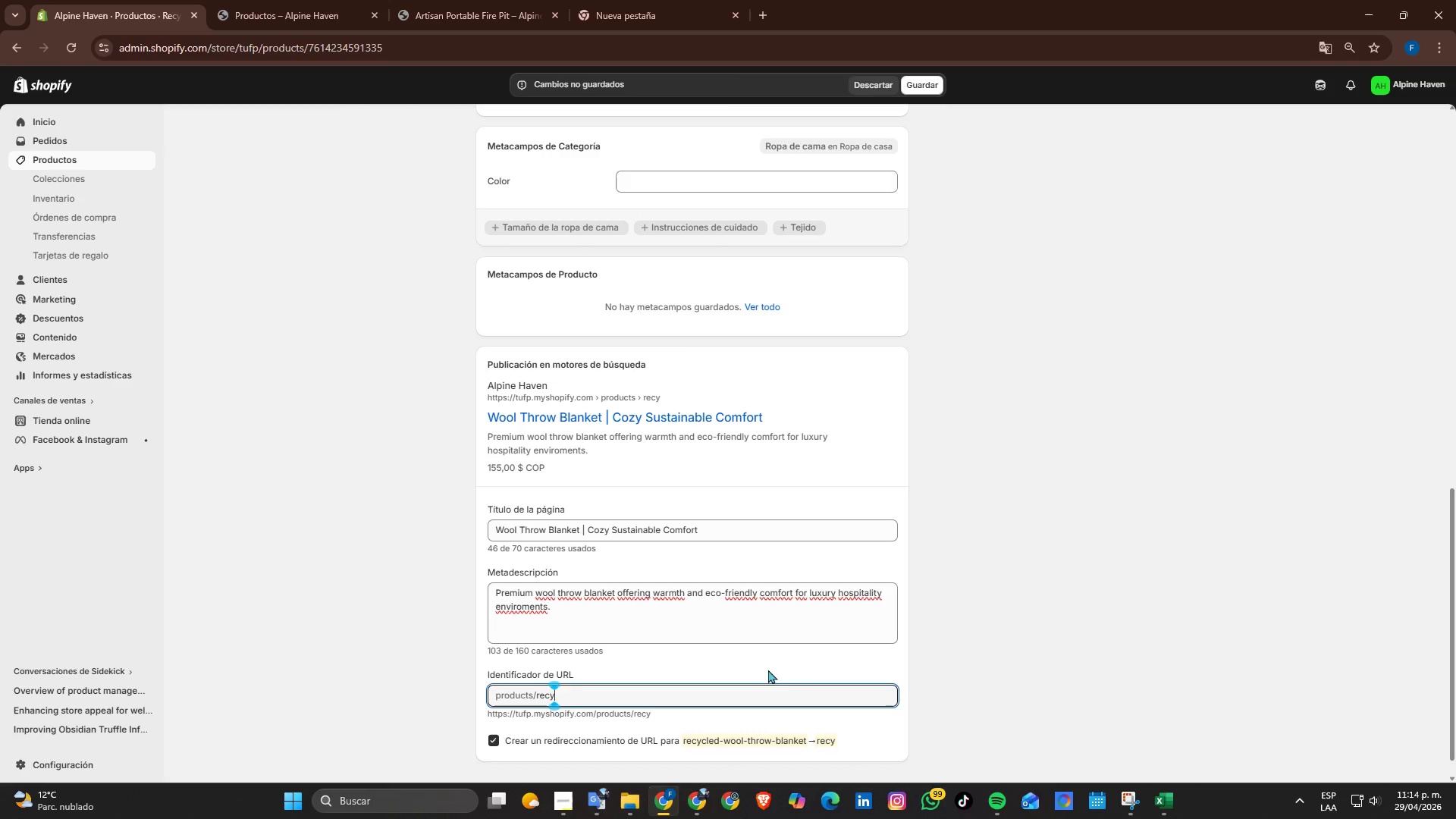 
key(Backspace)
 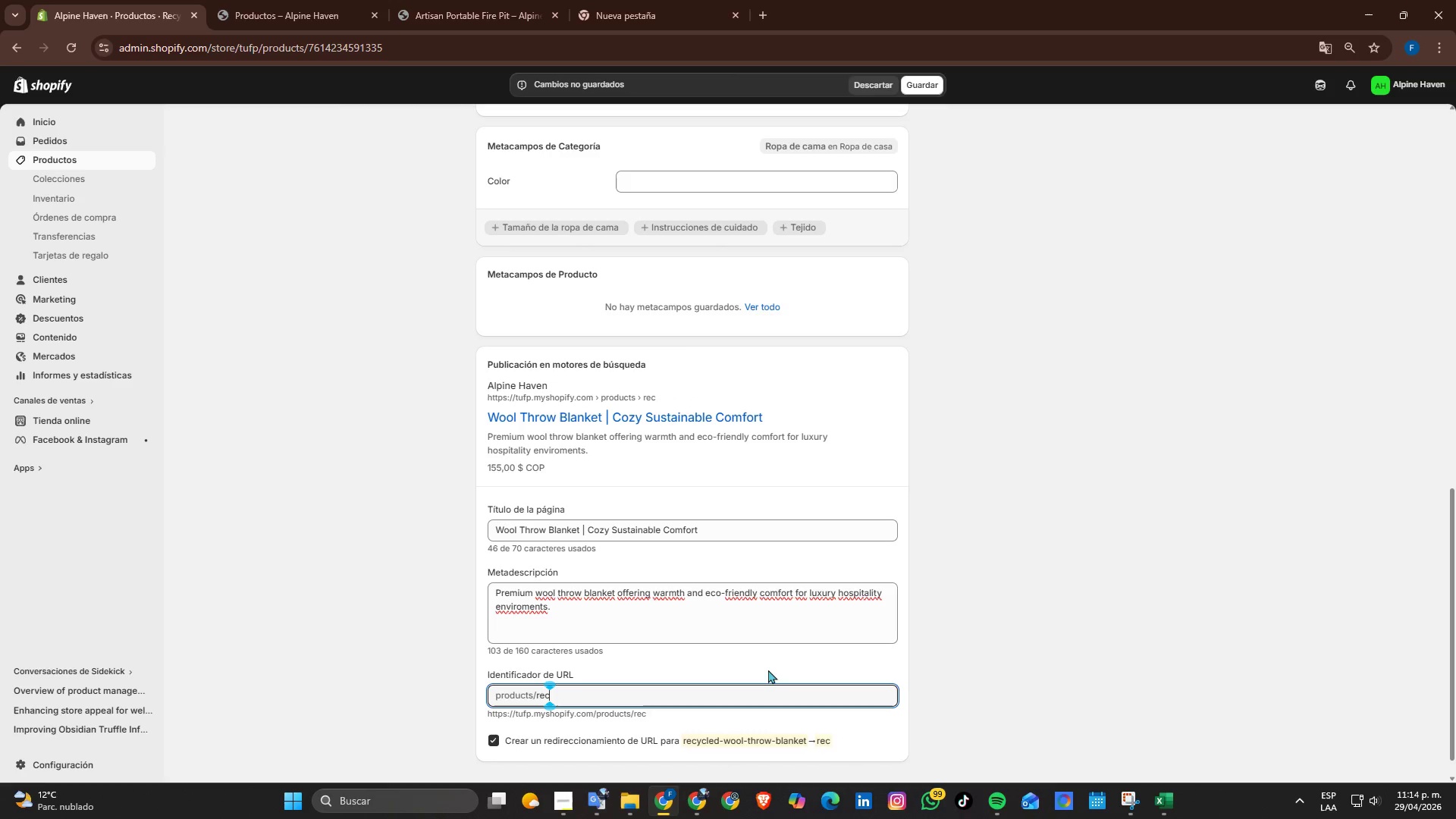 
key(Backspace)
 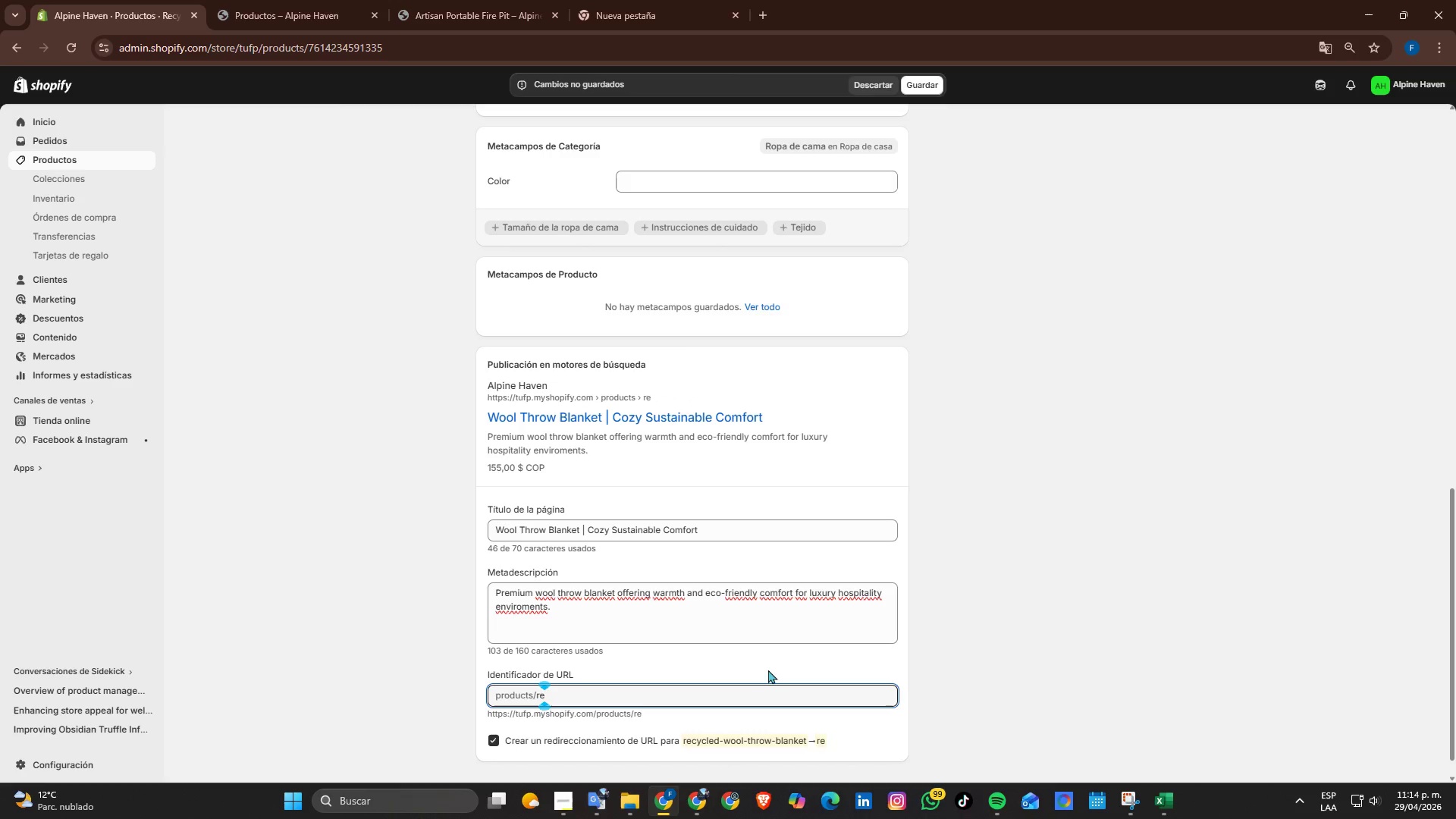 
key(Backspace)
 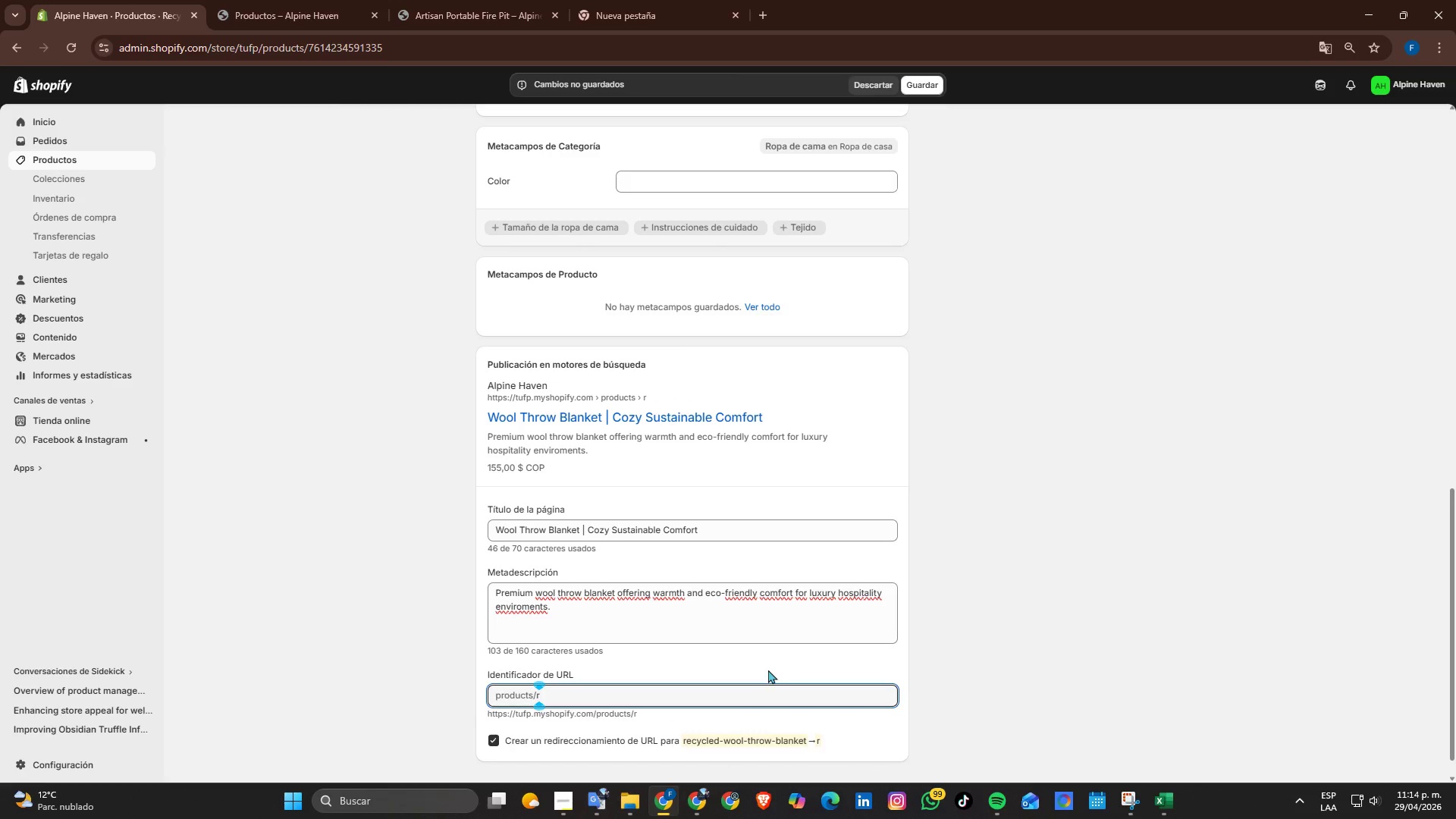 
key(Backspace)
 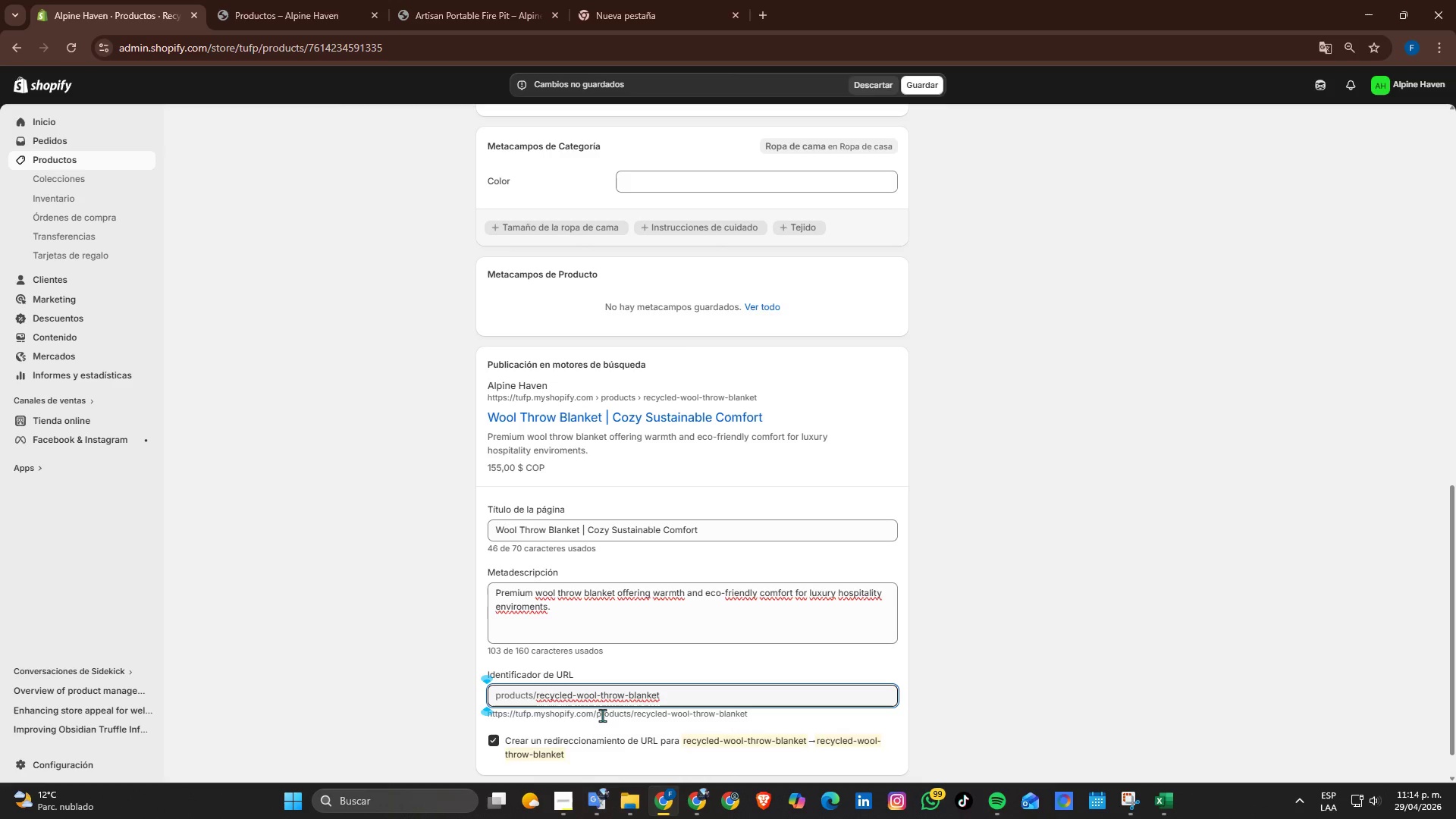 
wait(6.51)
 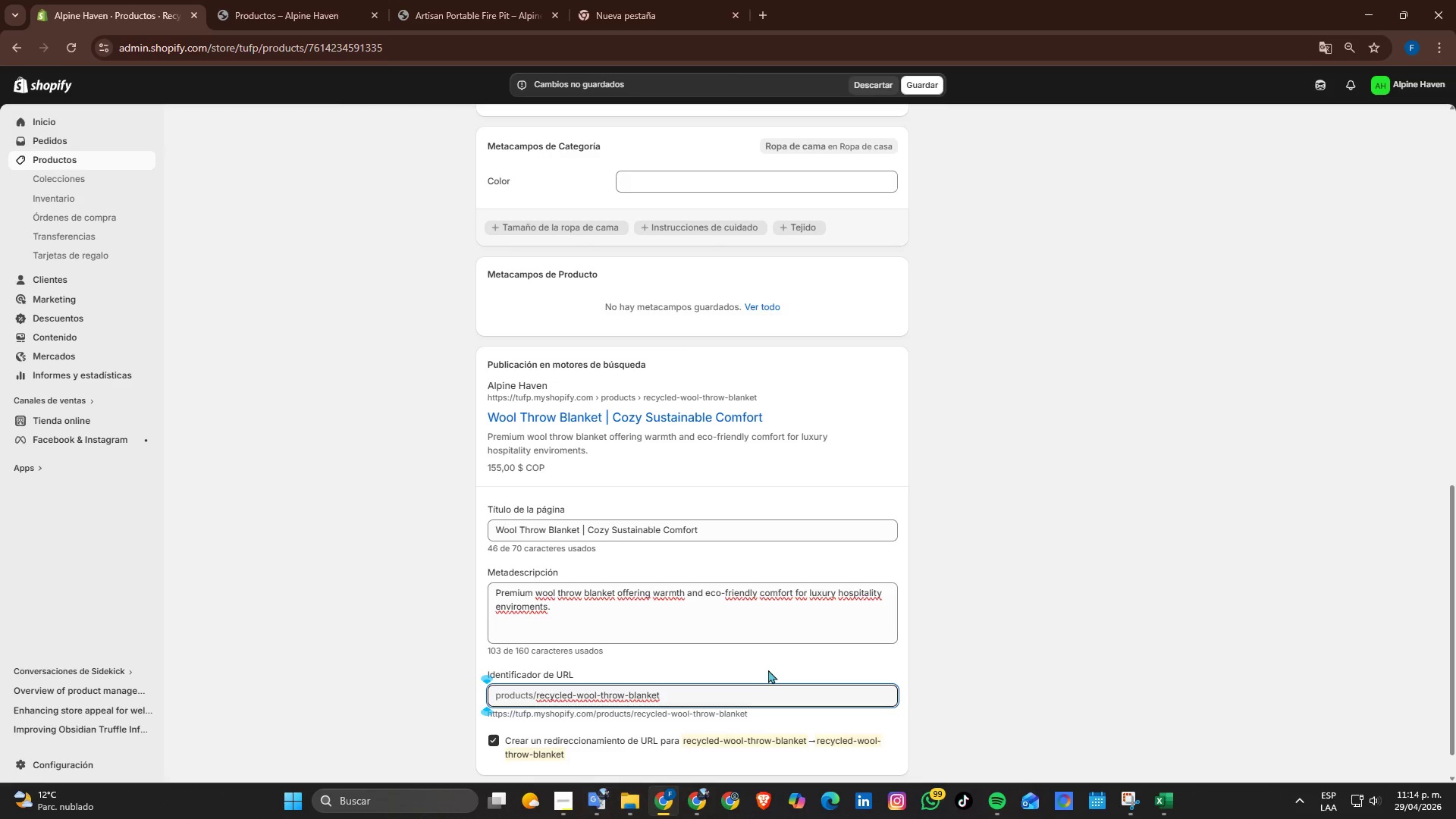 
scroll: coordinate [745, 667], scroll_direction: down, amount: 4.0
 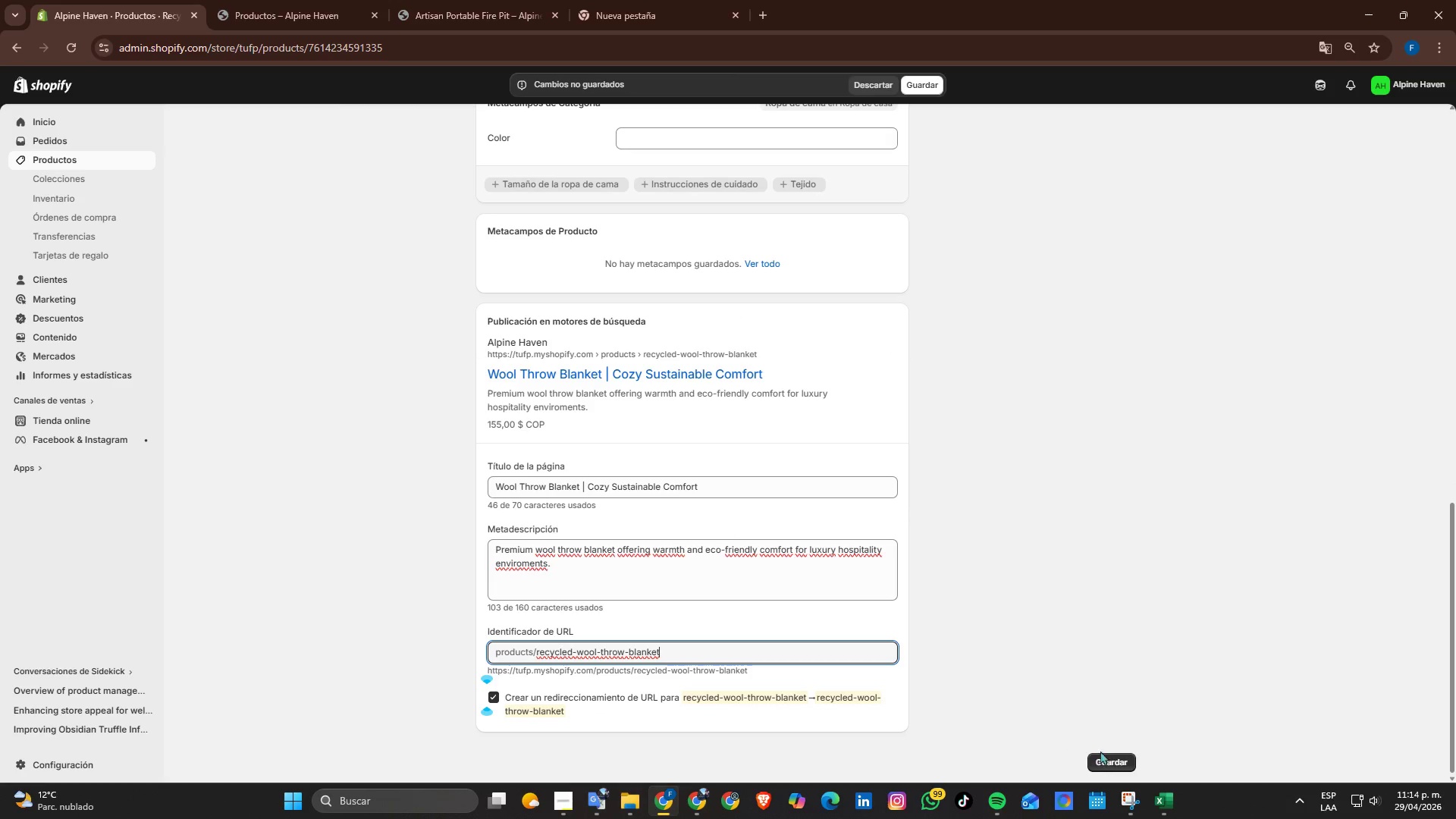 
left_click([1106, 755])
 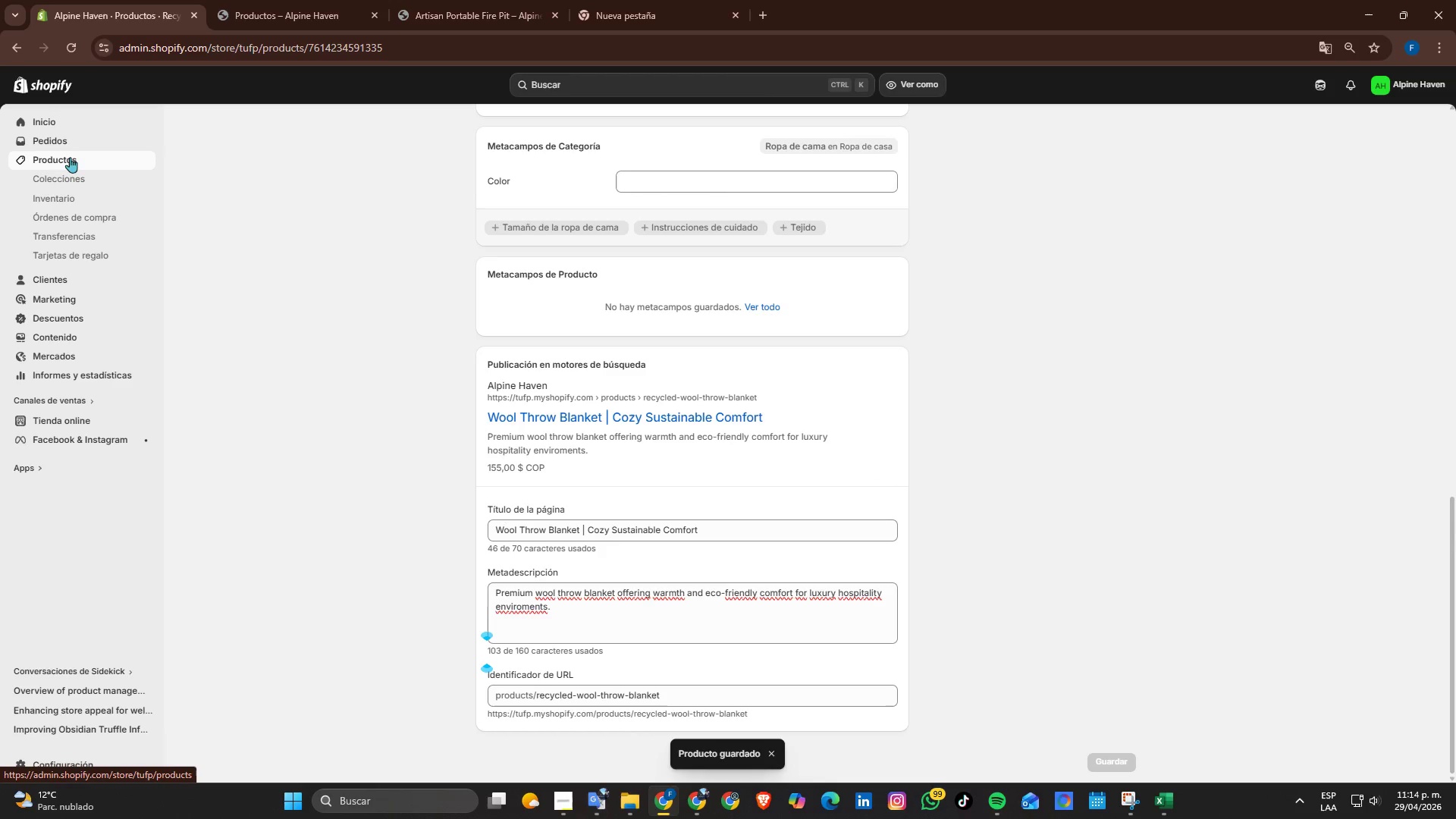 
left_click([70, 157])
 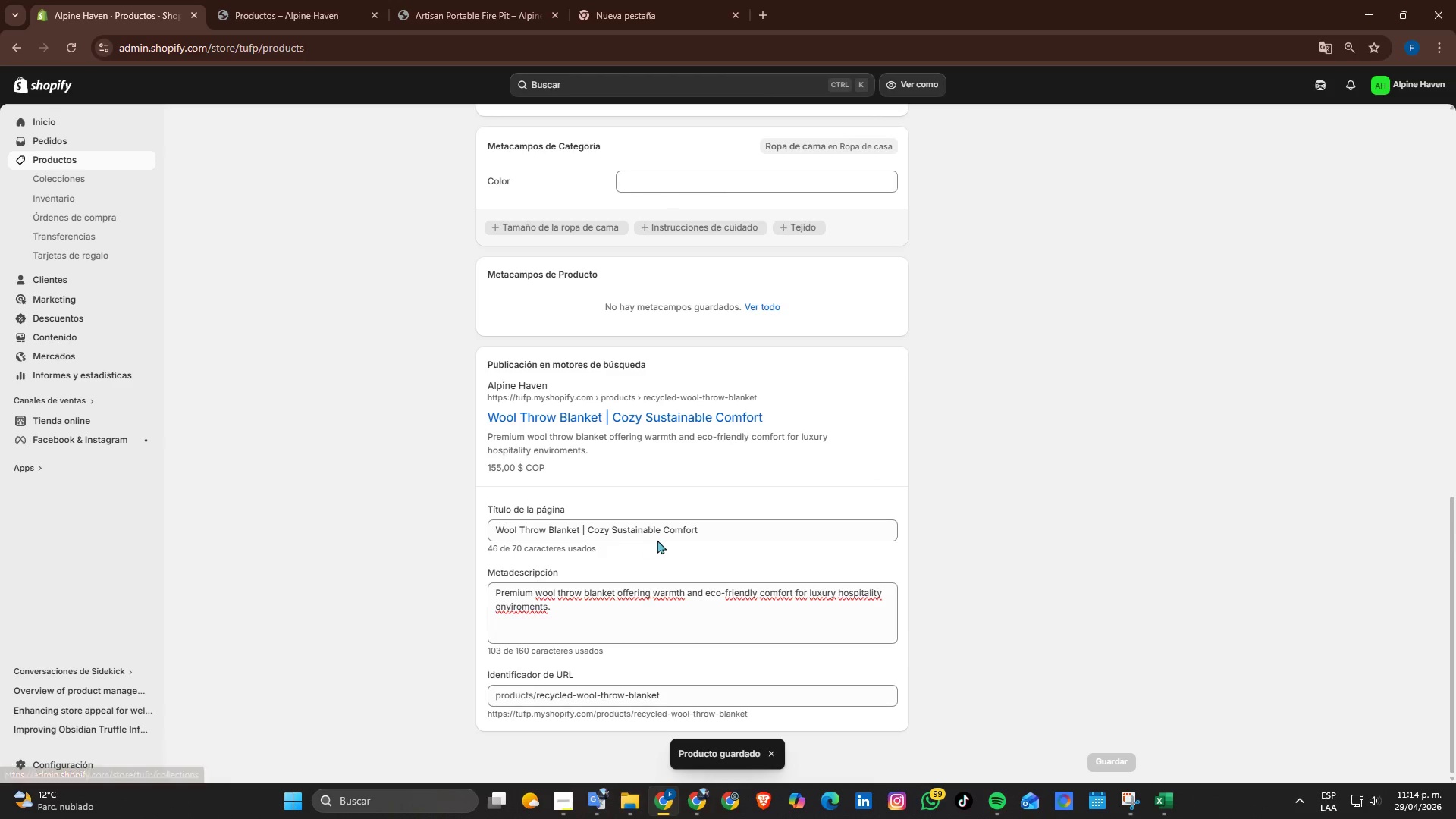 
scroll: coordinate [427, 657], scroll_direction: down, amount: 7.0
 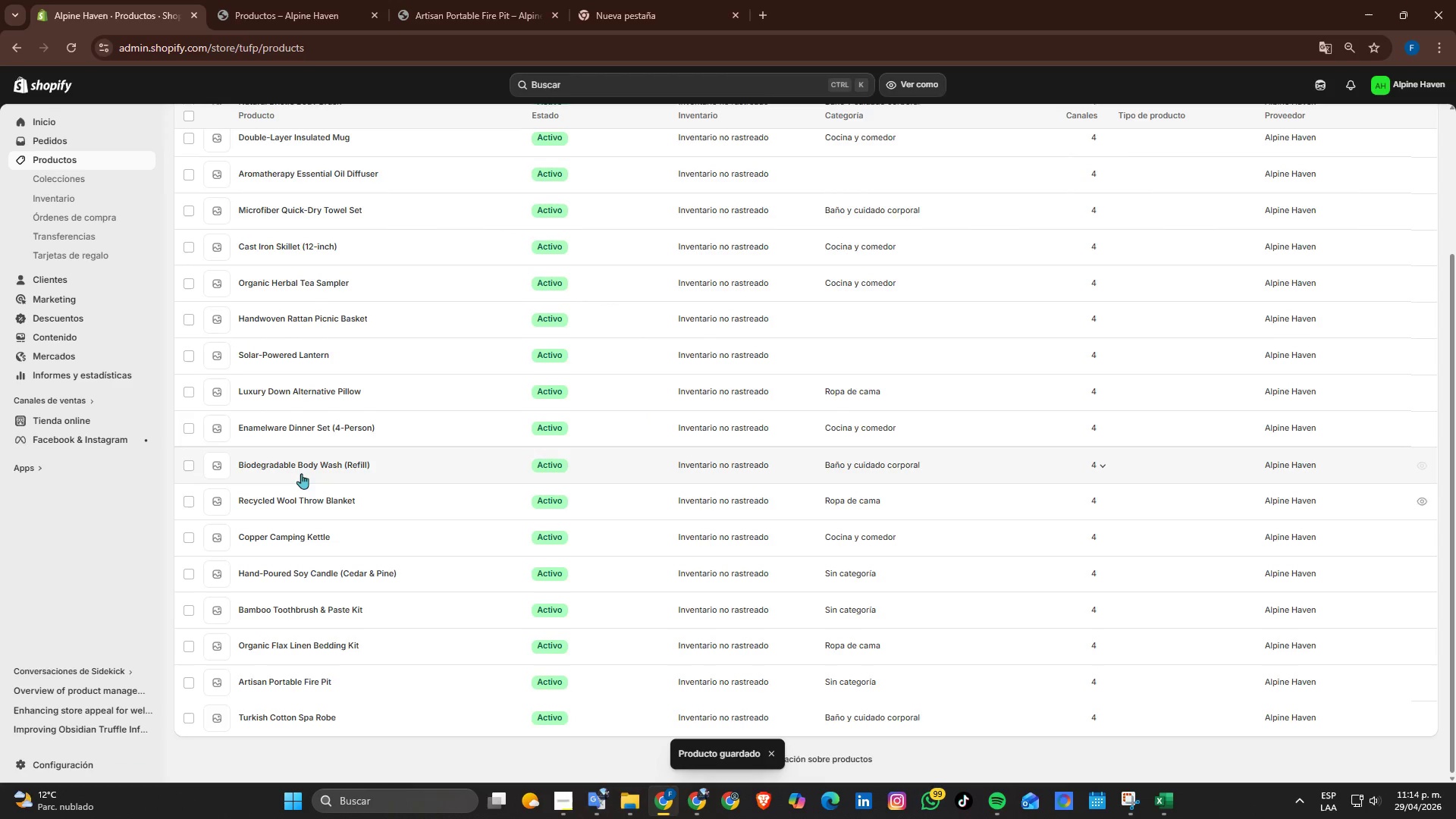 
left_click([301, 470])
 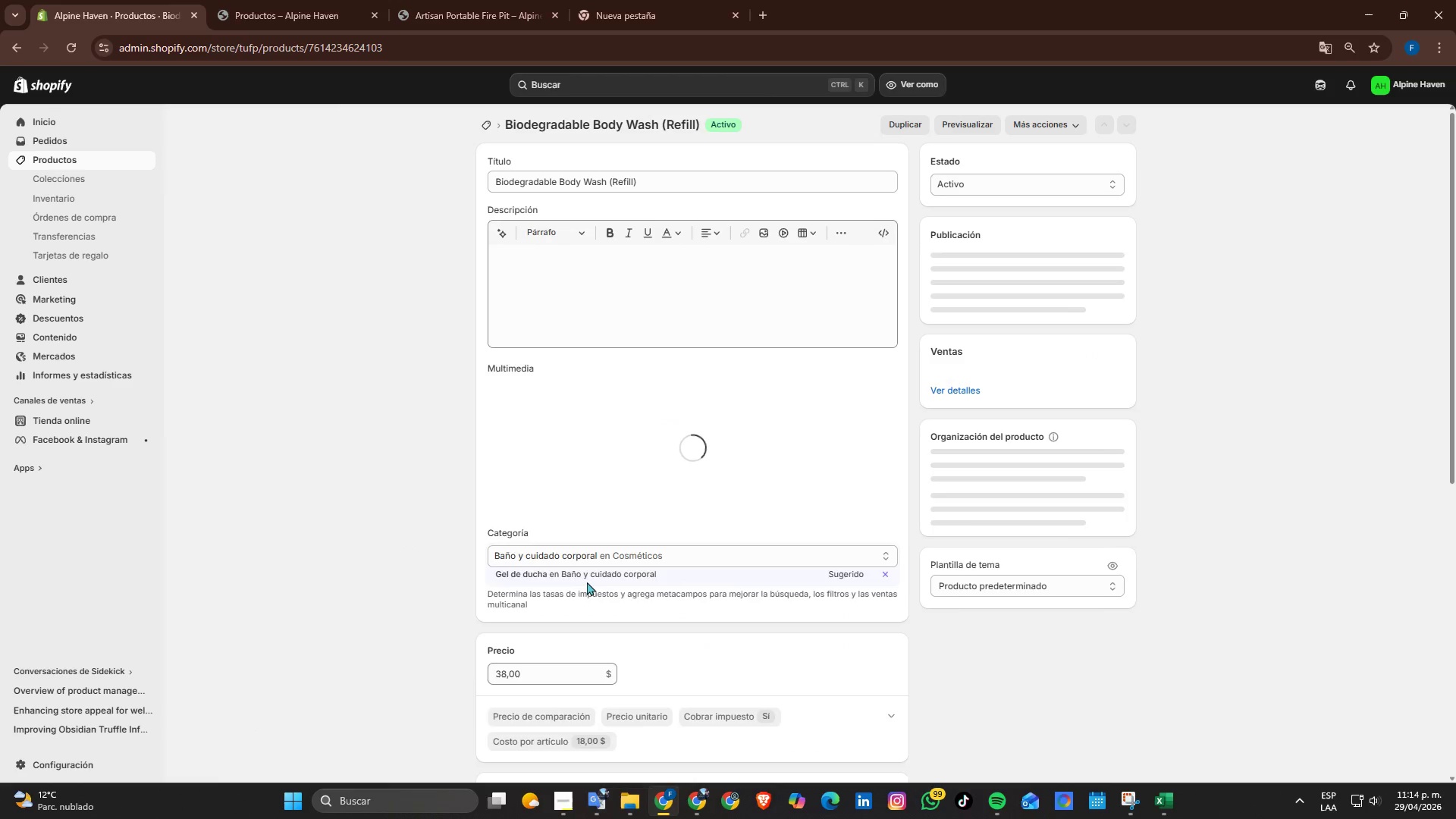 
scroll: coordinate [606, 589], scroll_direction: down, amount: 8.0
 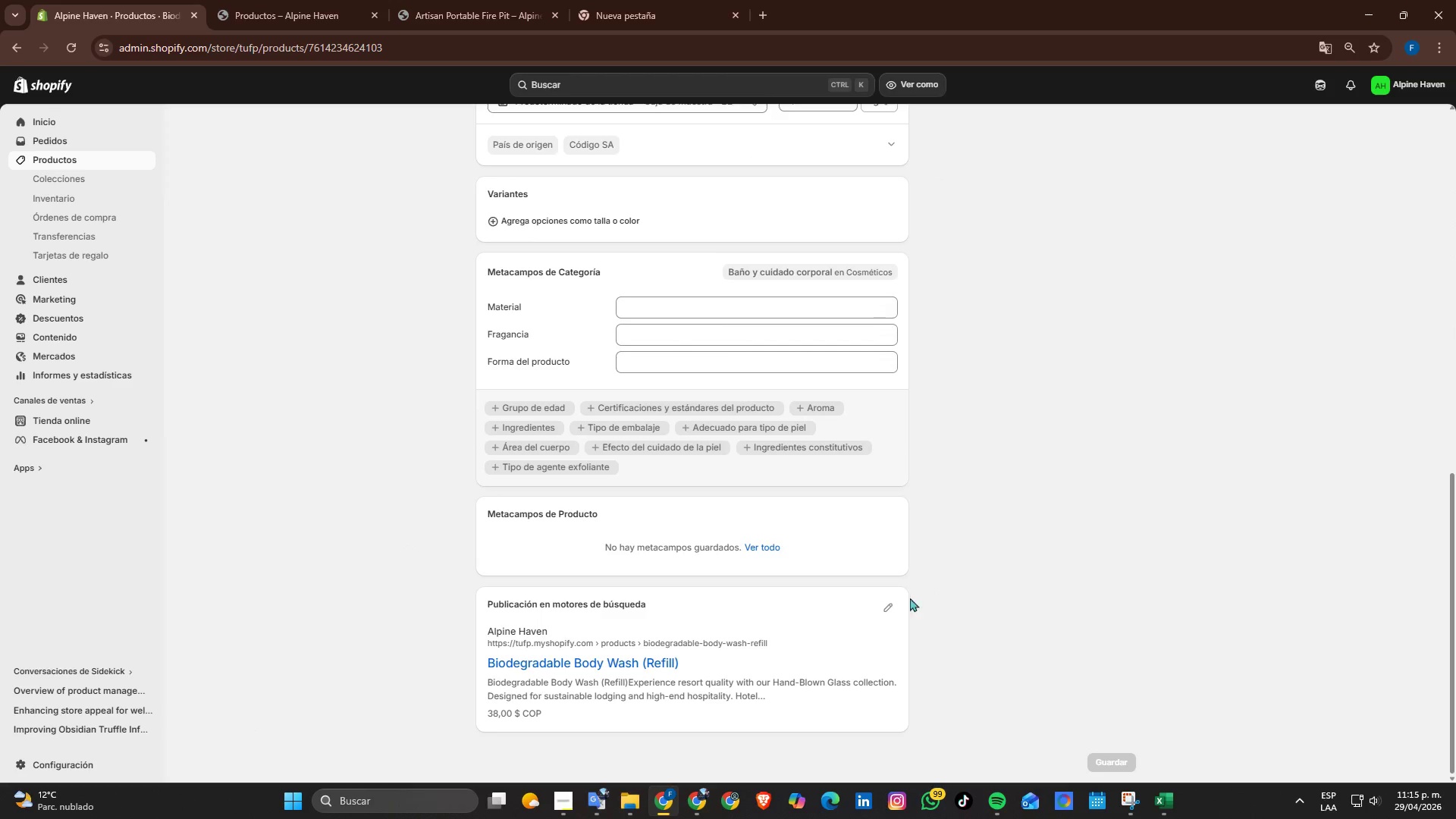 
left_click([888, 605])
 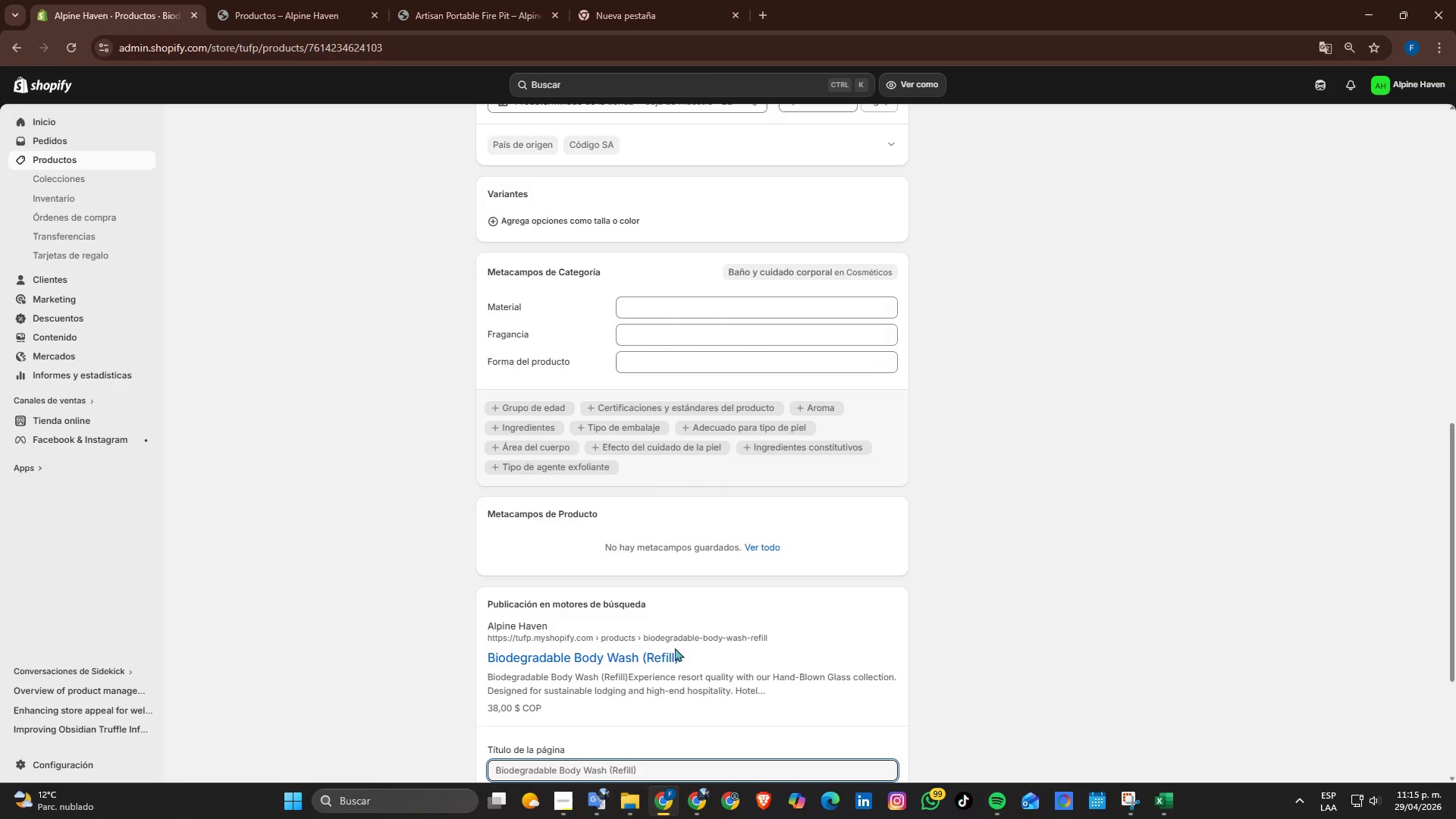 
scroll: coordinate [673, 649], scroll_direction: down, amount: 5.0
 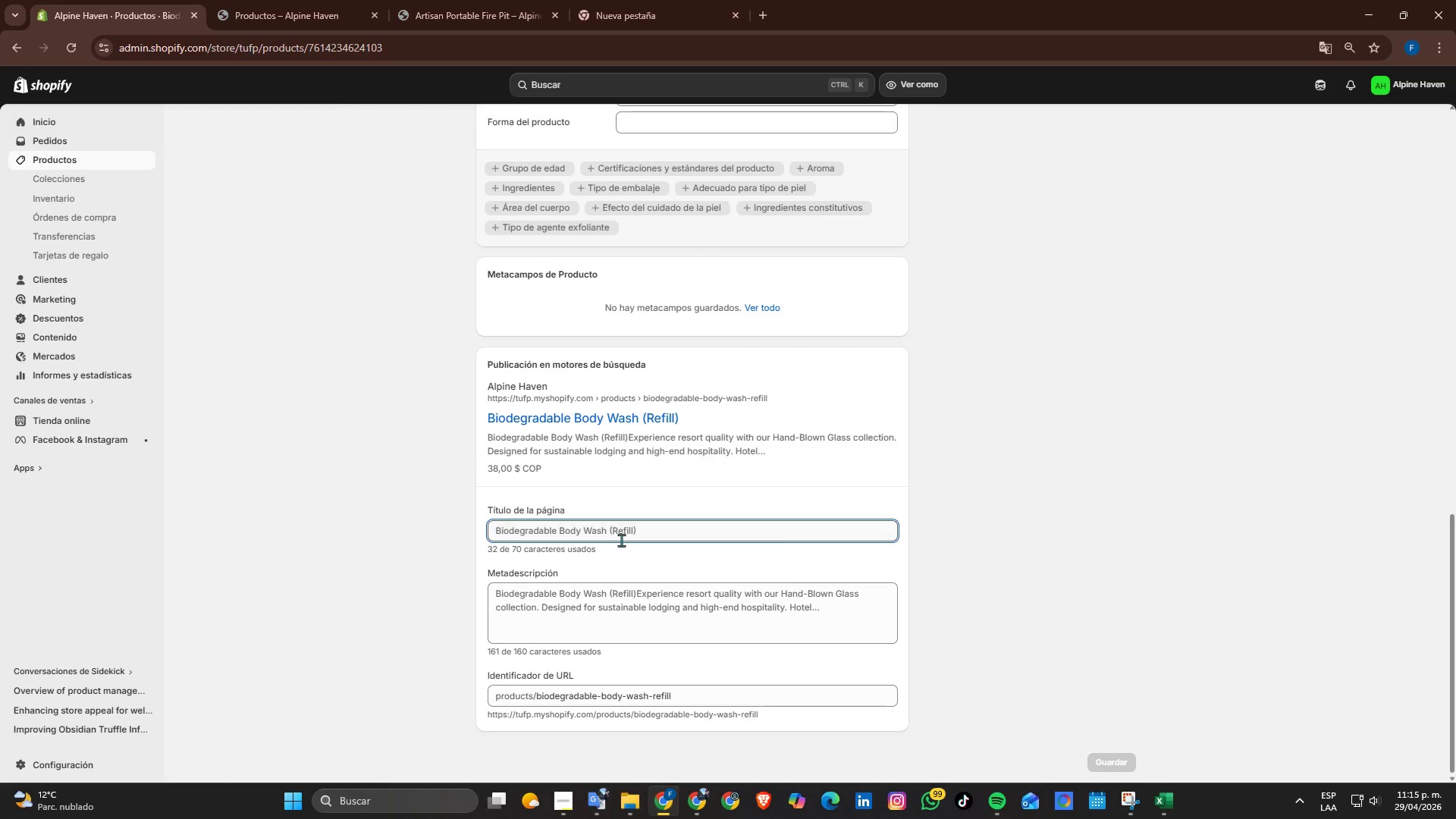 
left_click([635, 532])
 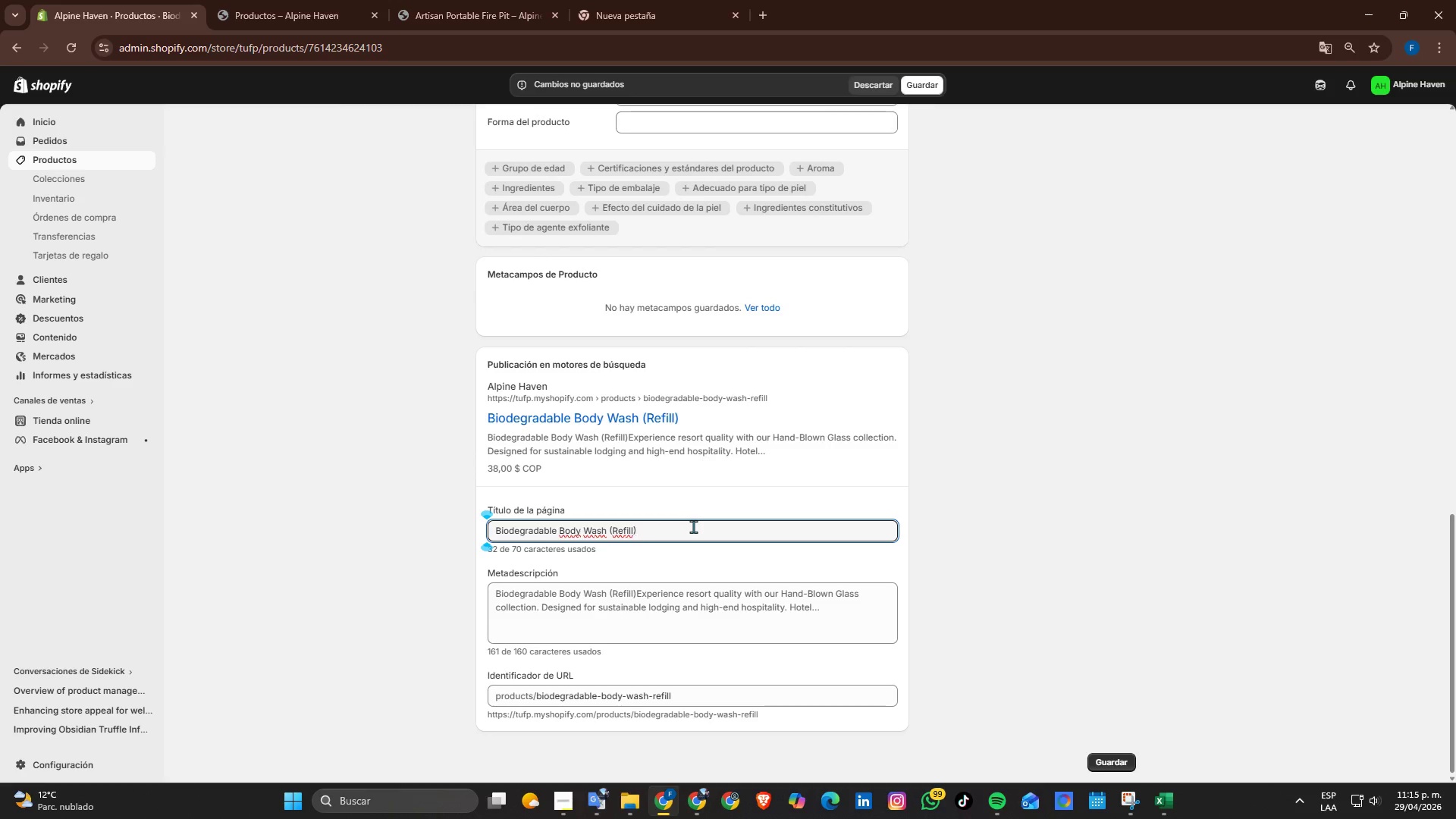 
double_click([693, 526])
 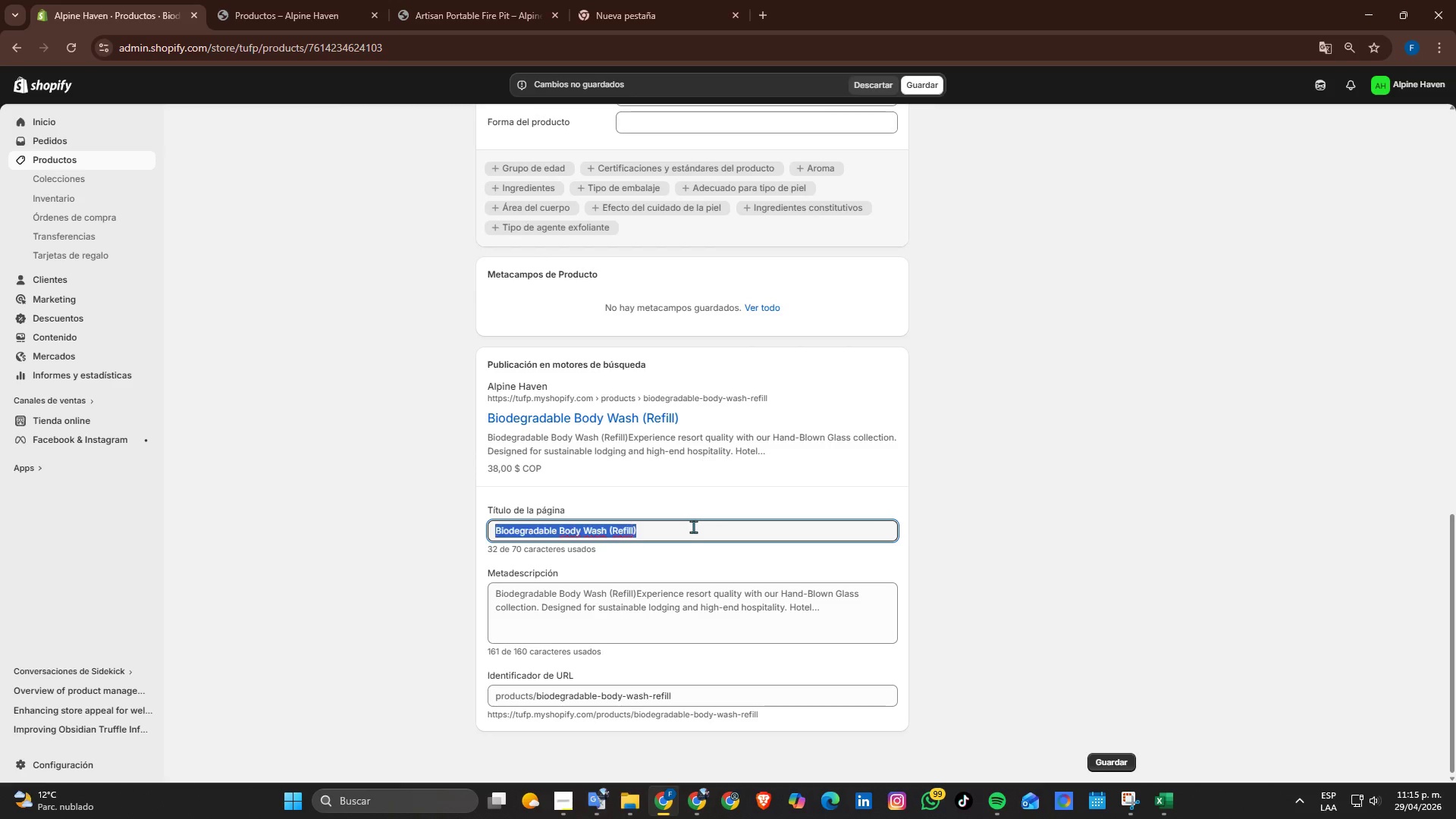 
triple_click([693, 526])
 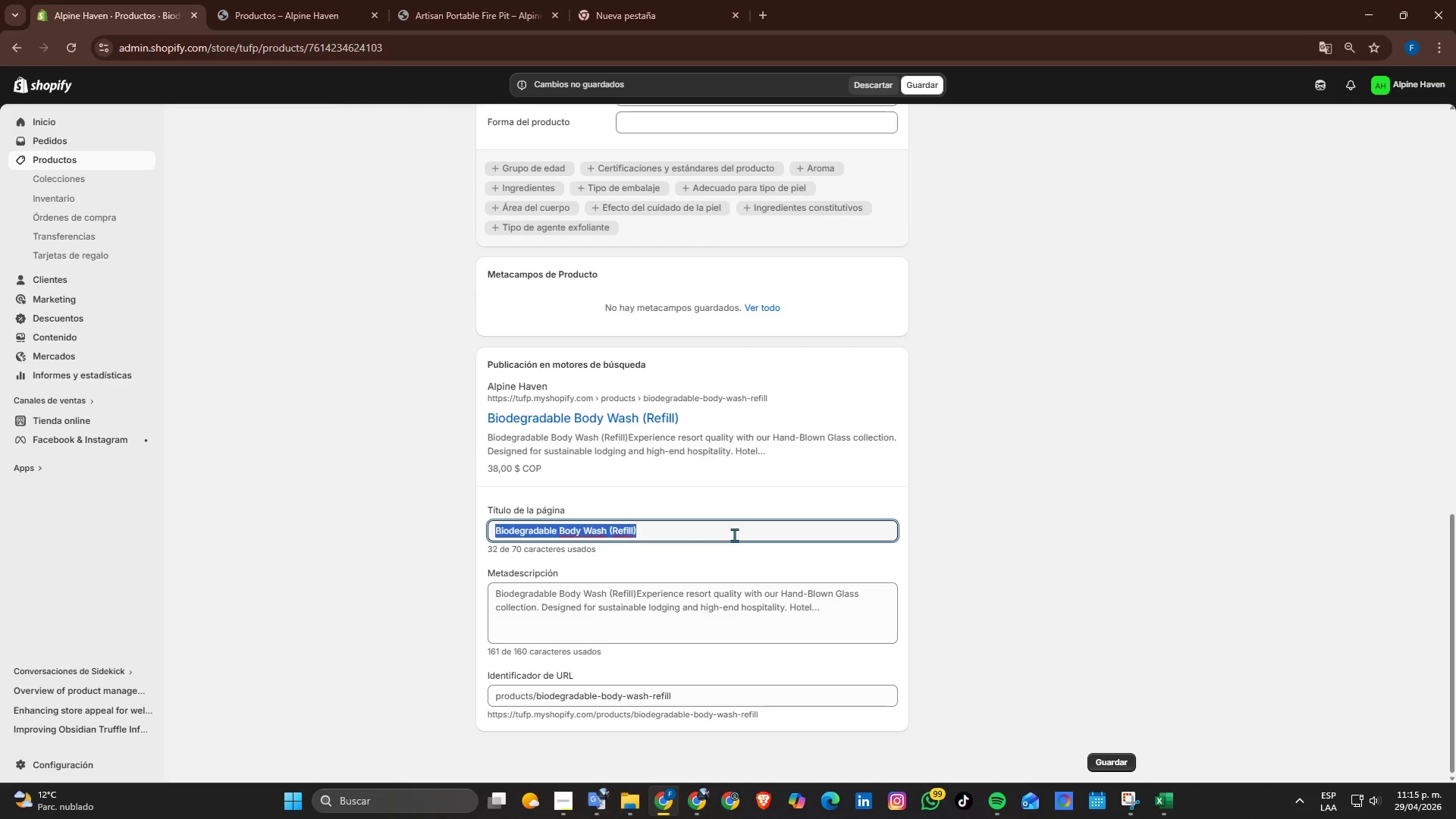 
type(Ene)
key(Backspace)
type(amelware Dinner Set \ Outdoor Dining Essentials)
 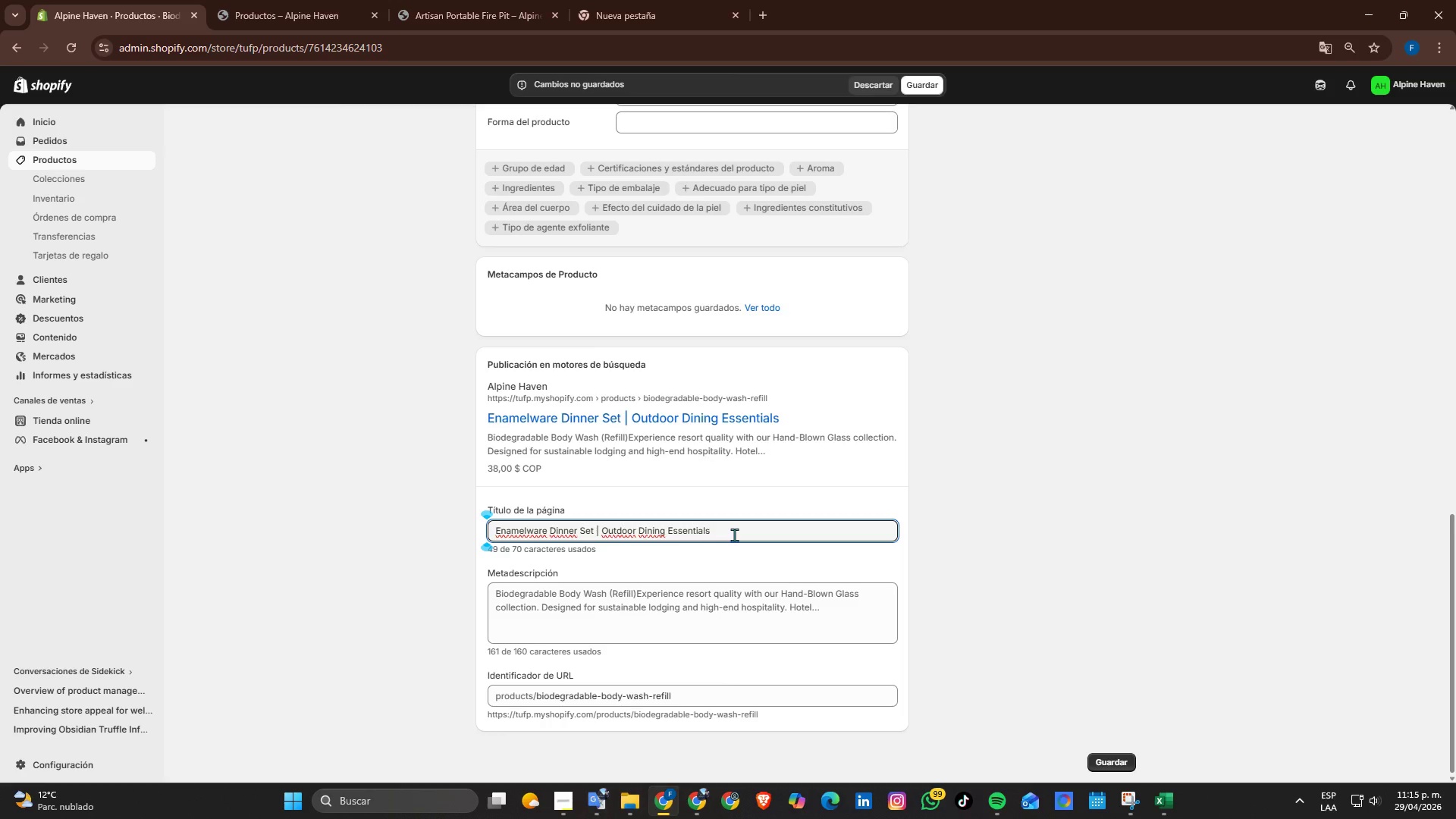 
wait(5.25)
 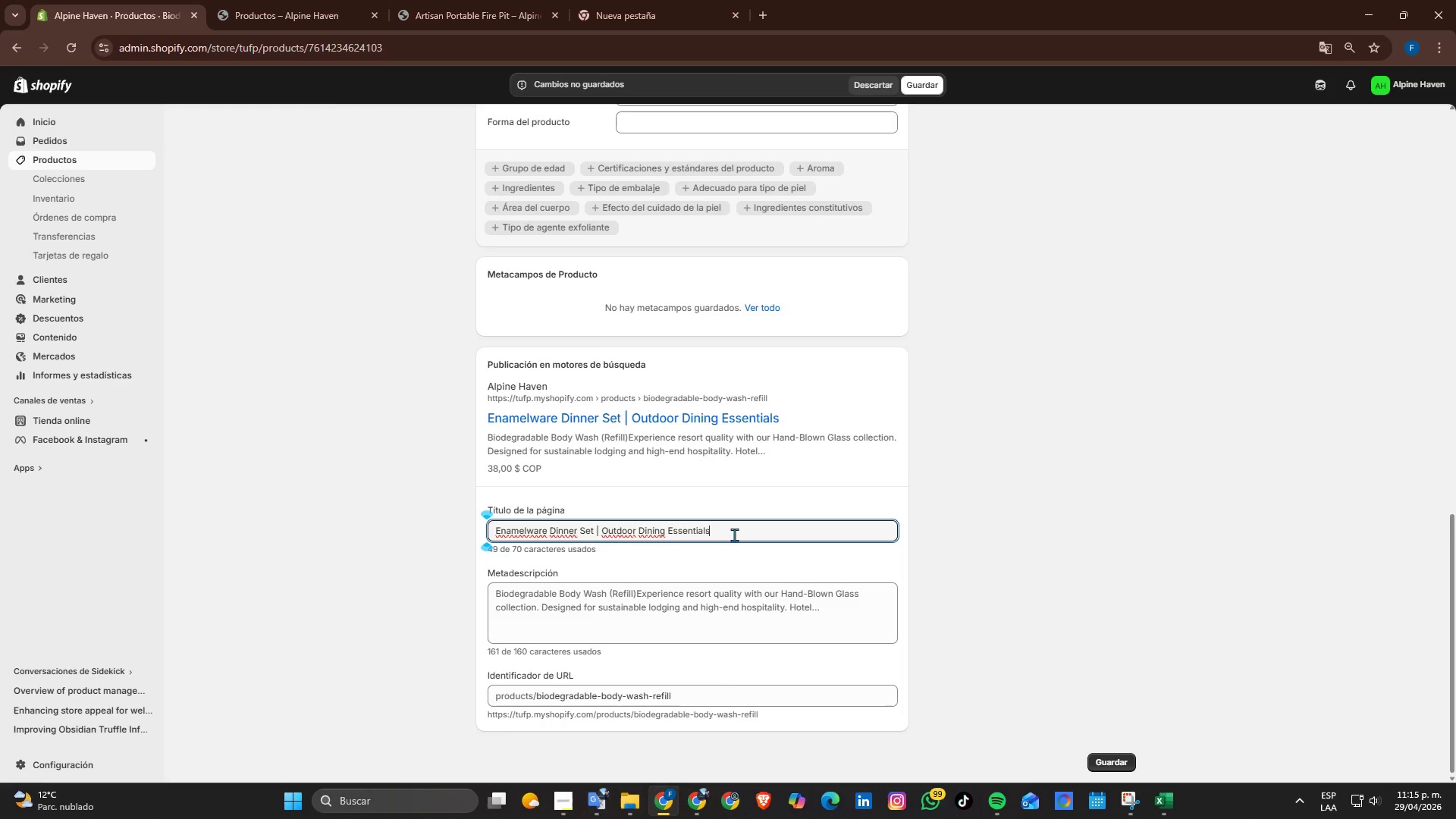 
left_click([560, 590])
 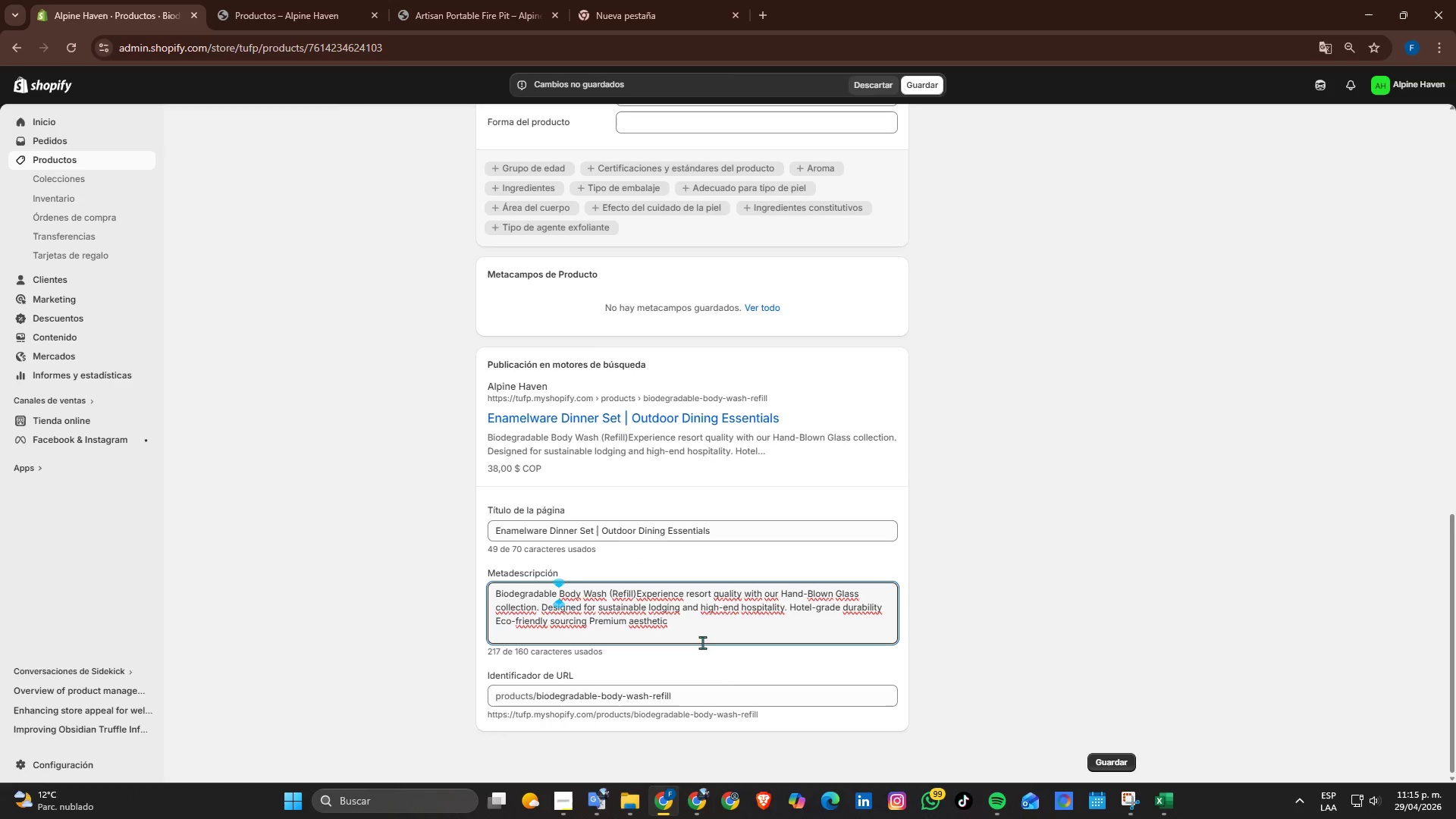 
left_click_drag(start_coordinate=[704, 636], to_coordinate=[322, 527])
 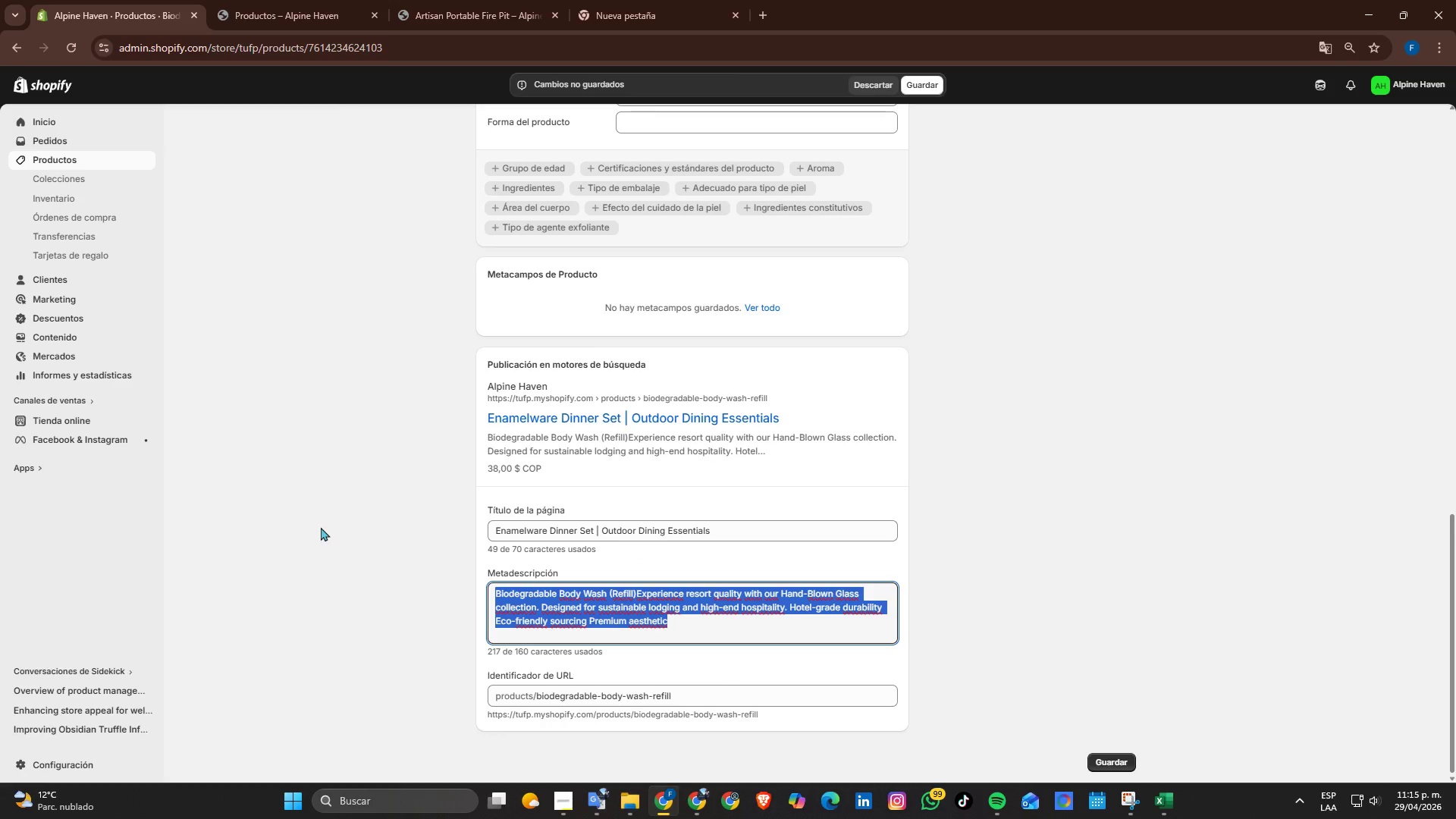 
type(Dur)
key(Backspace)
 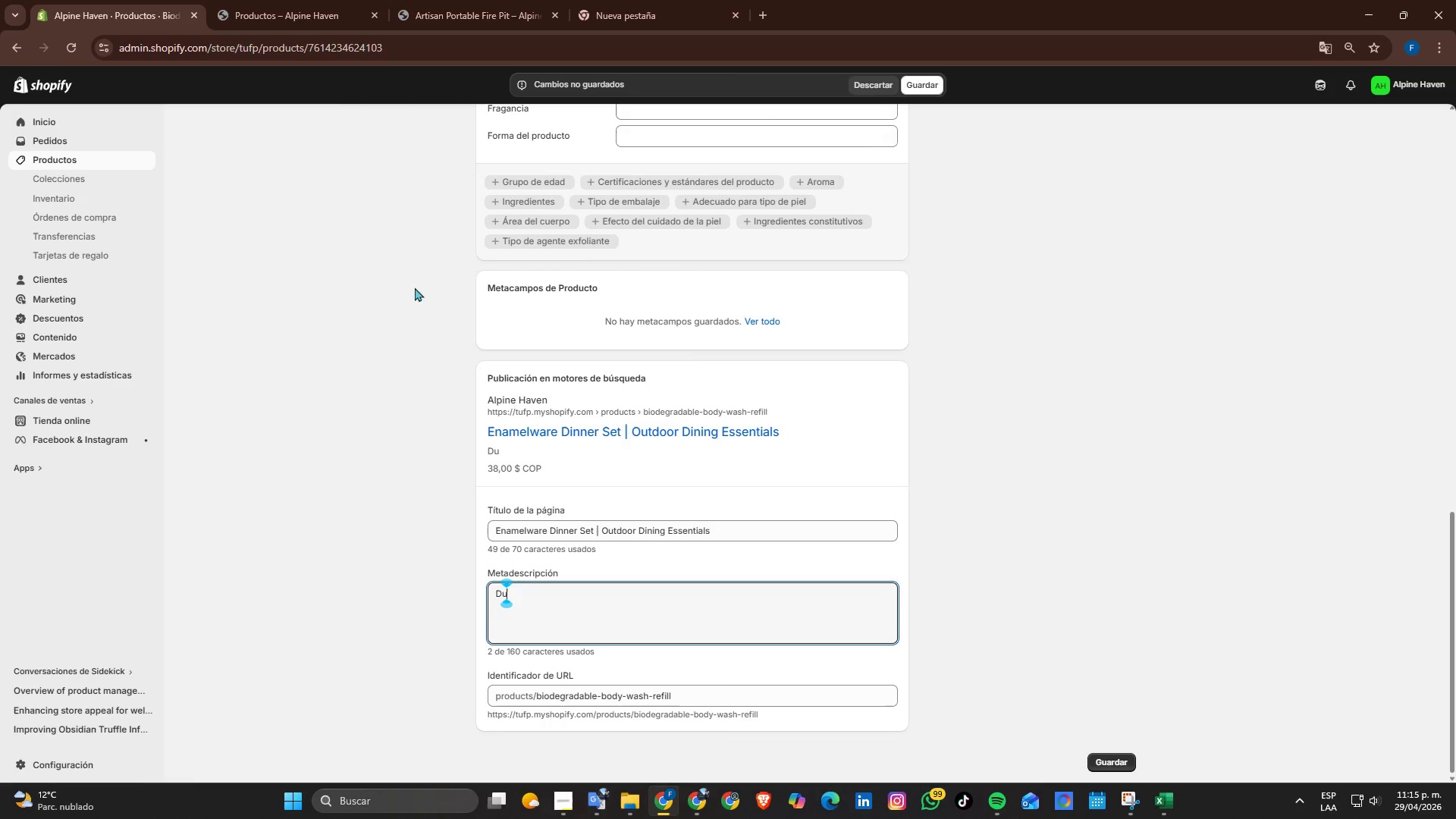 
scroll: coordinate [583, 495], scroll_direction: up, amount: 6.0
 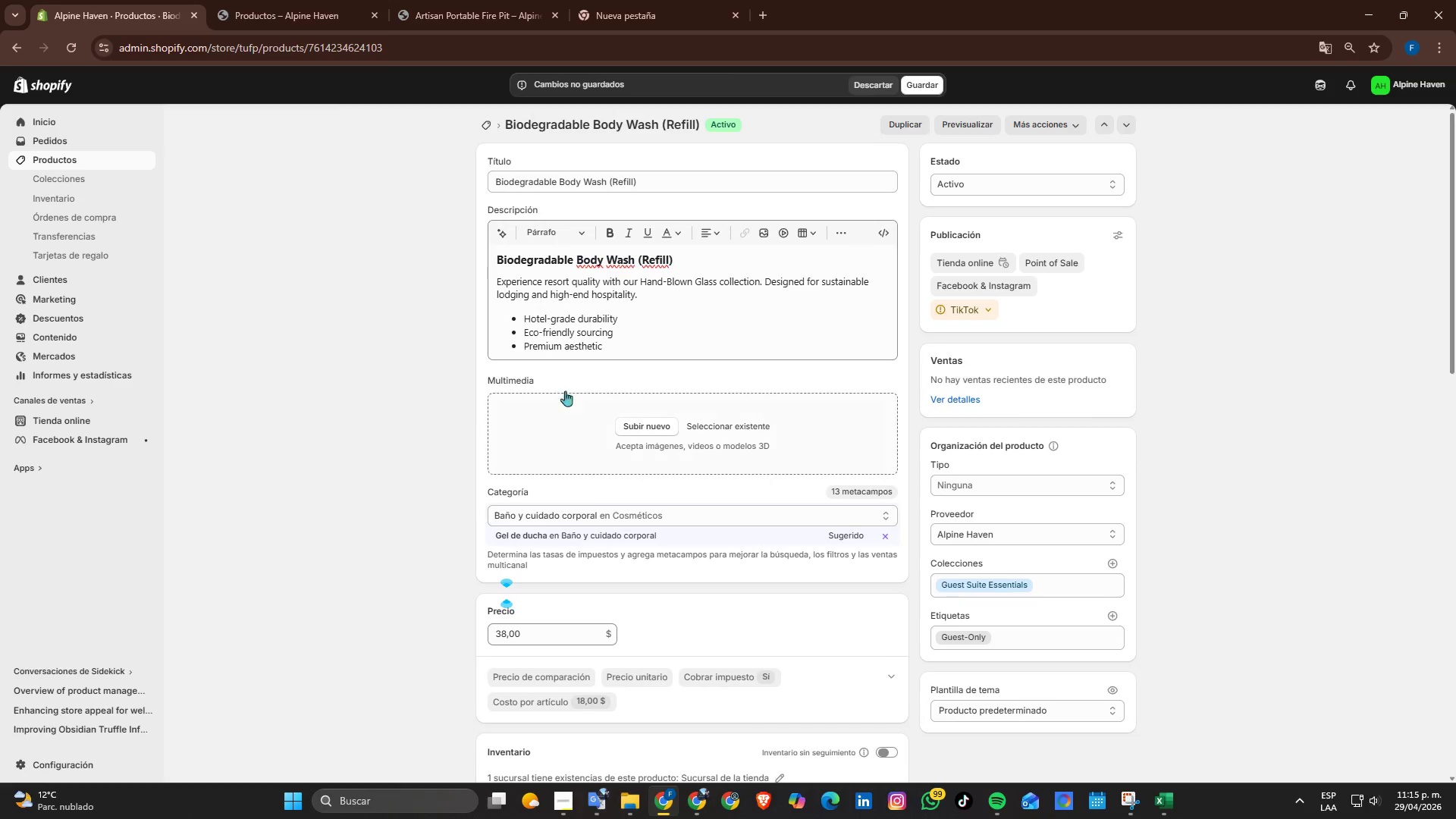 
scroll: coordinate [565, 388], scroll_direction: down, amount: 5.0
 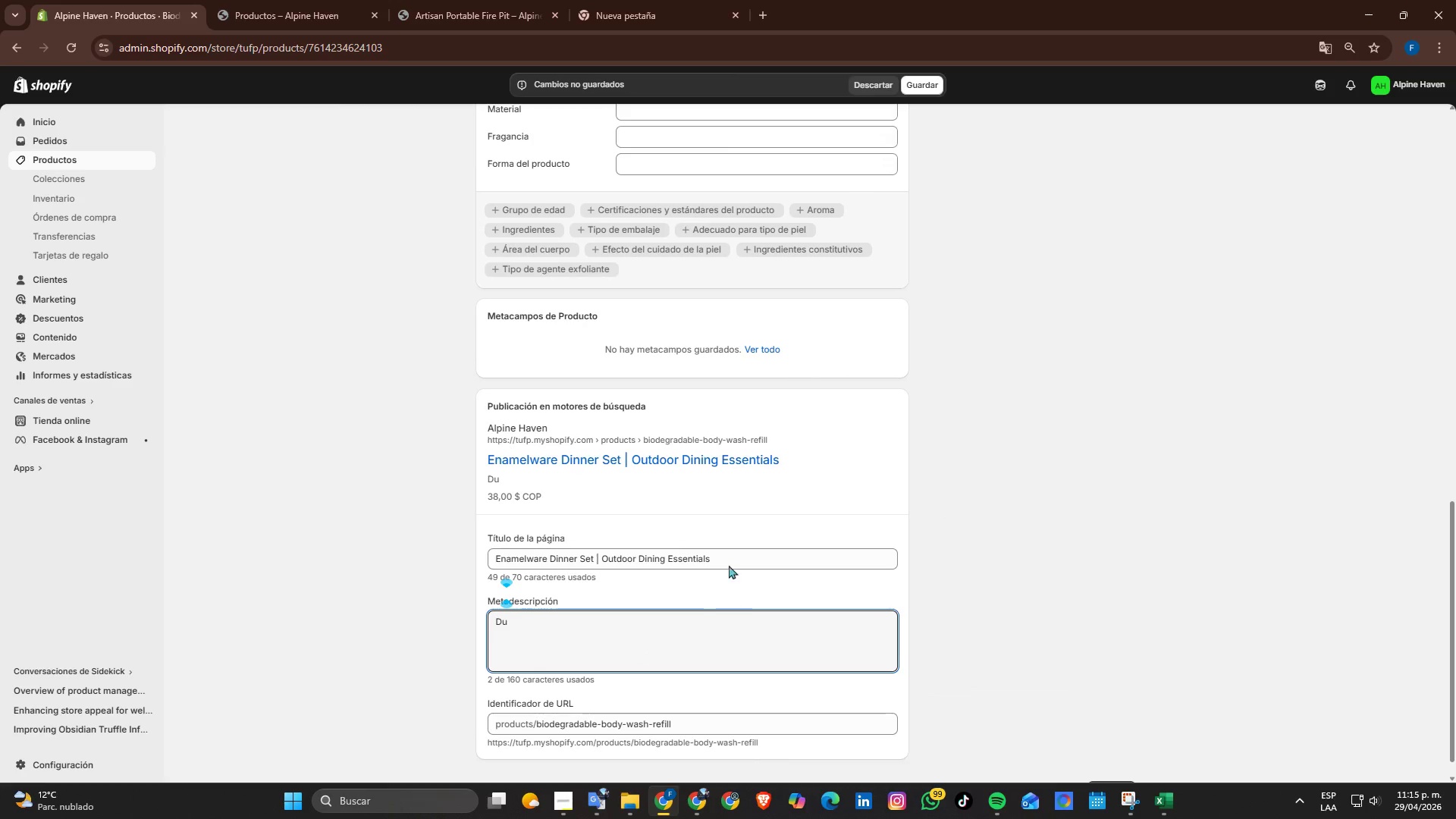 
left_click_drag(start_coordinate=[733, 553], to_coordinate=[146, 448])
 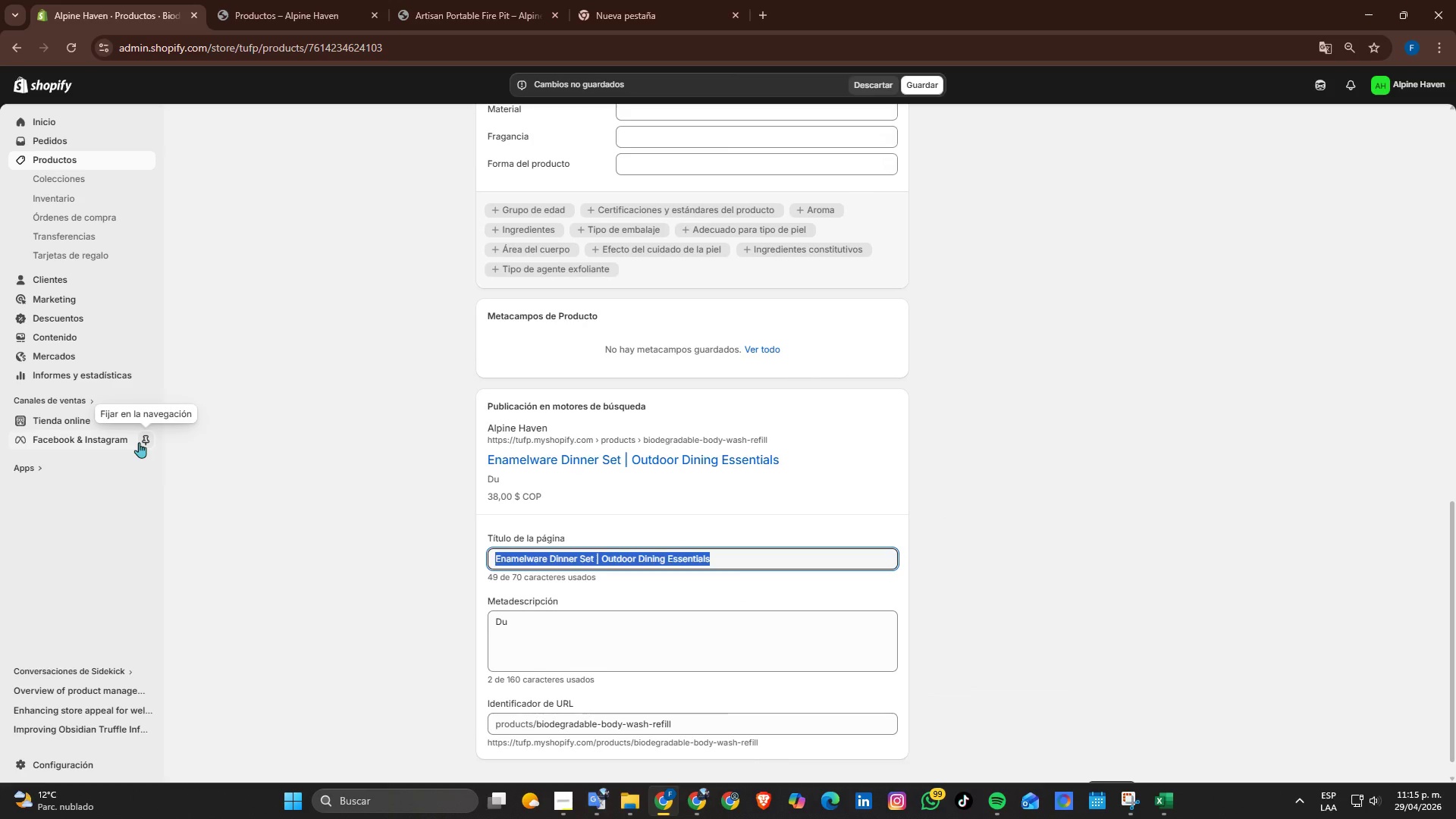 
type(Biodegradable)
 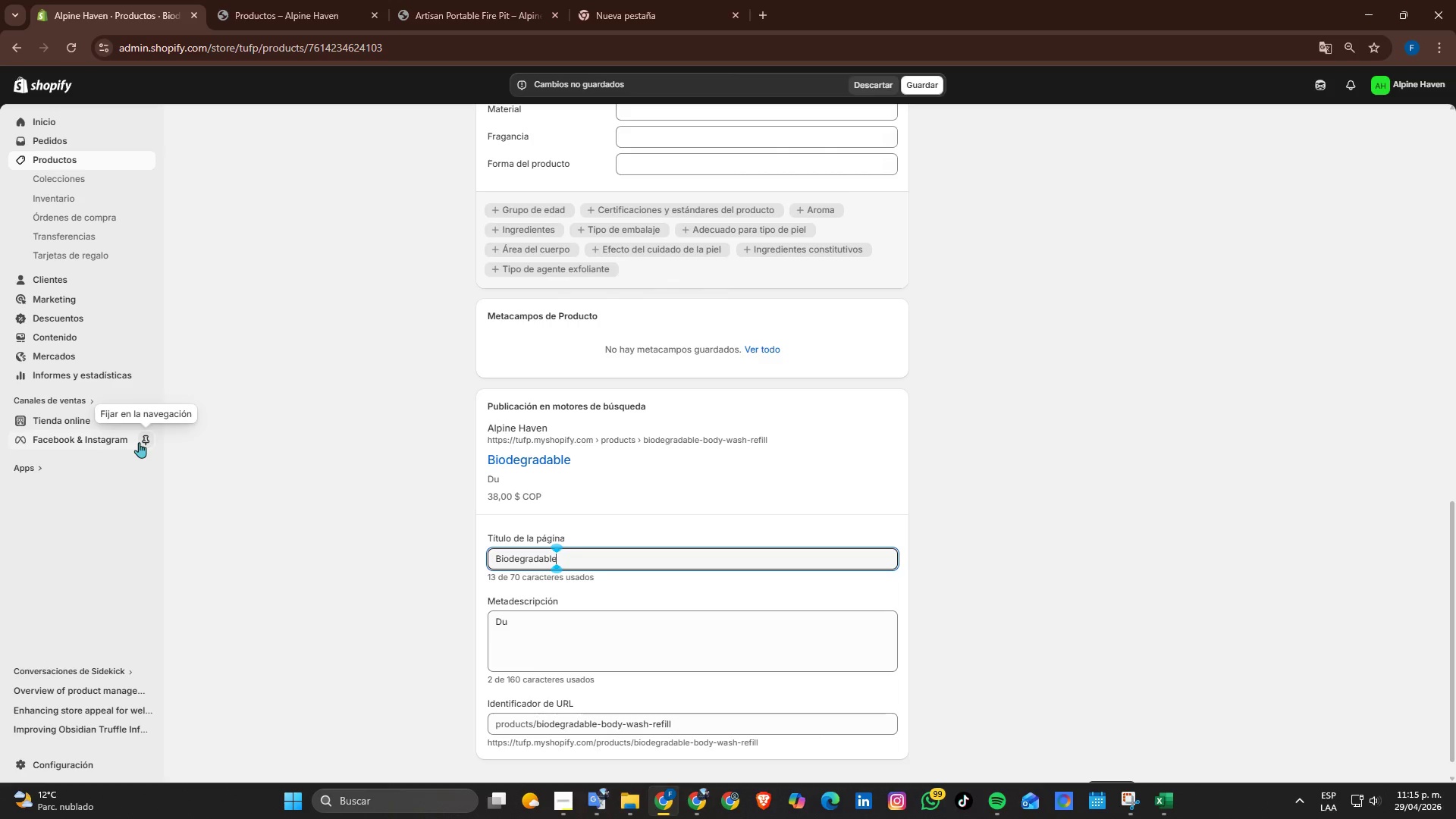 
type( Body Wash \ Sustainable Gust Care)
 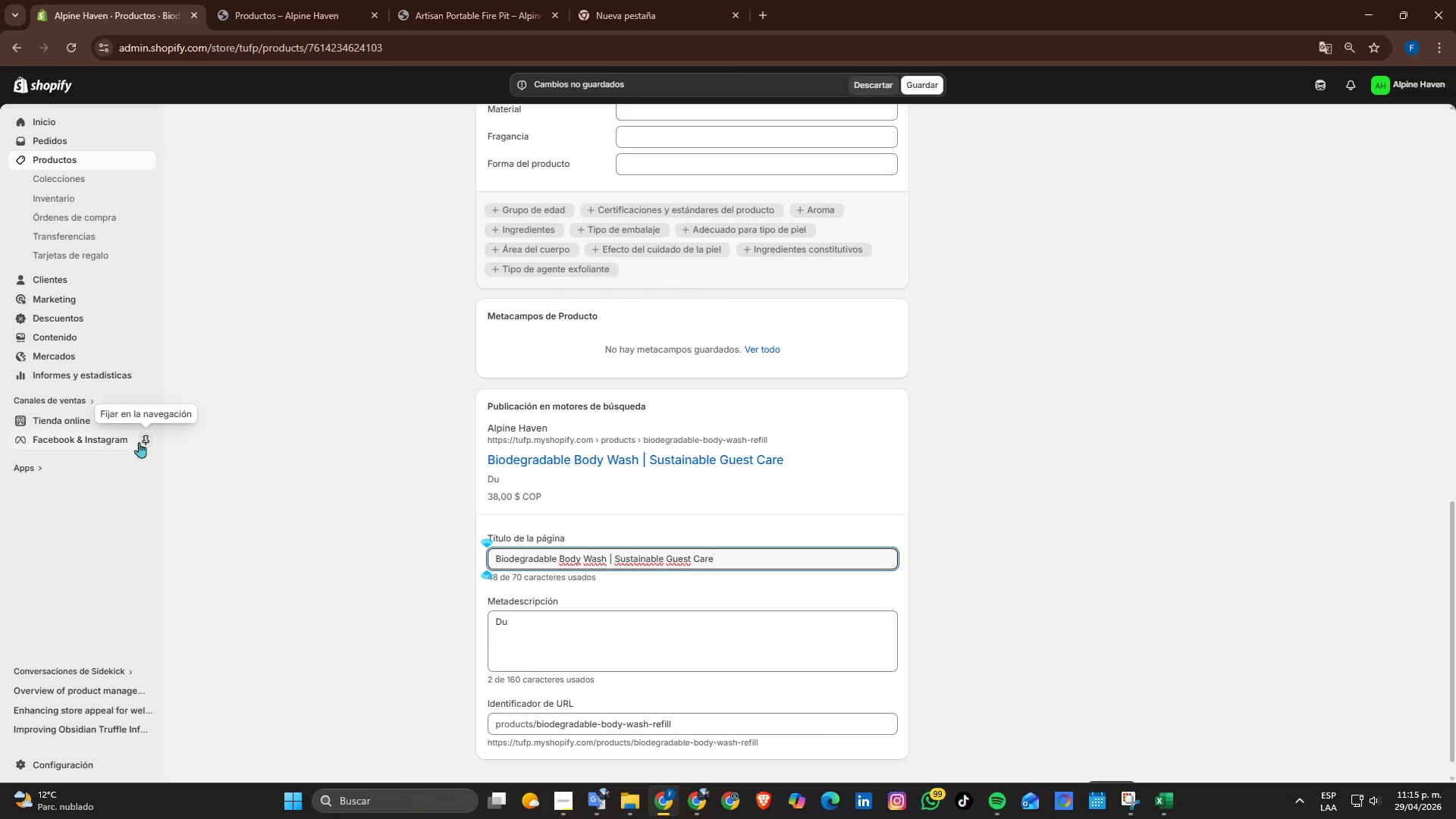 
left_click([495, 623])
 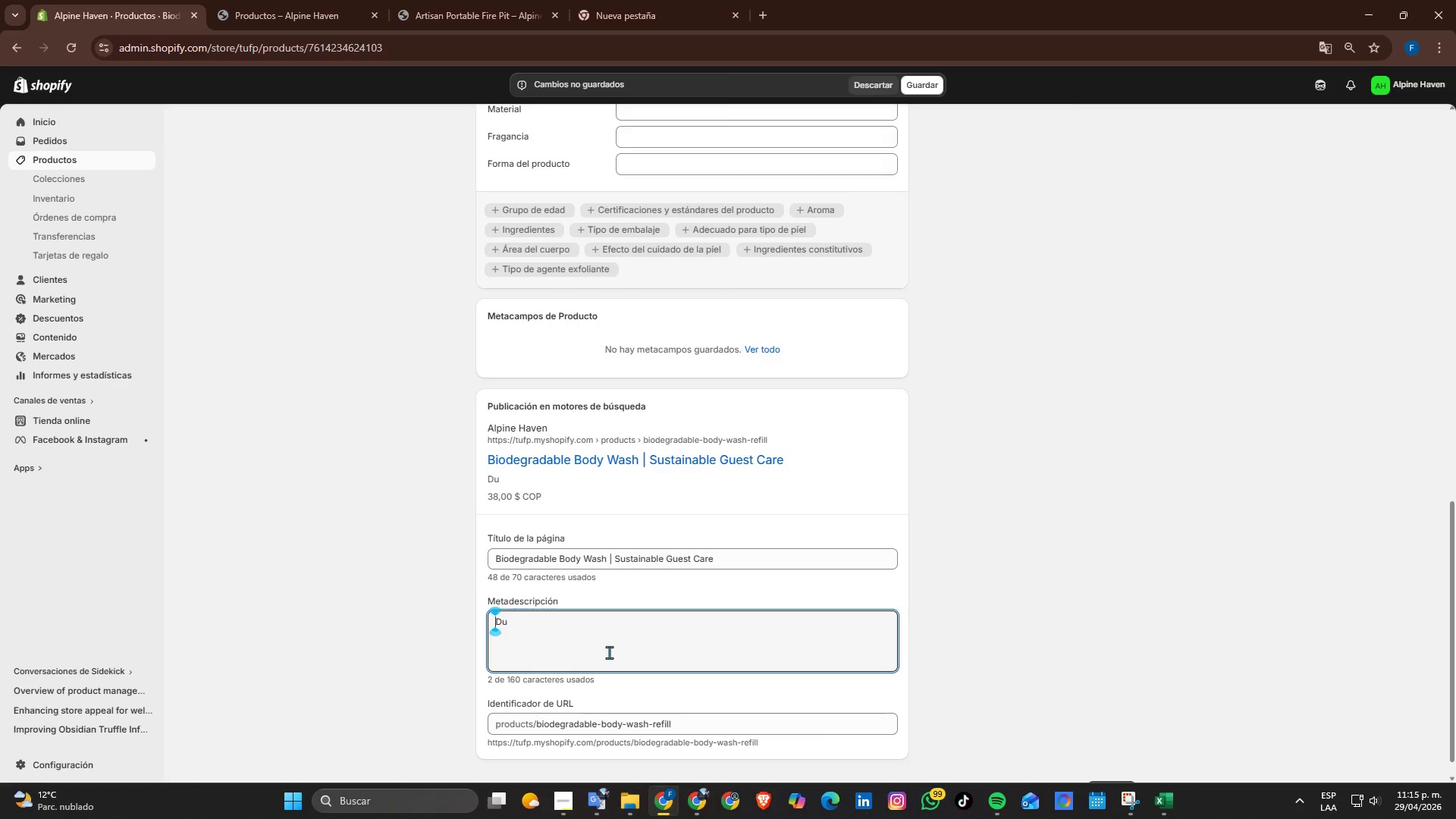 
left_click_drag(start_coordinate=[609, 652], to_coordinate=[478, 626])
 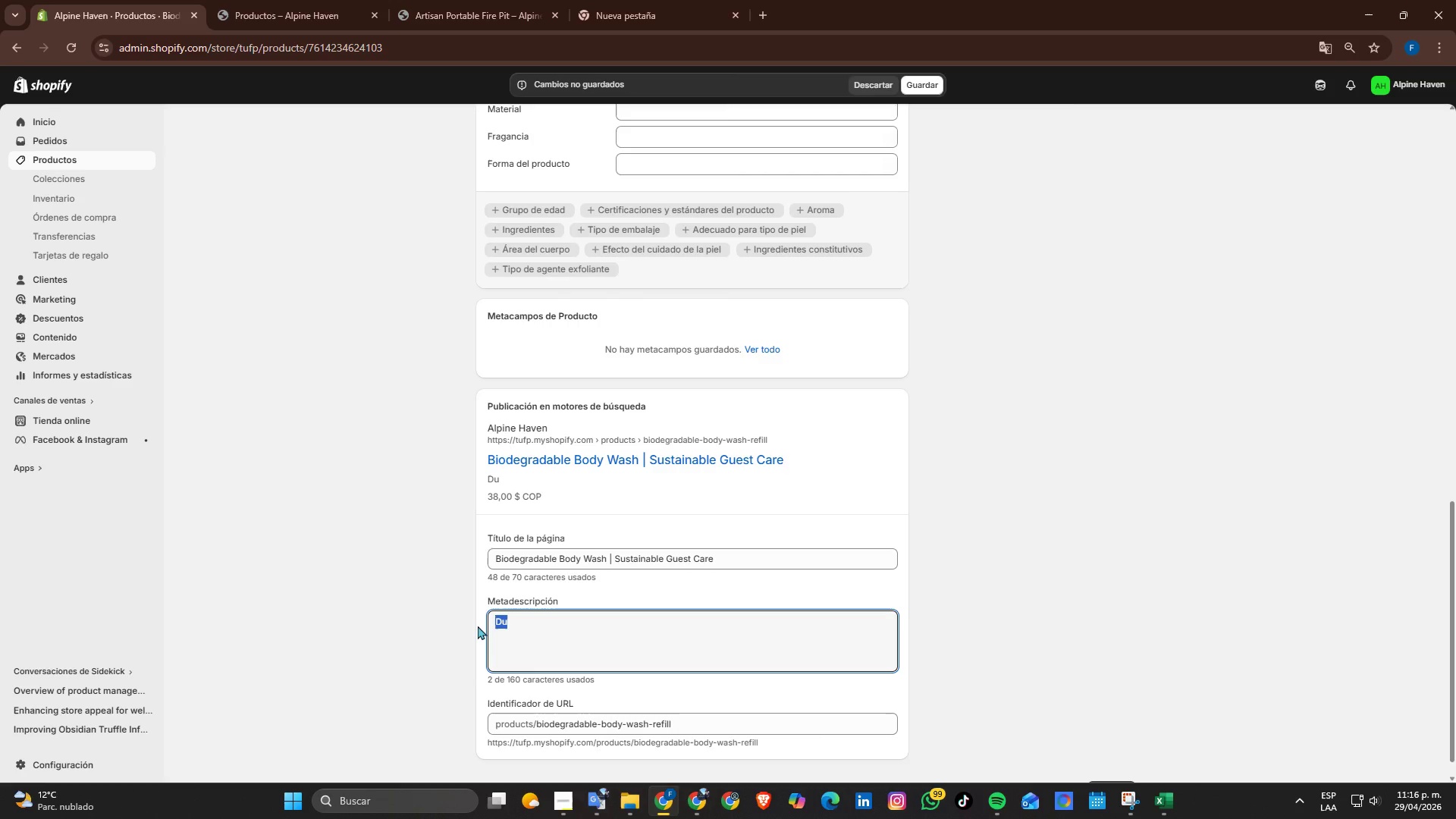 
type(Eco-Fi)
key(Backspace)
type(riendly)
 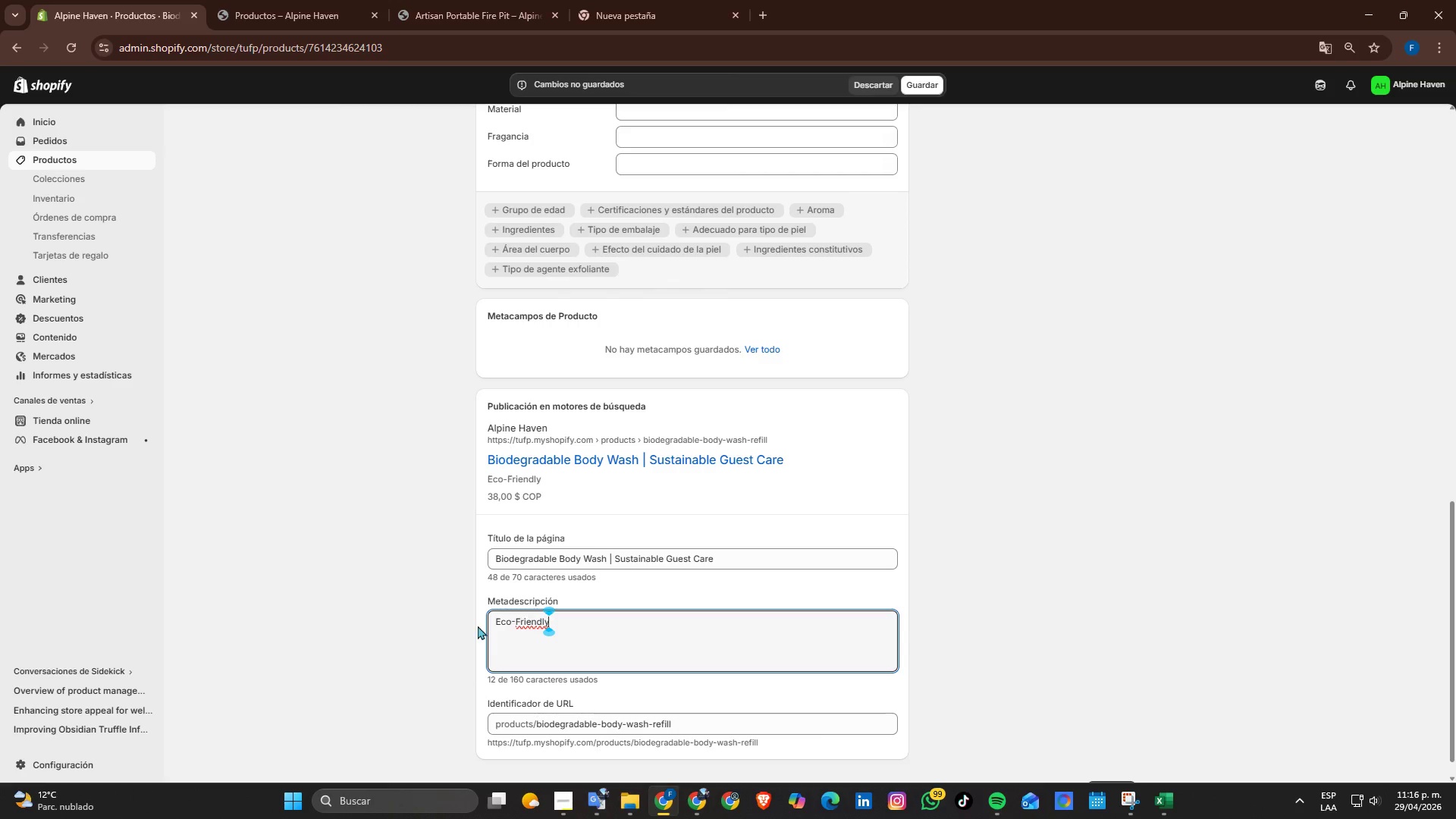 
wait(7.31)
 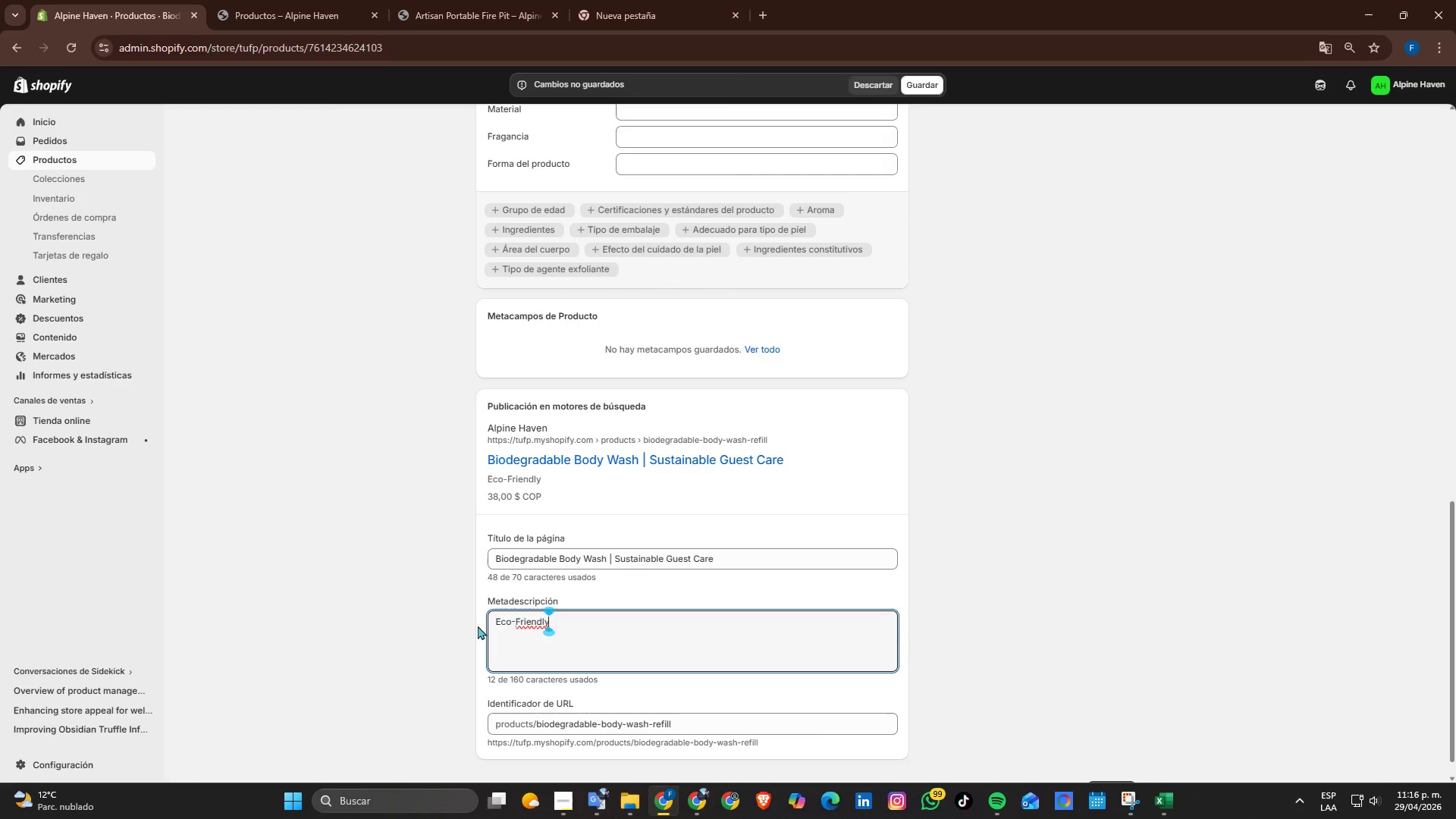 
type( bod )
key(Backspace)
type(y wash refill designed fr)
key(Backspace)
type(or hotel )
key(Backspace)
type(-graed)
key(Backspace)
key(Backspace)
type(de hygiene and sustainable lodgings practices)
 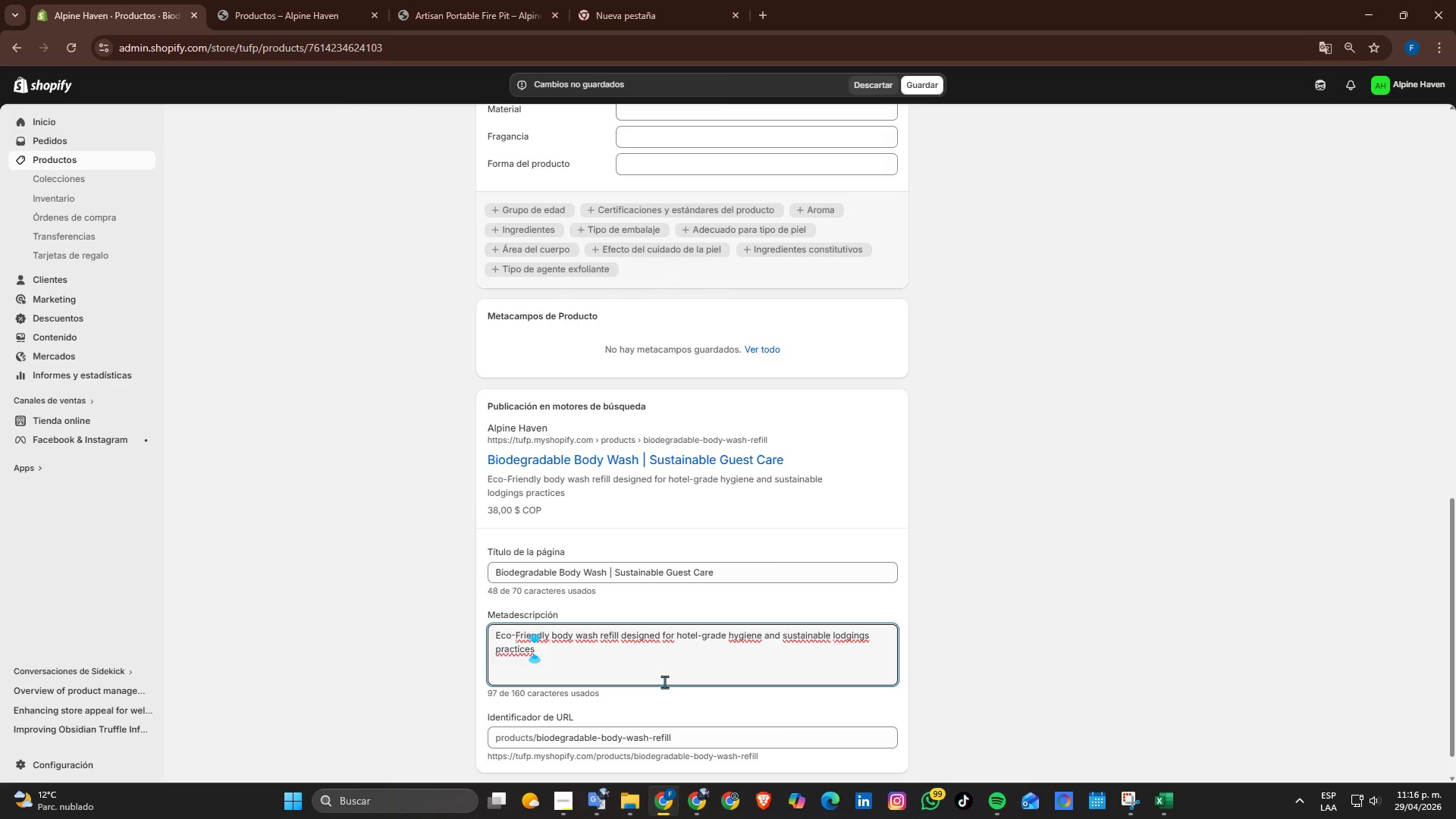 
key(Period)
 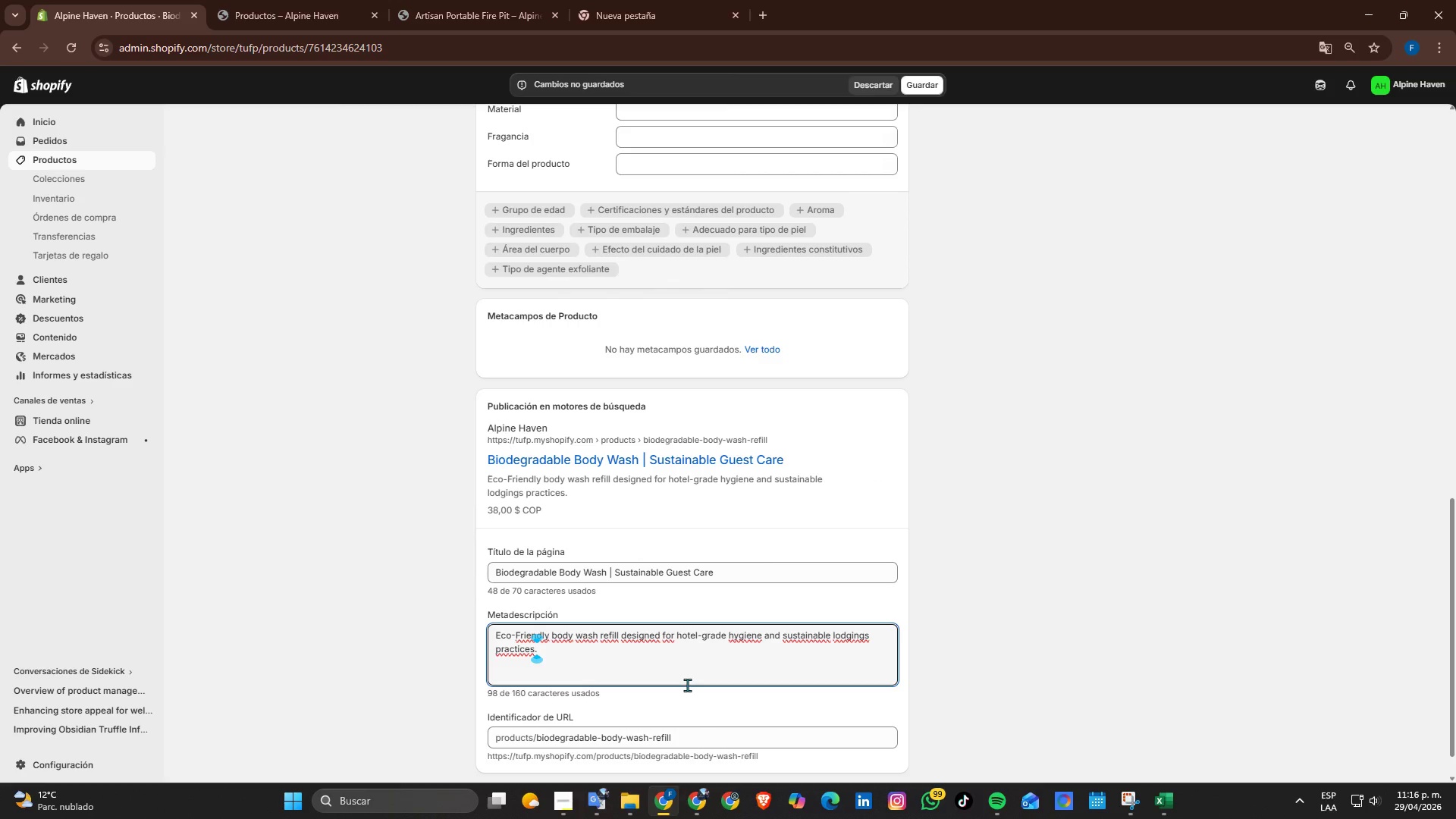 
scroll: coordinate [687, 685], scroll_direction: down, amount: 1.0
 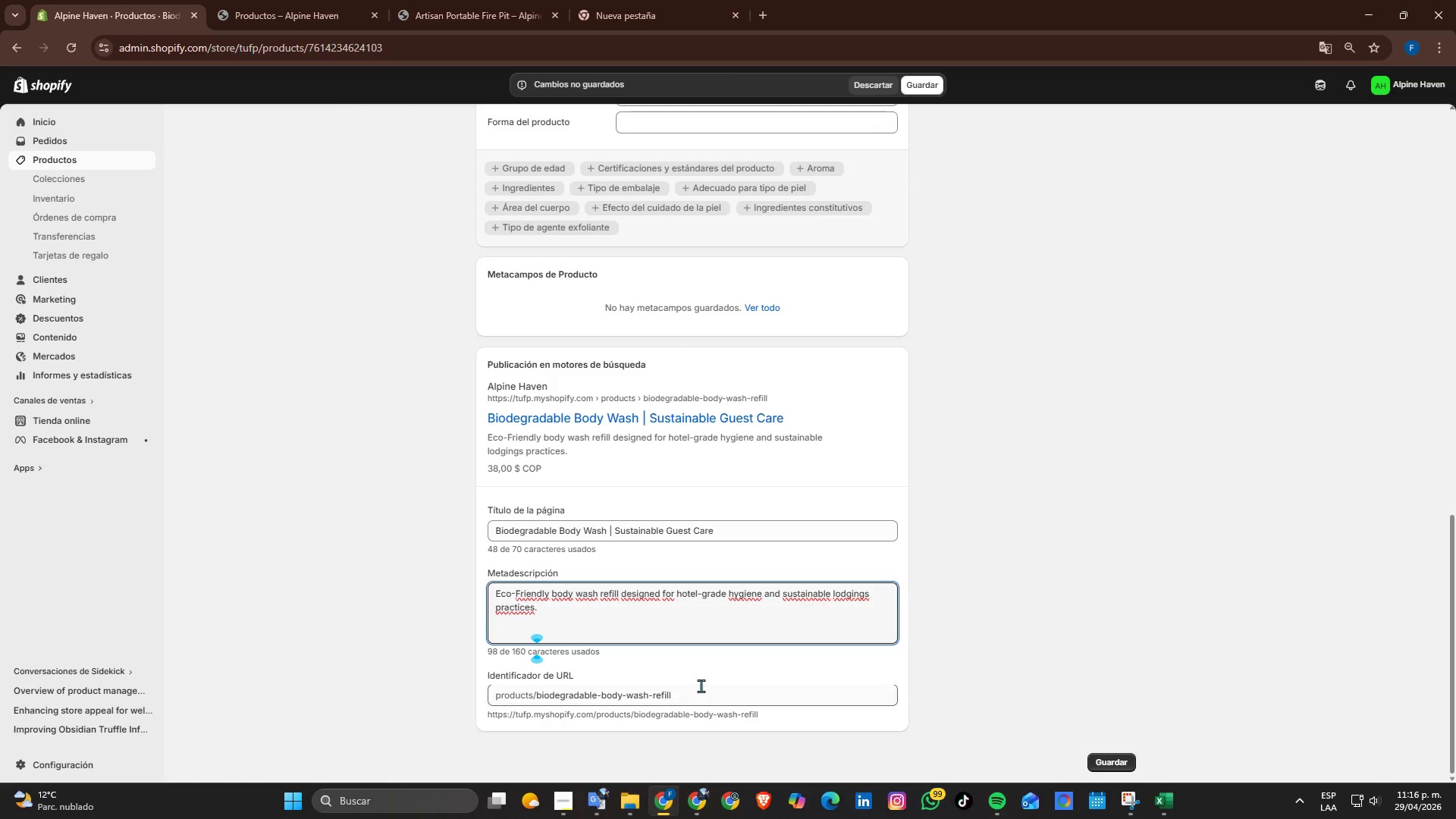 
left_click([701, 687])
 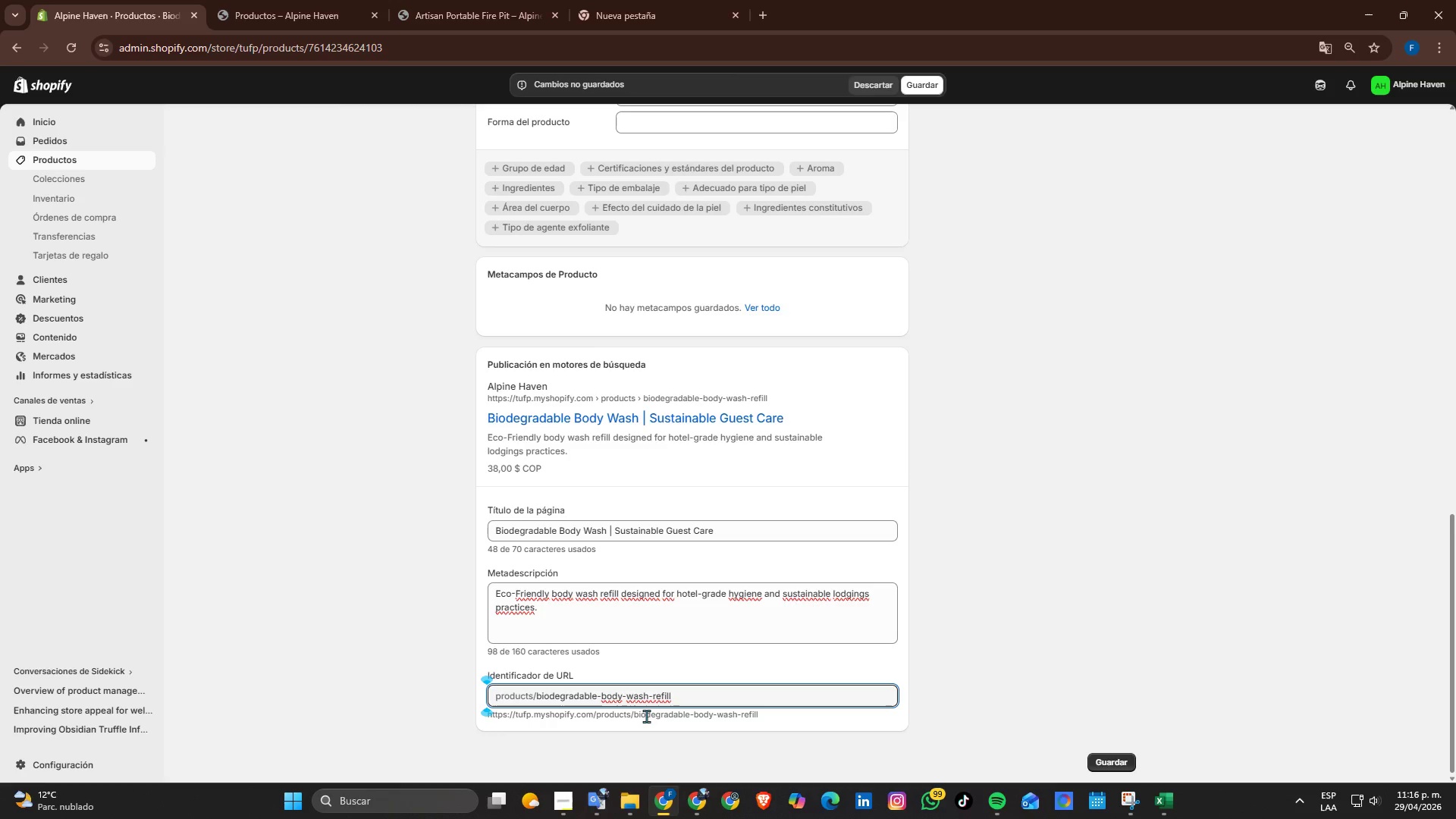 
left_click_drag(start_coordinate=[729, 704], to_coordinate=[375, 697])
 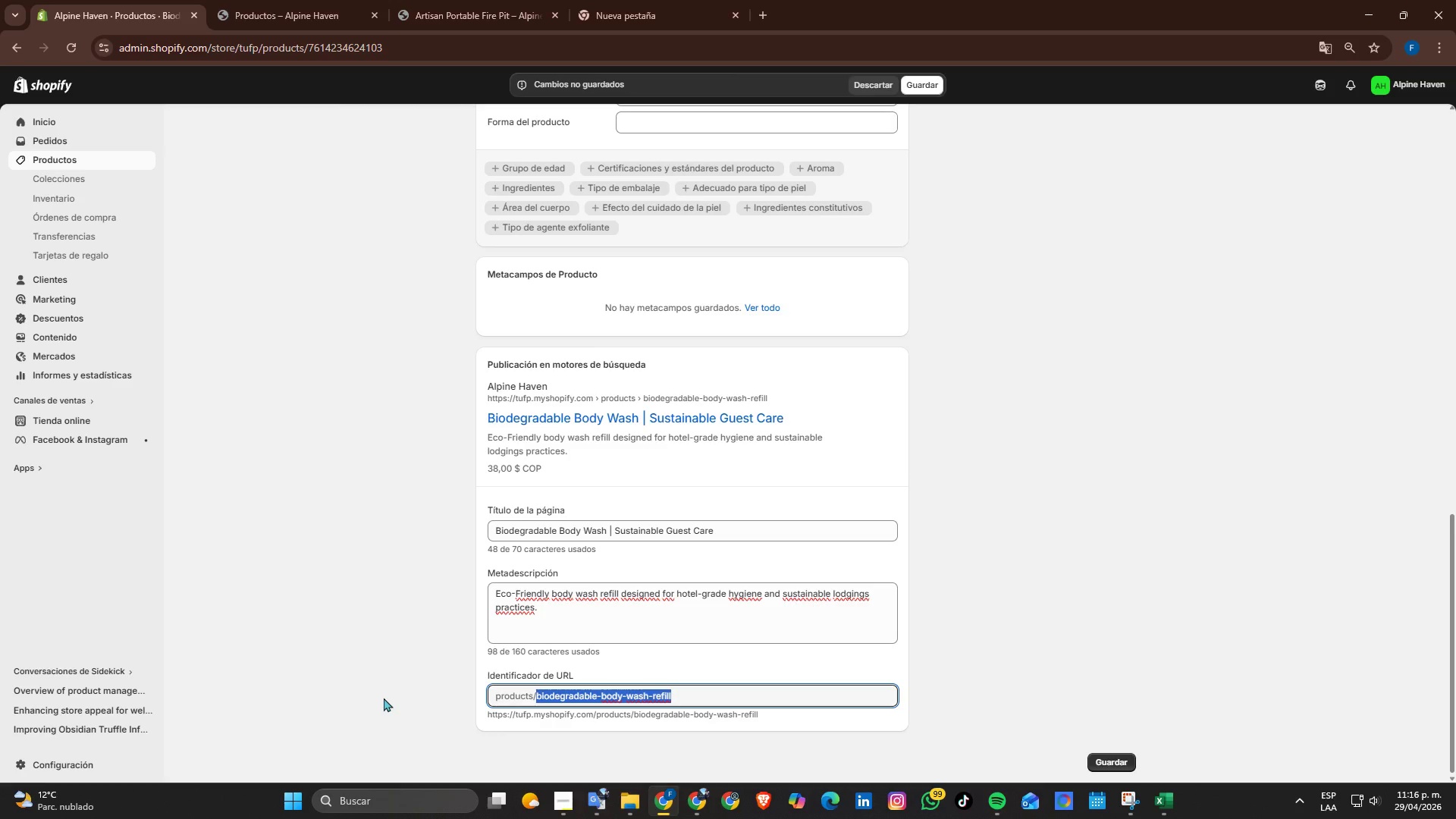 
type(enamela)
key(Backspace)
type(ware-dinner-set-)
 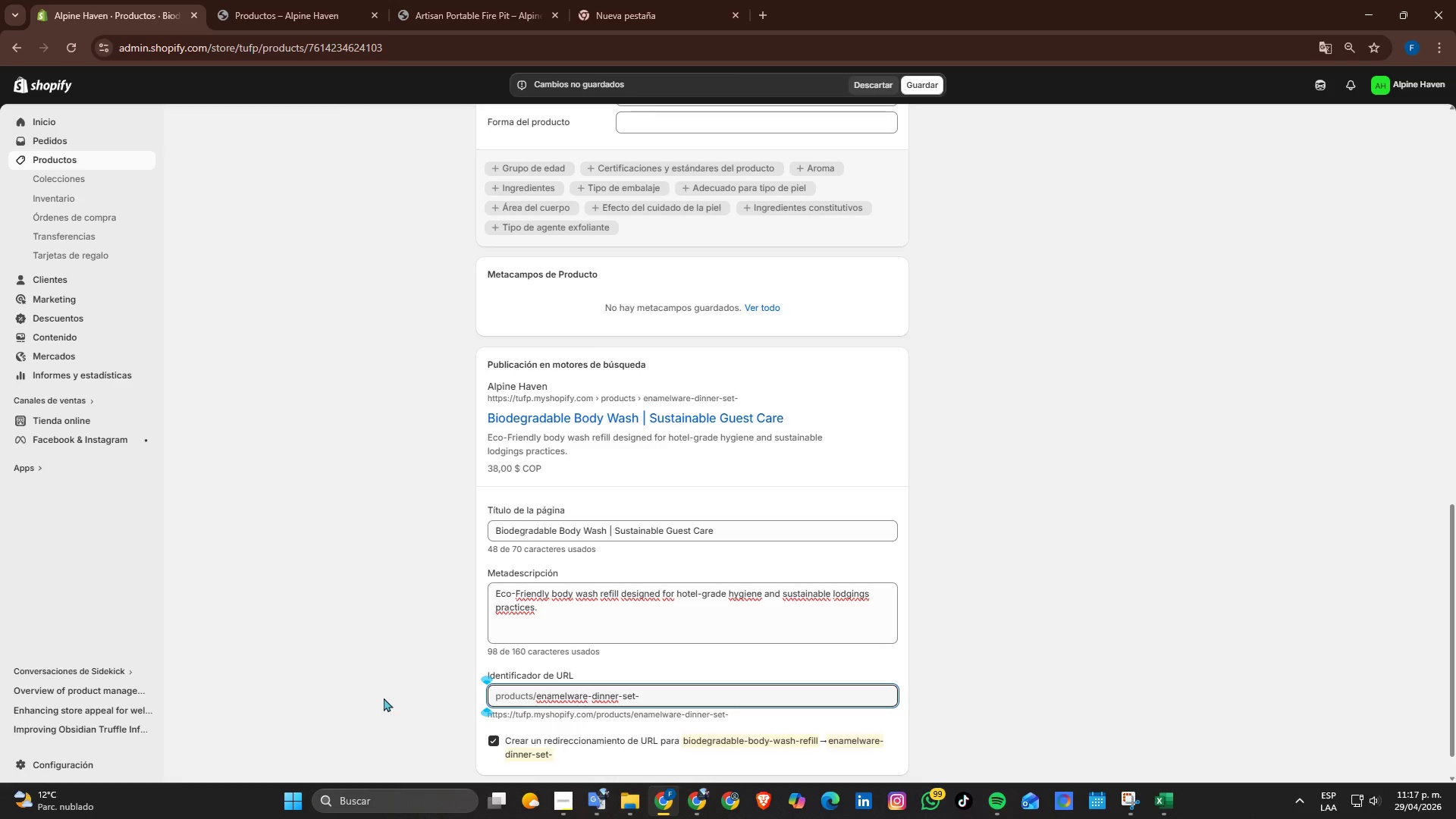 
hold_key(key=Backspace, duration=1.53)
 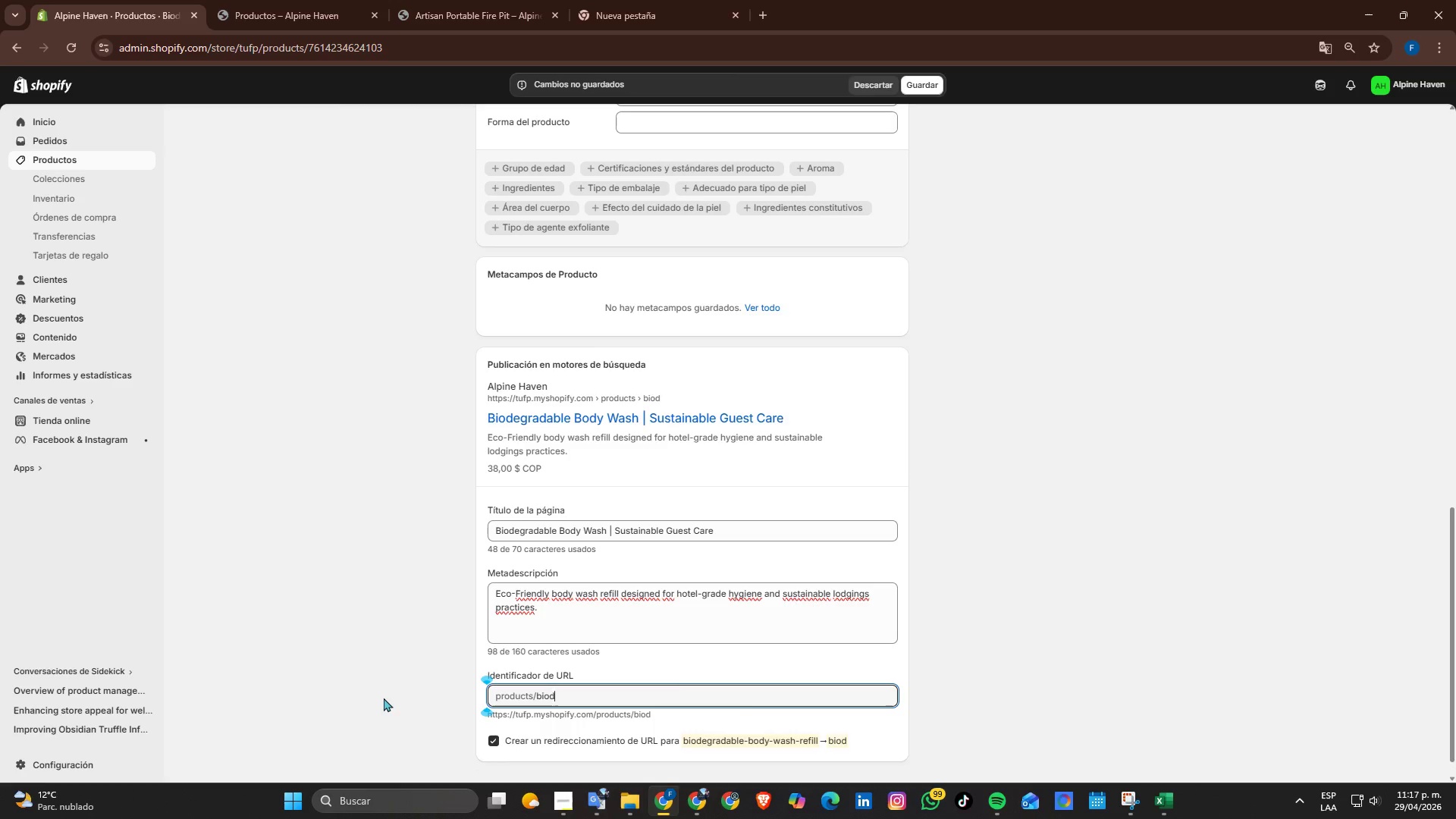 
hold_key(key=Backspace, duration=1.28)
 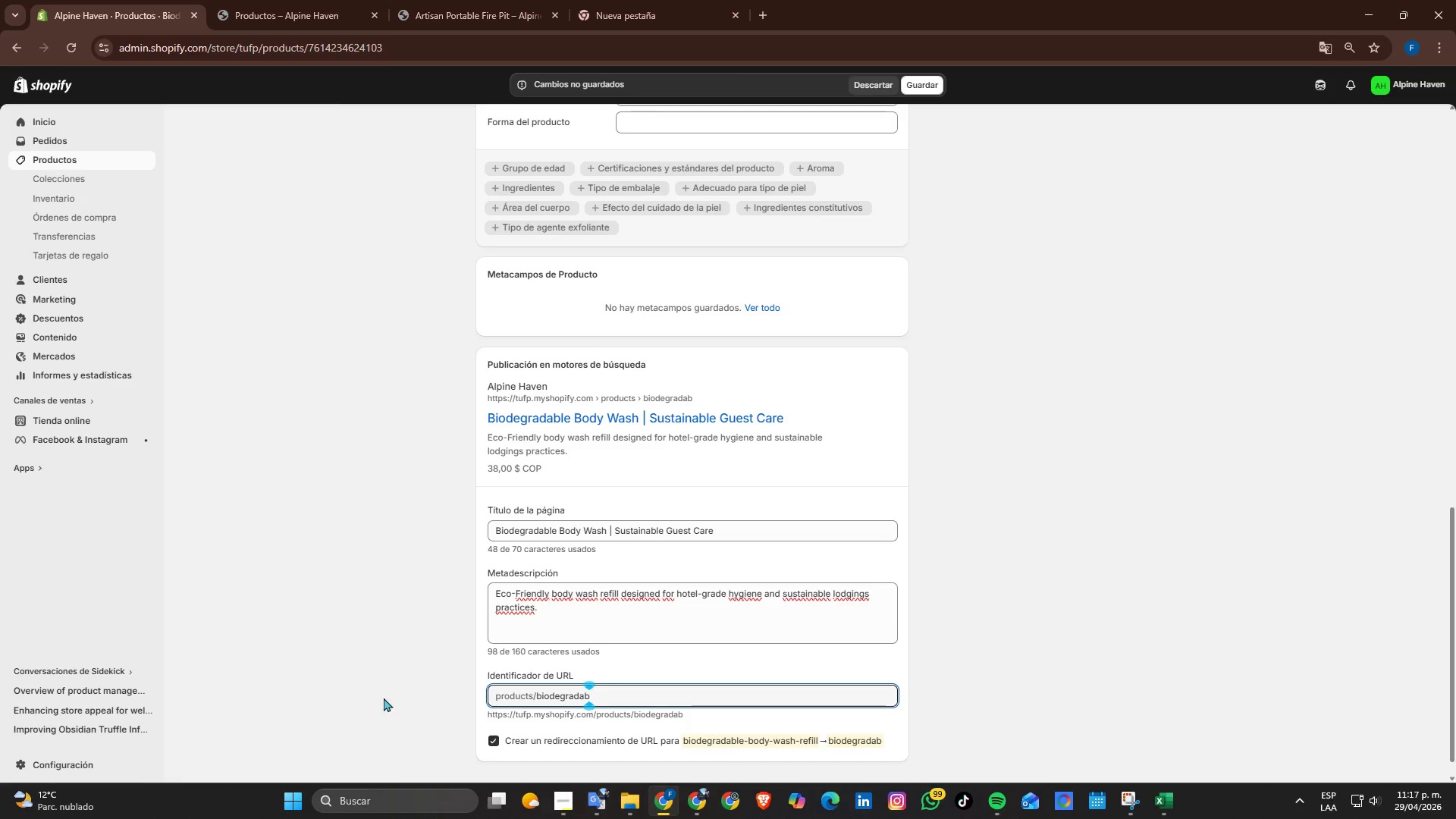 
hold_key(key=Backspace, duration=0.81)
 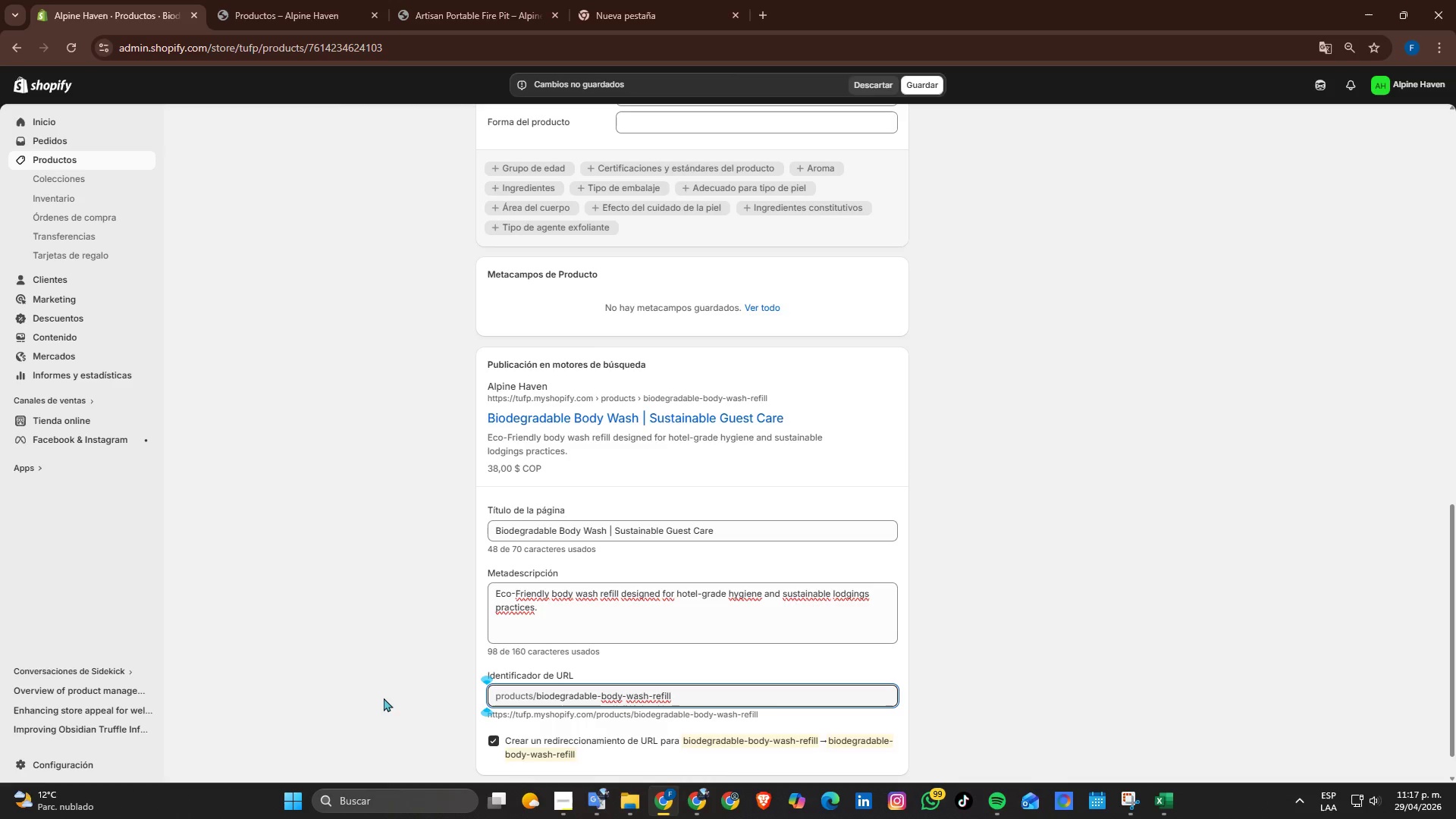 
scroll: coordinate [575, 674], scroll_direction: down, amount: 1.0
 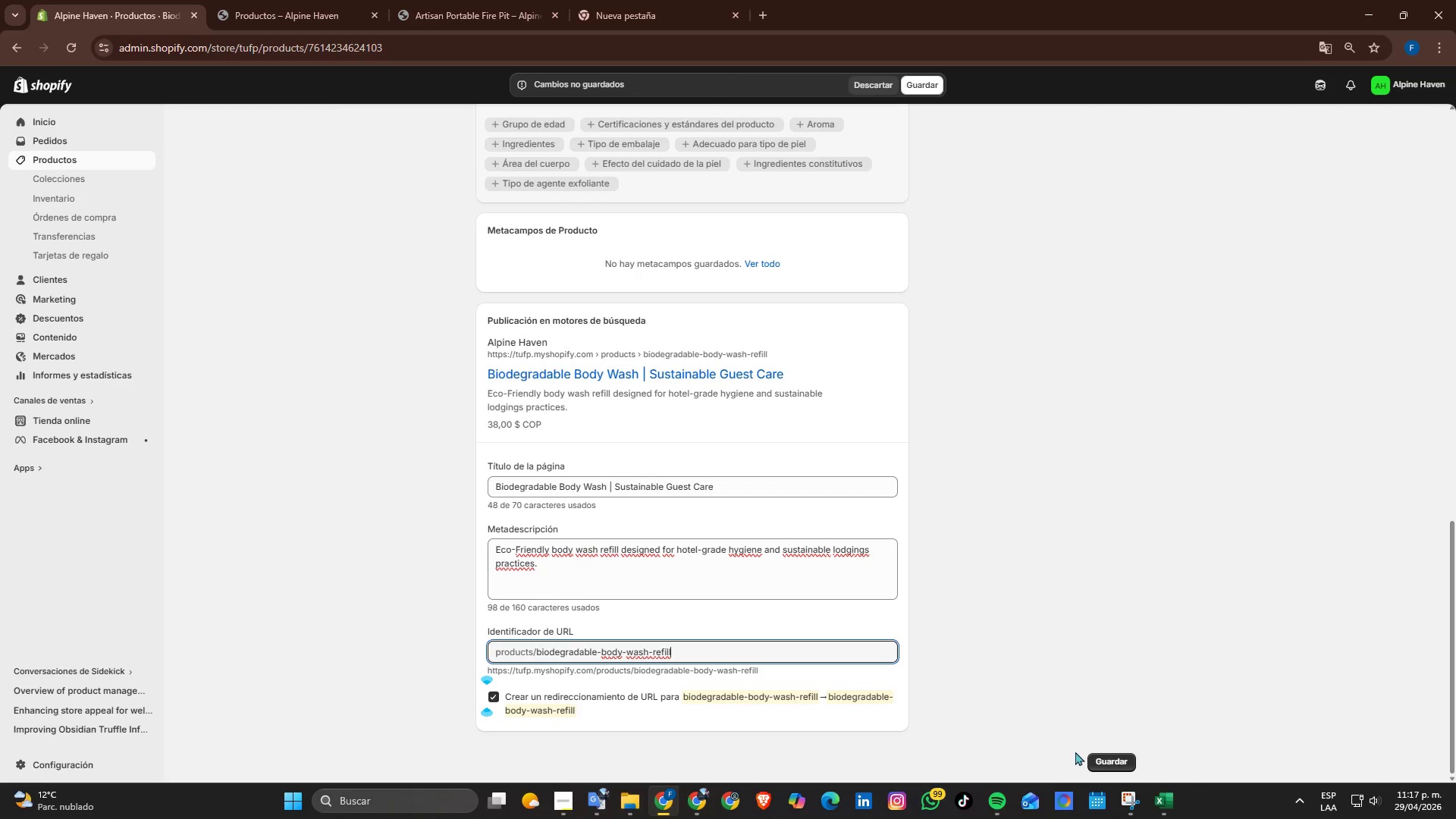 
left_click([1100, 758])
 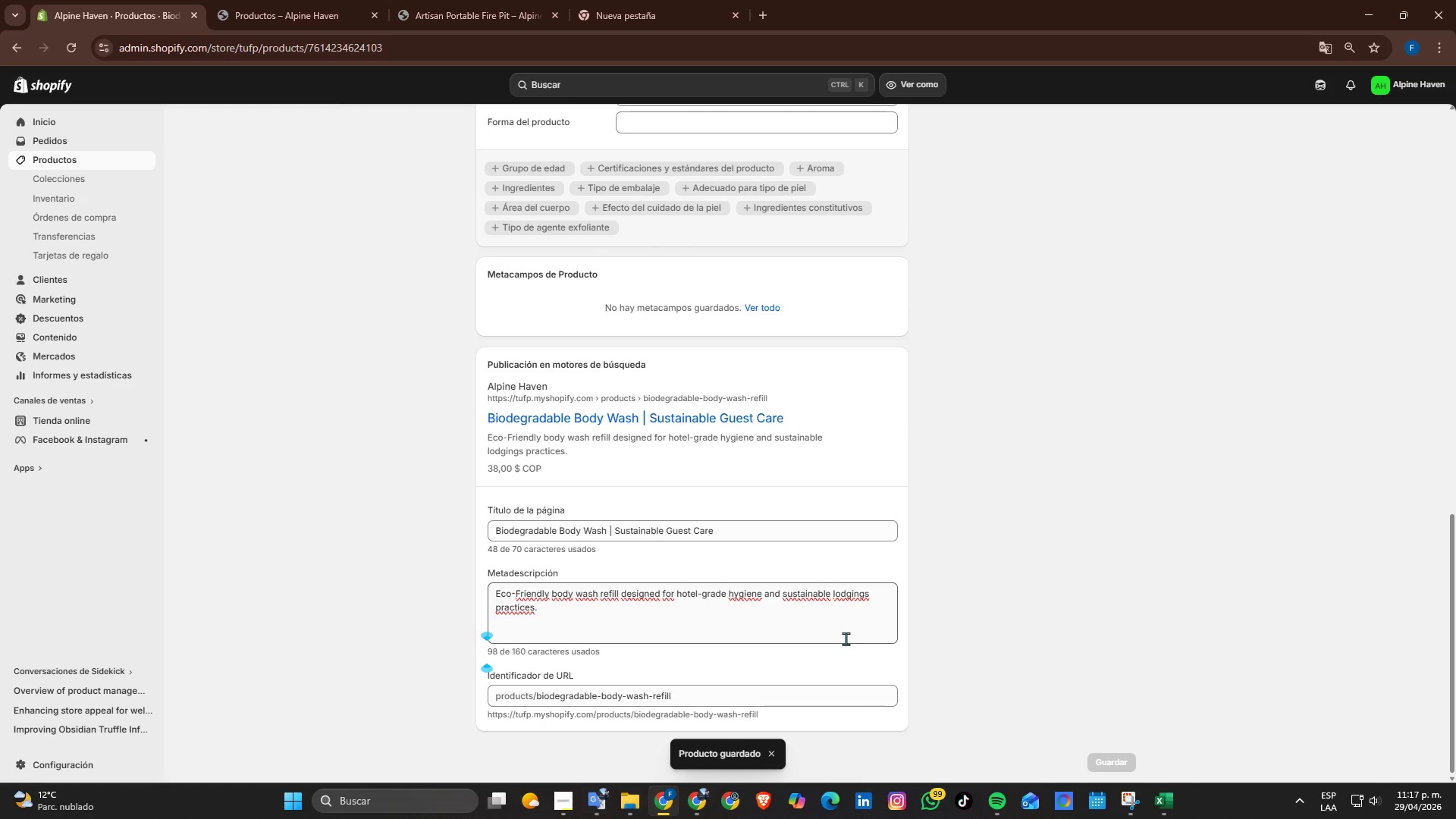 
scroll: coordinate [521, 257], scroll_direction: up, amount: 14.0
 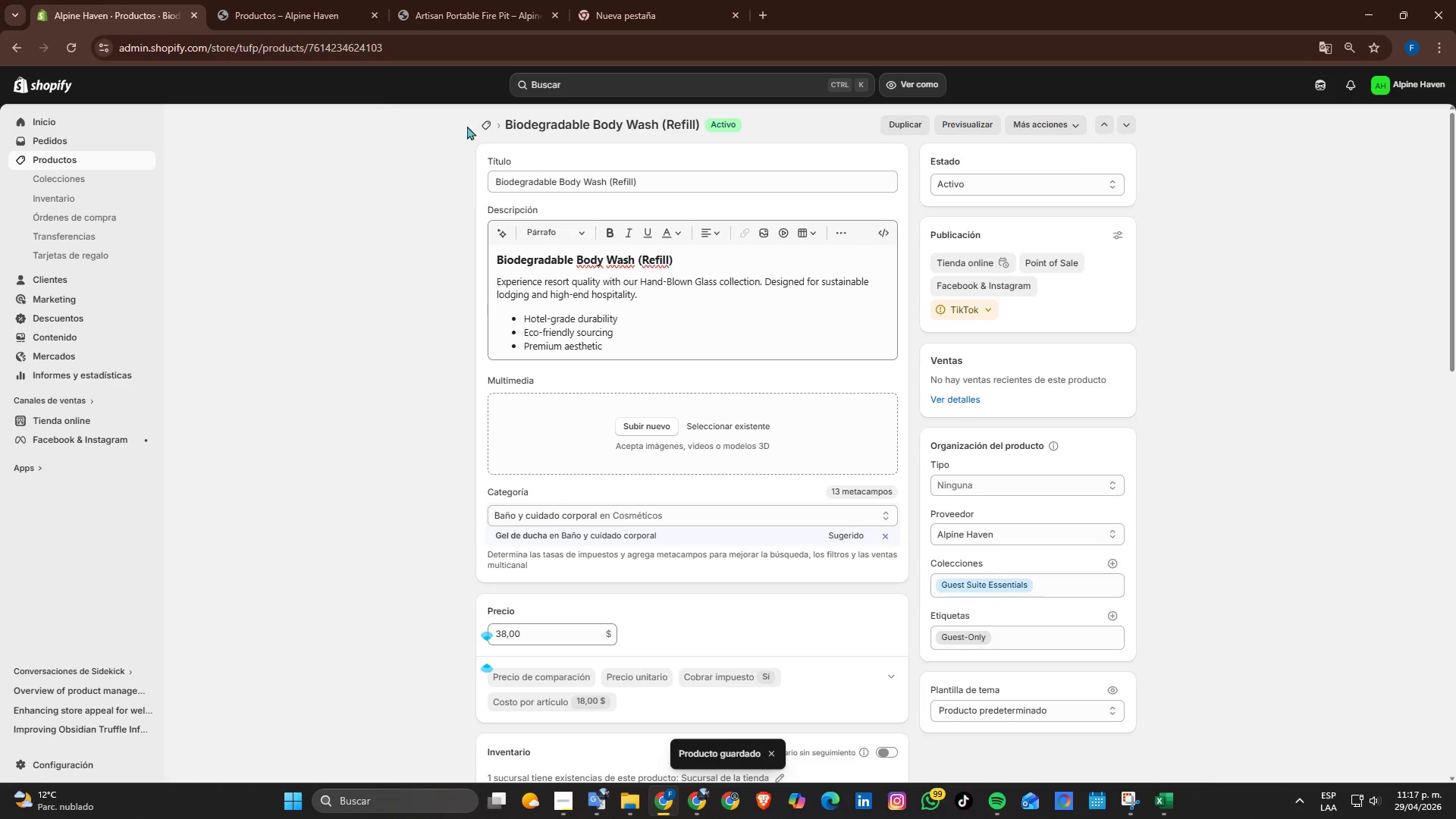 
double_click([472, 124])
 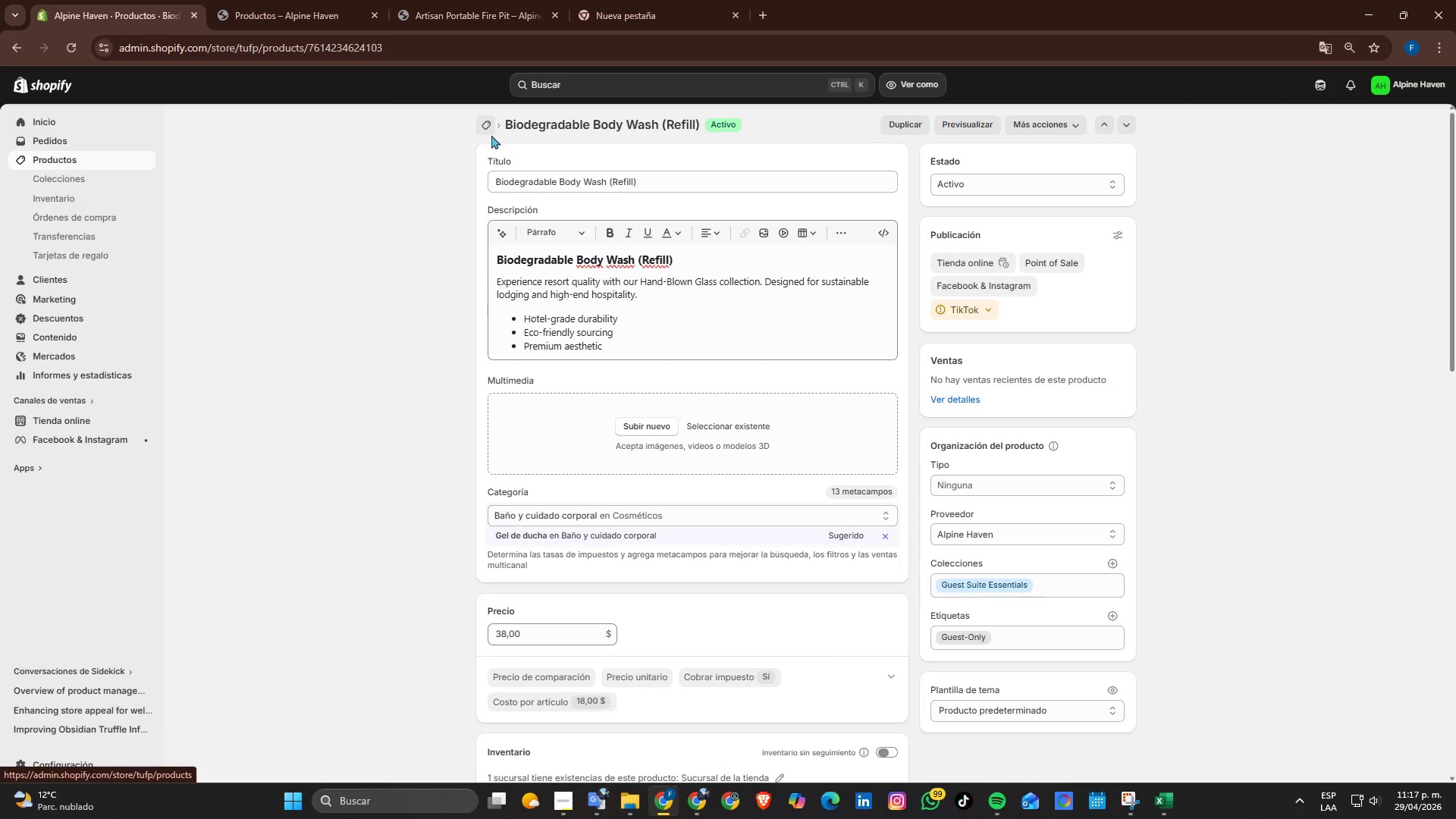 
left_click([488, 127])
 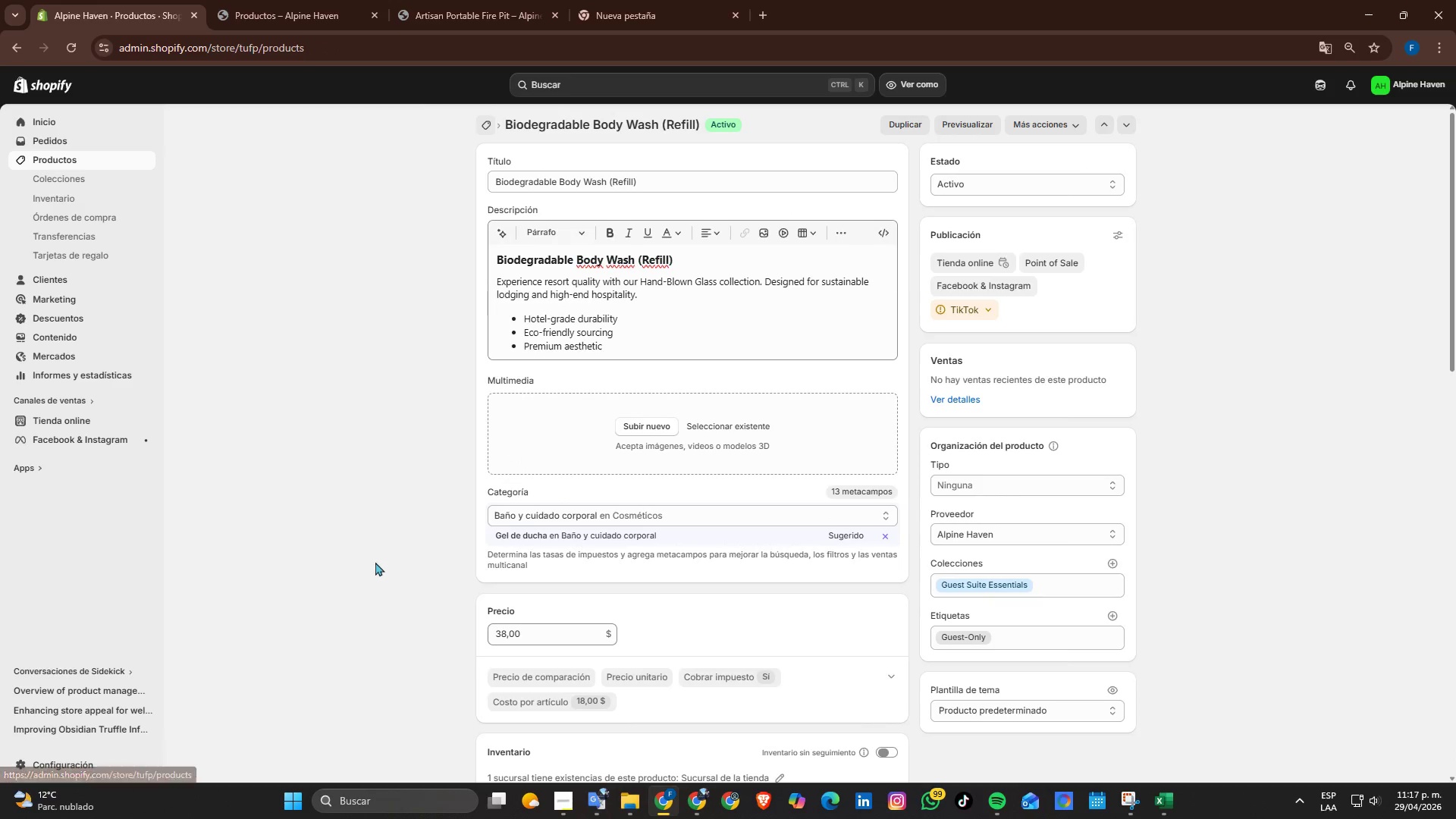 
scroll: coordinate [347, 546], scroll_direction: down, amount: 11.0
 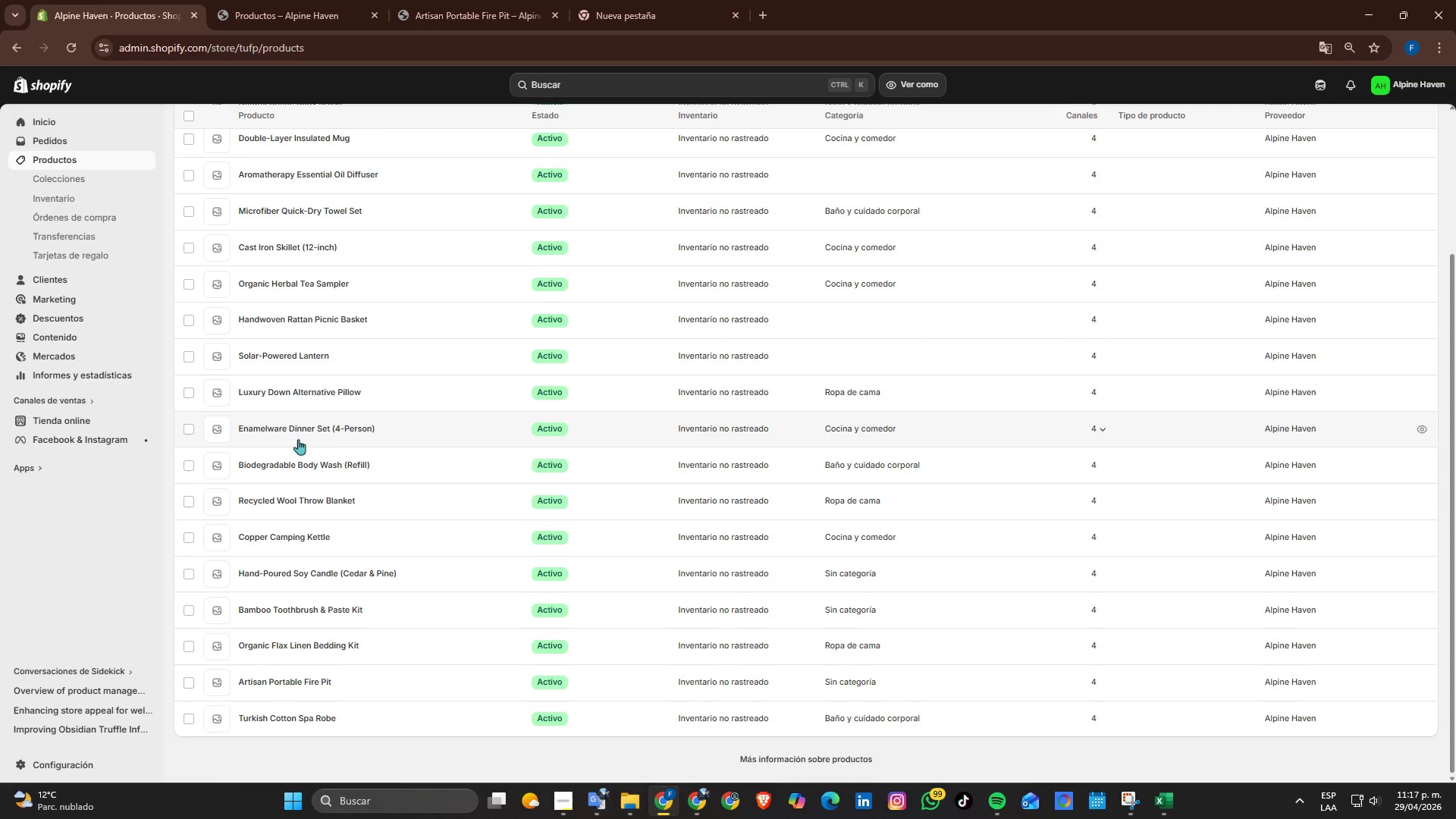 
left_click([298, 428])
 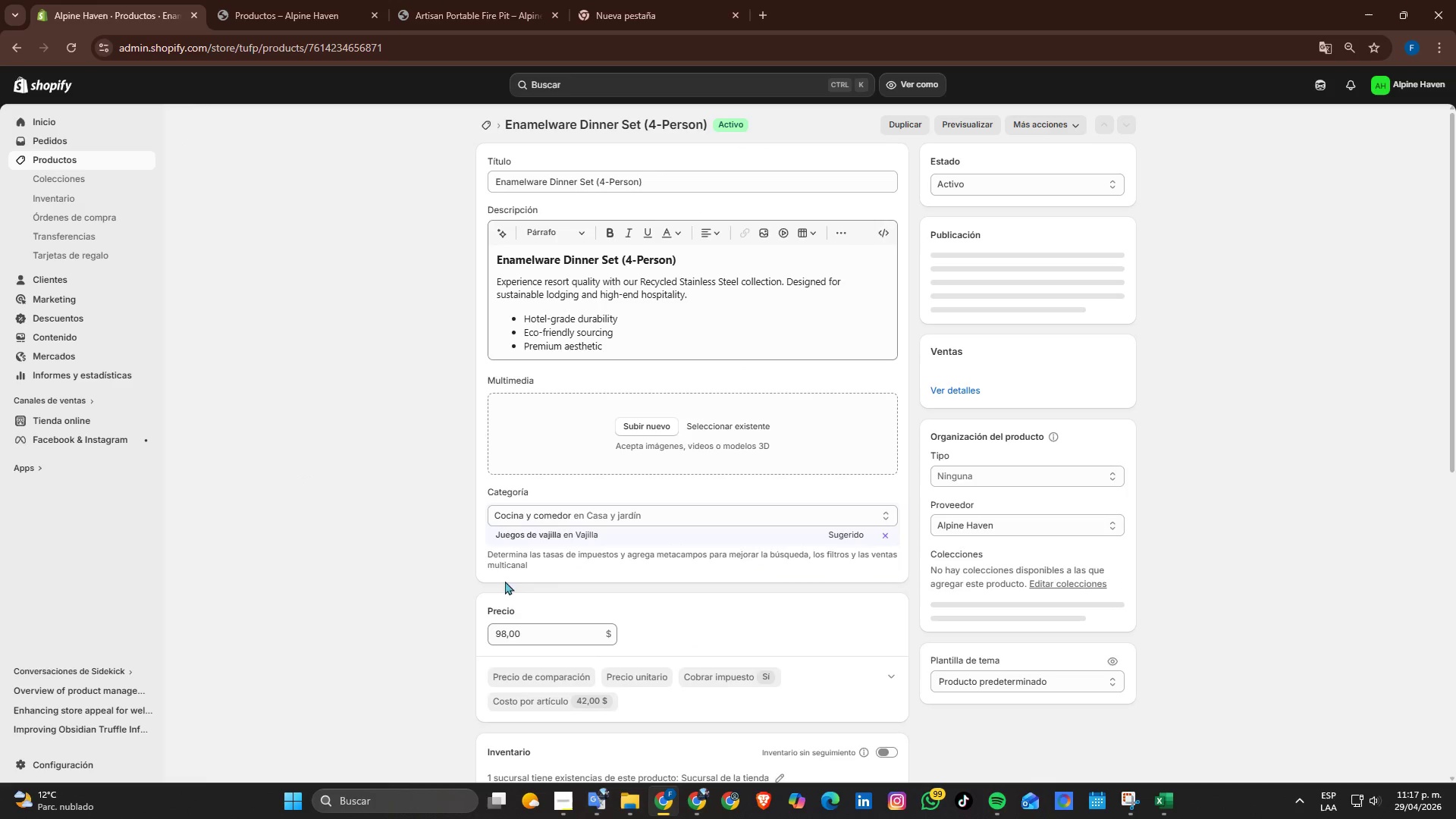 
scroll: coordinate [620, 576], scroll_direction: down, amount: 4.0
 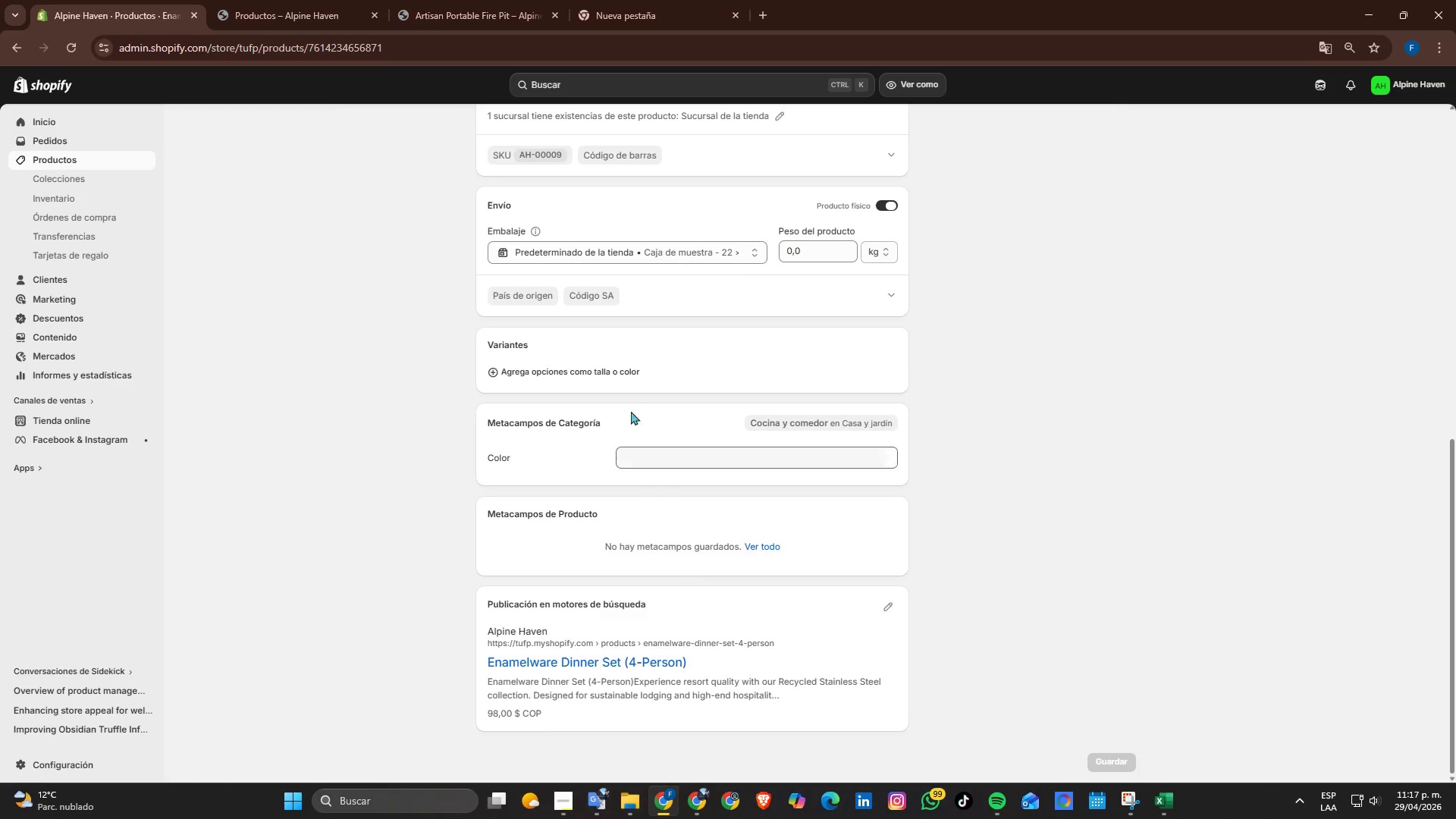 
scroll: coordinate [686, 505], scroll_direction: up, amount: 8.0
 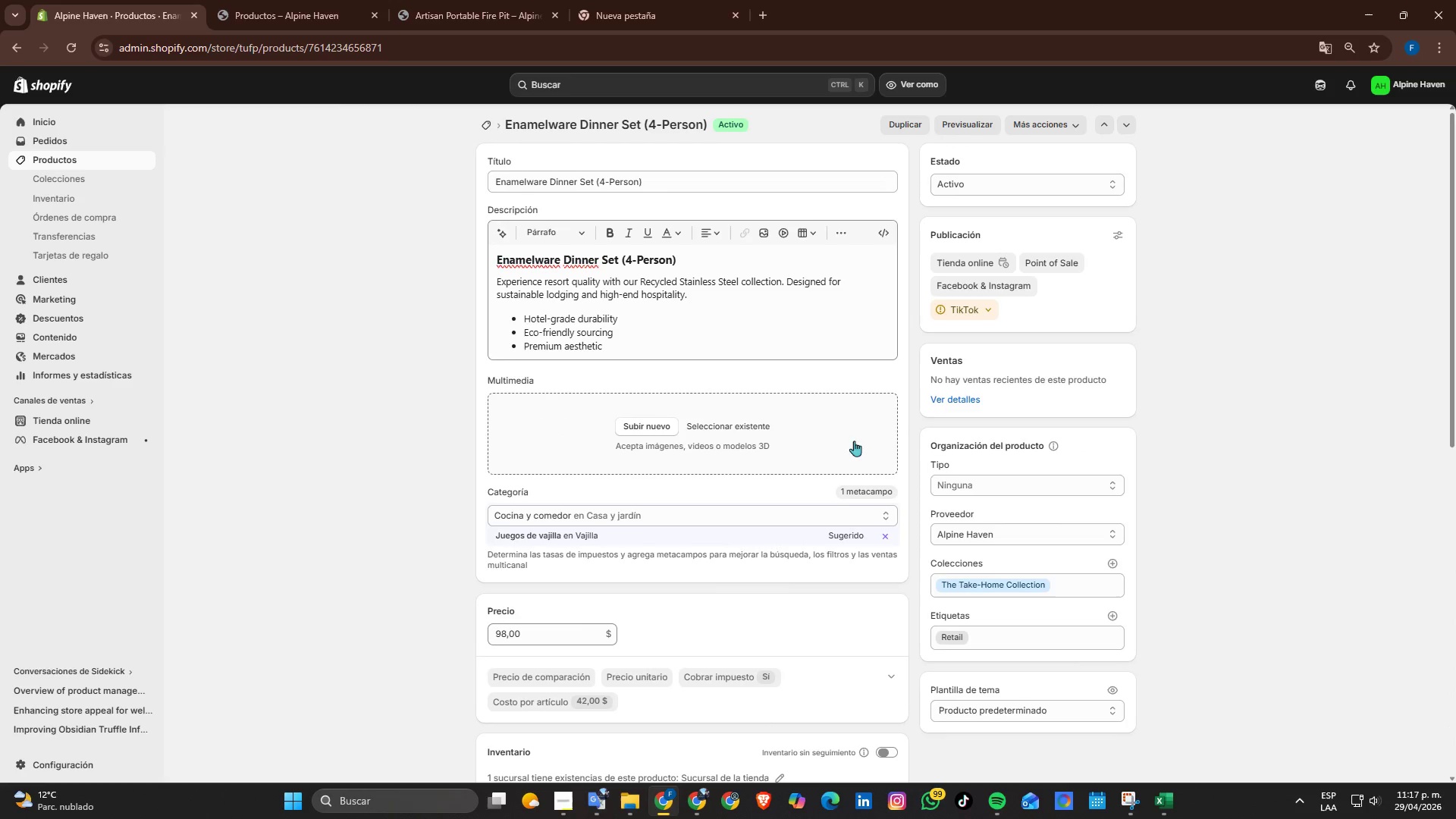 
scroll: coordinate [714, 484], scroll_direction: down, amount: 5.0
 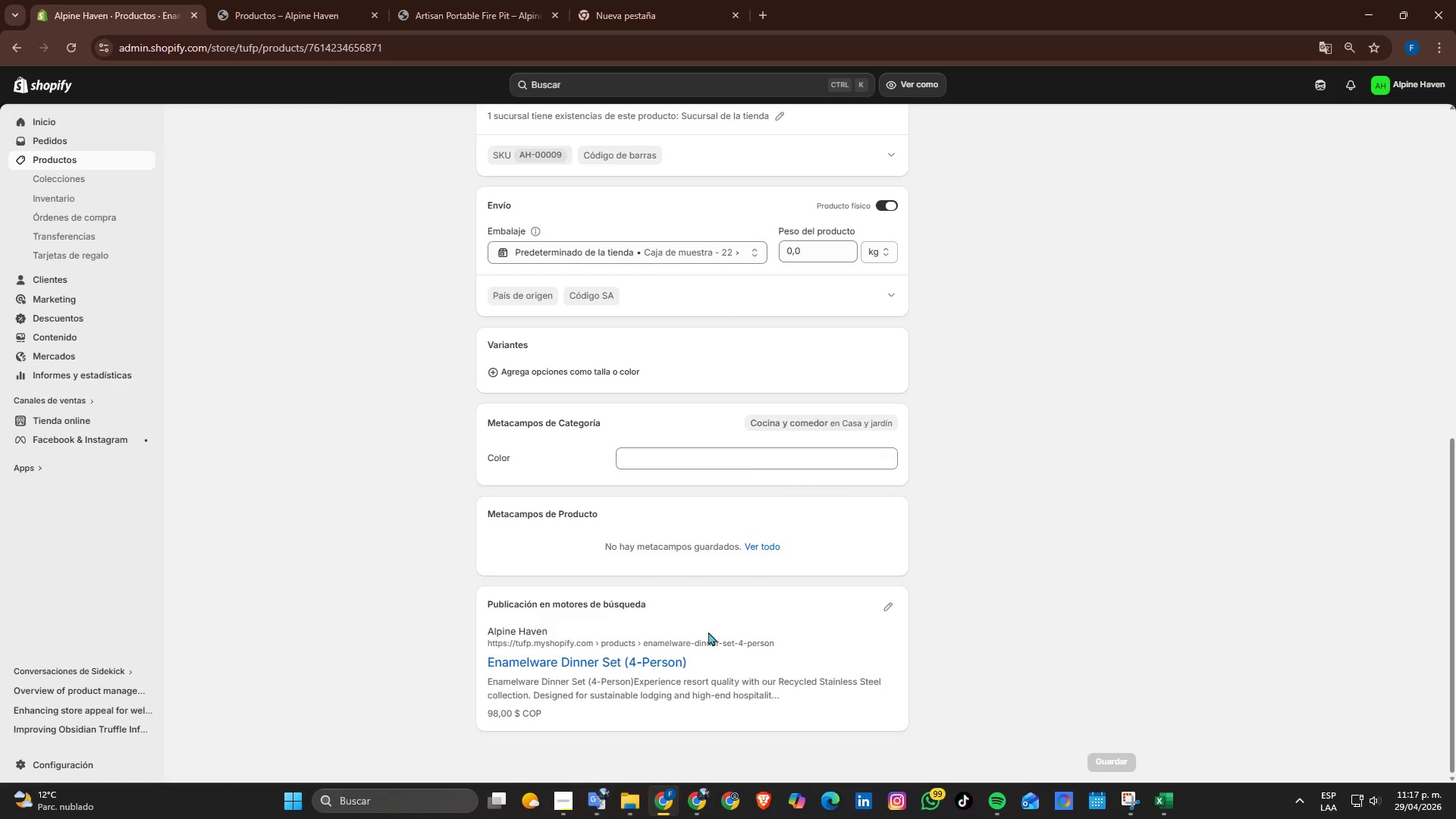 
left_click([883, 610])
 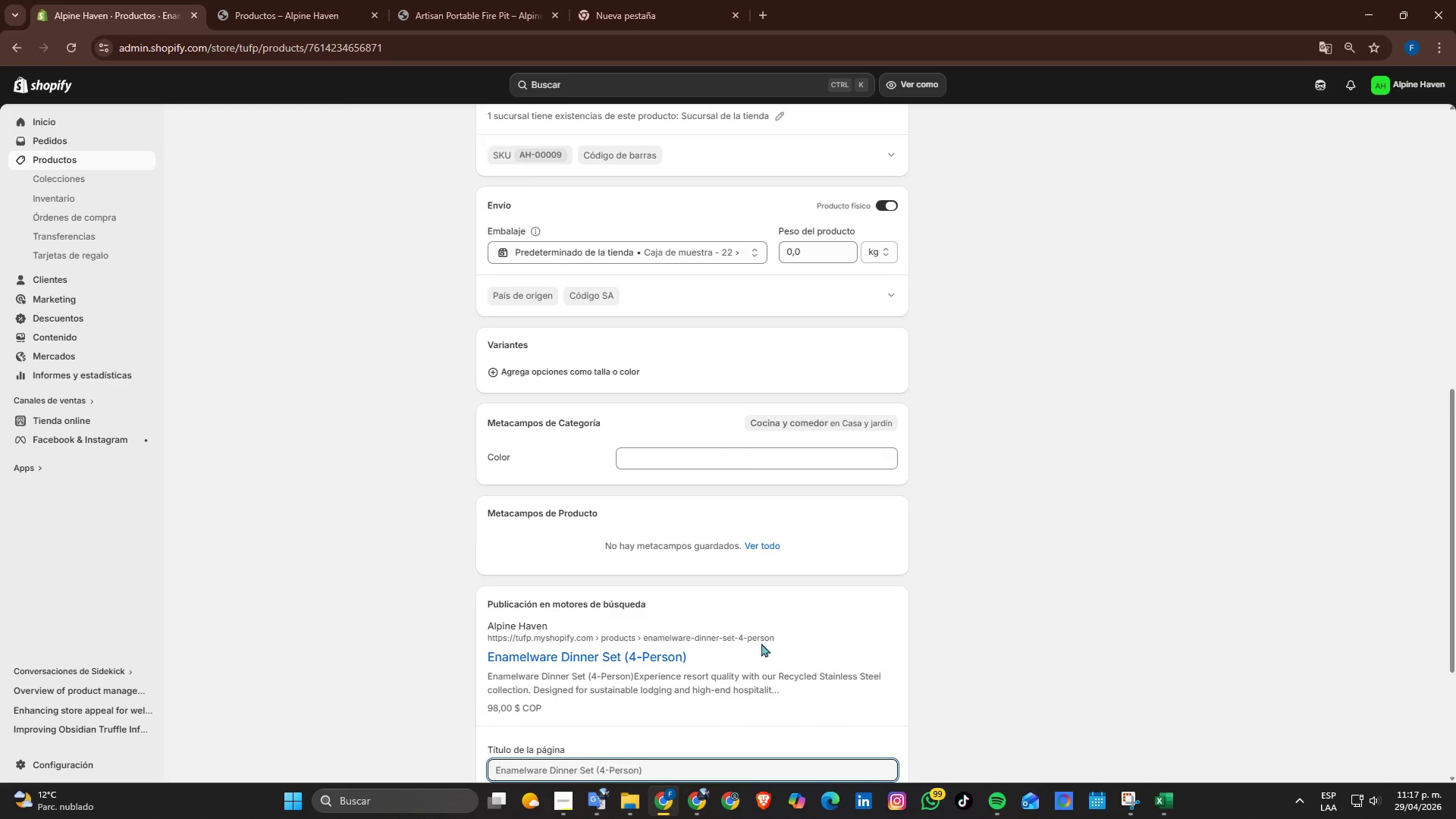 
scroll: coordinate [761, 643], scroll_direction: down, amount: 4.0
 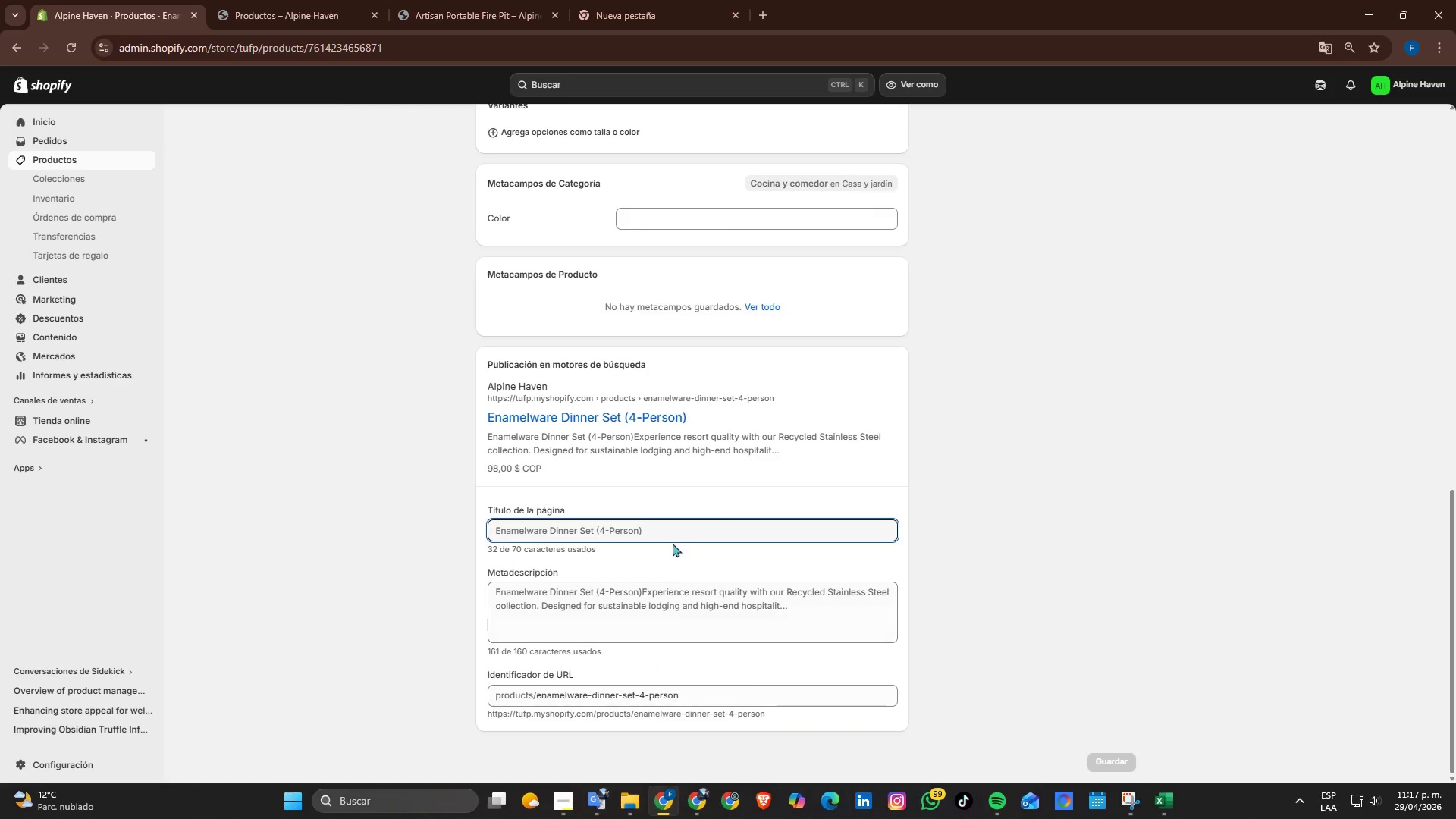 
left_click([673, 533])
 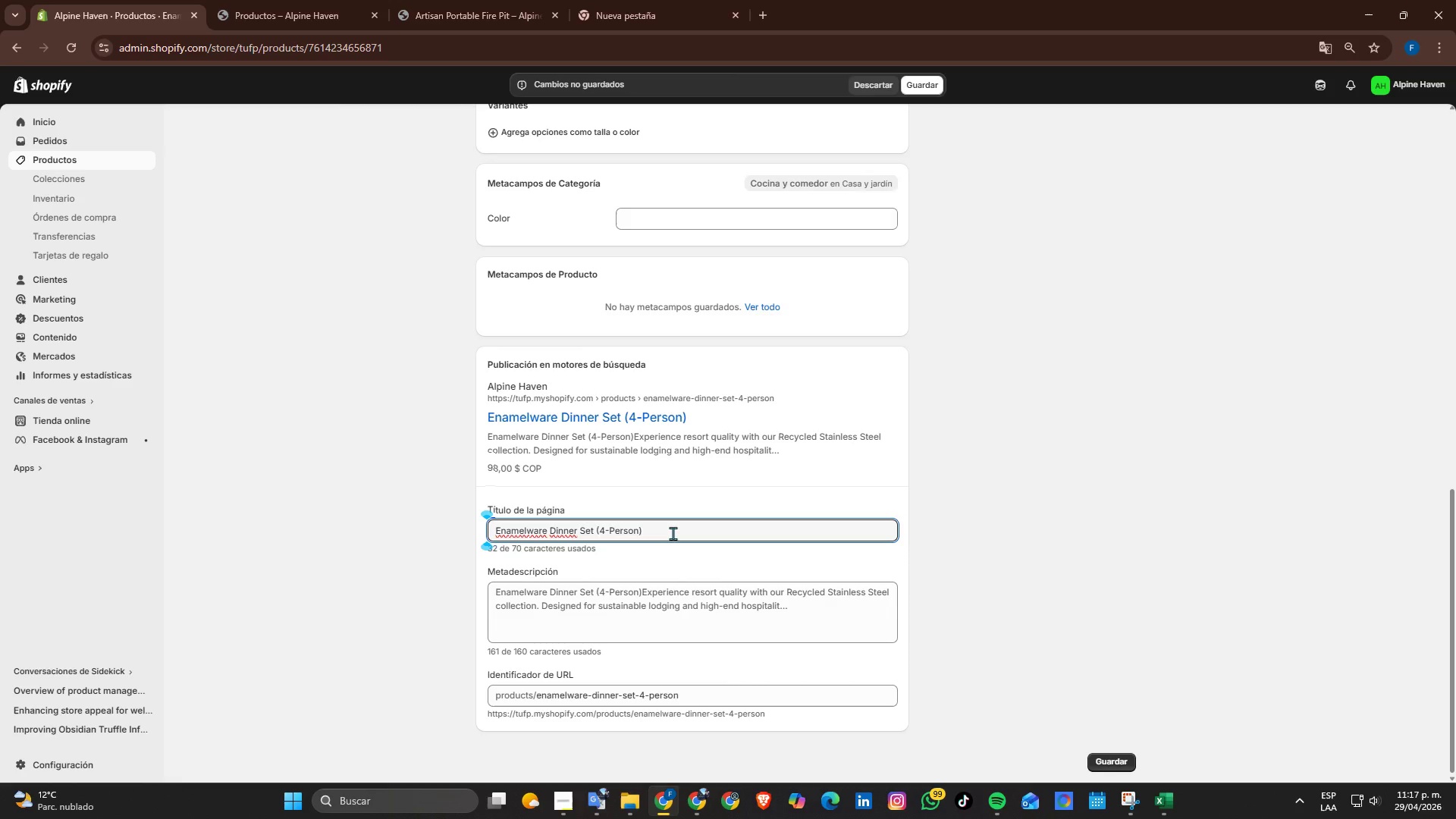 
key(Shift+E)
 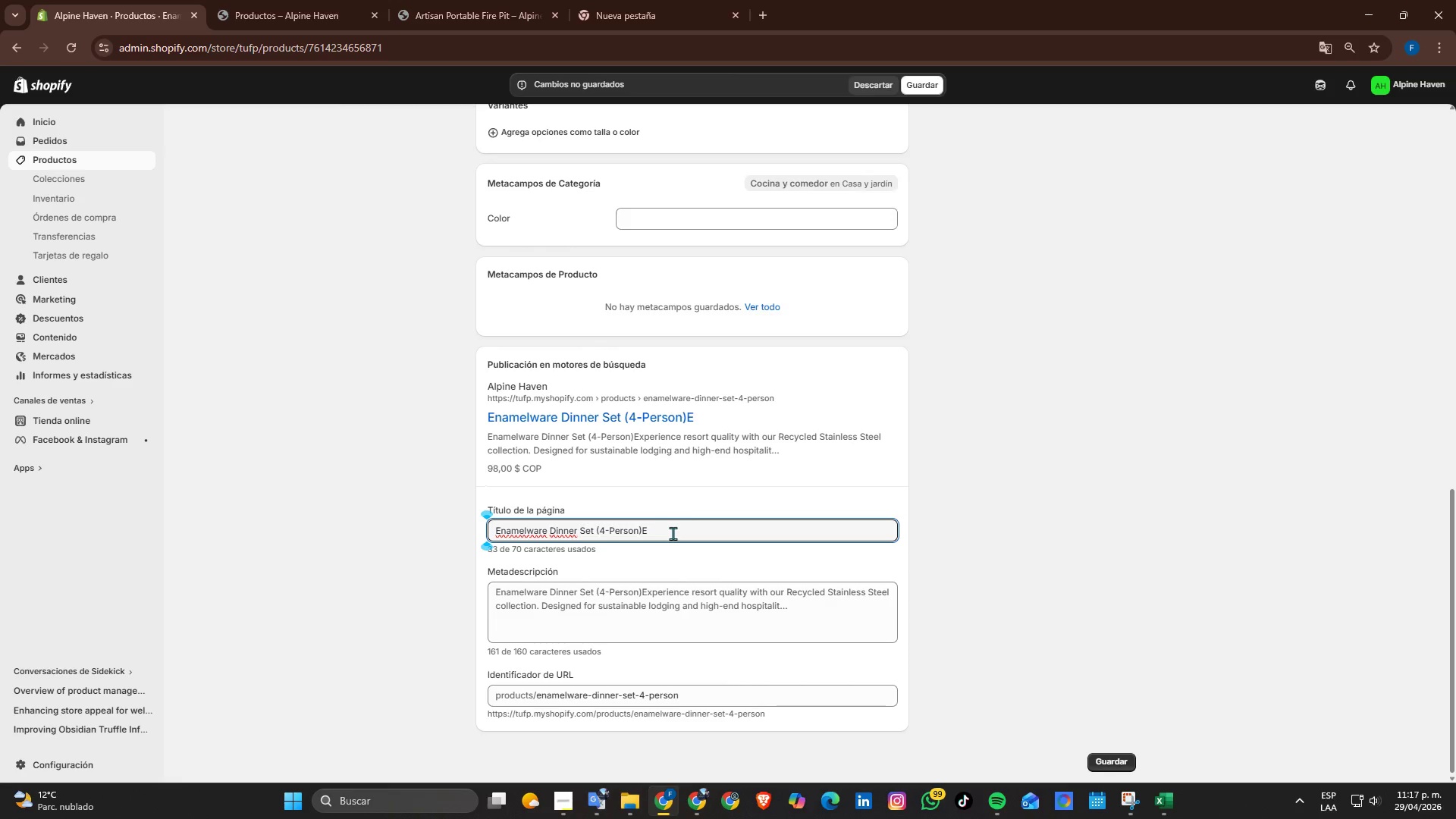 
hold_key(key=Backspace, duration=0.44)
 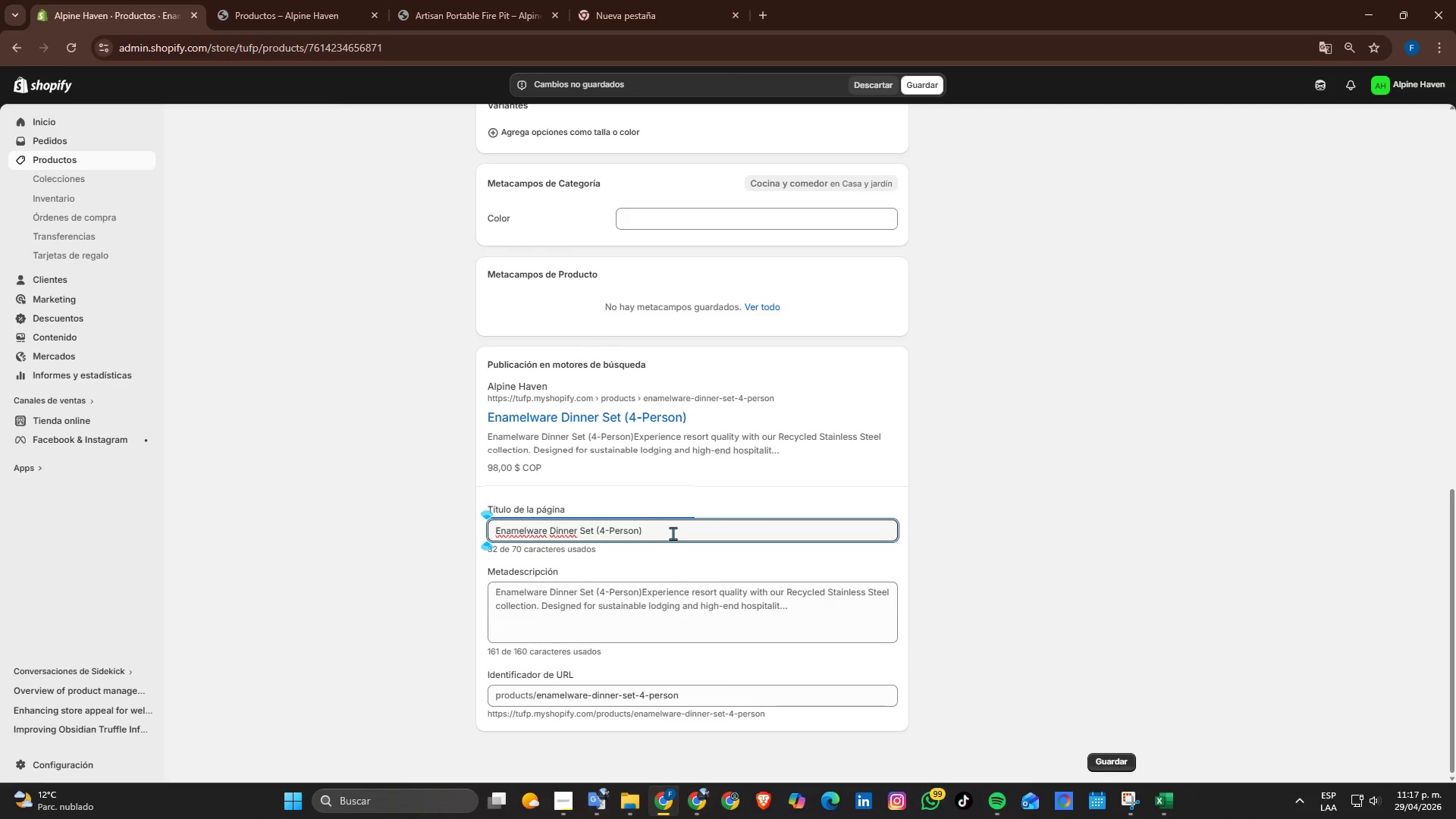 
key(Backspace)
key(Backspace)
key(Backspace)
key(Backspace)
key(Backspace)
key(Backspace)
key(Backspace)
key(Backspace)
key(Backspace)
key(Backspace)
type(\ OPu)
key(Backspace)
key(Backspace)
type(utdoor Dining Essentials )
 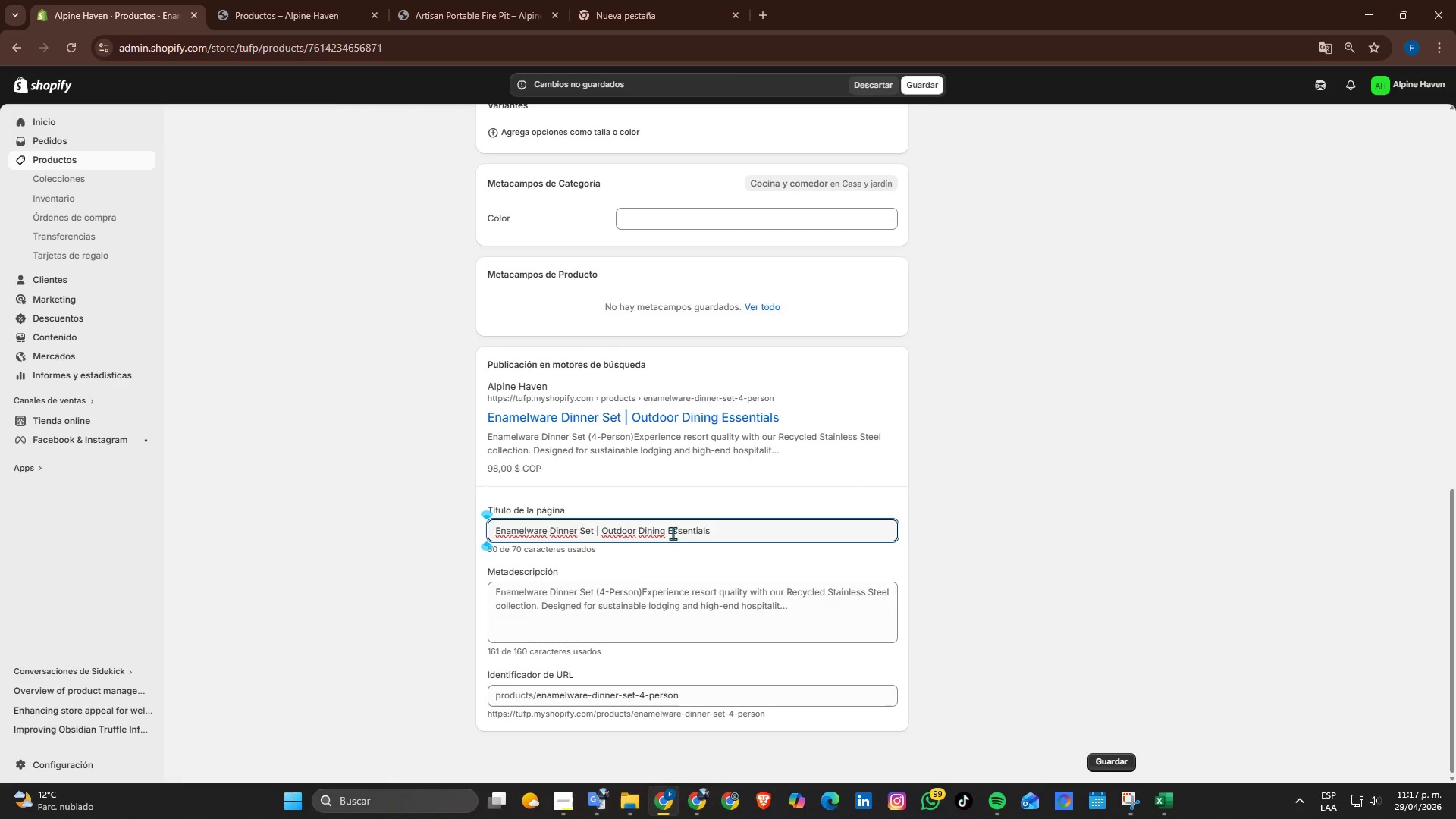 
scroll: coordinate [673, 533], scroll_direction: up, amount: 1.0
 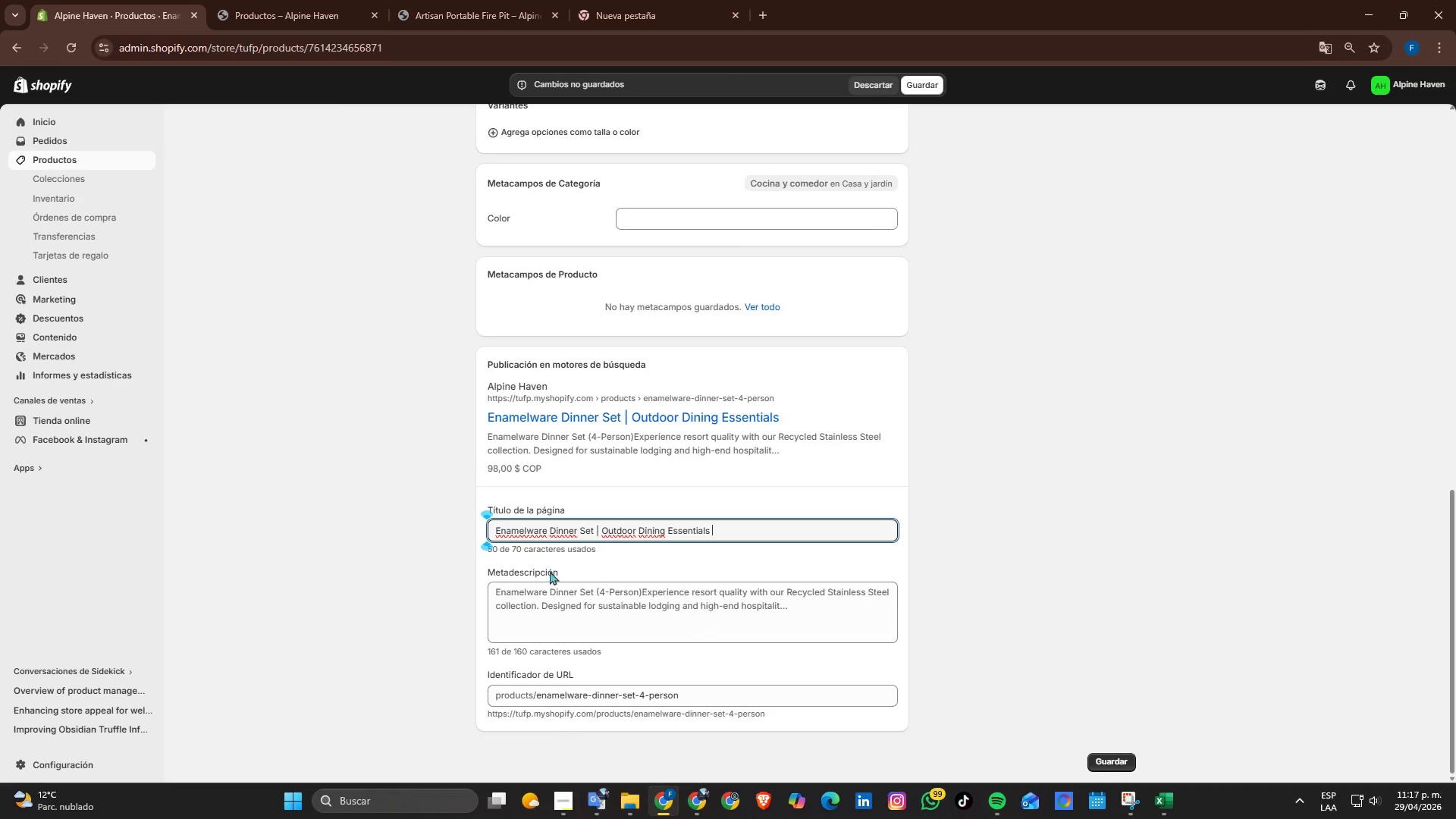 
left_click([754, 612])
 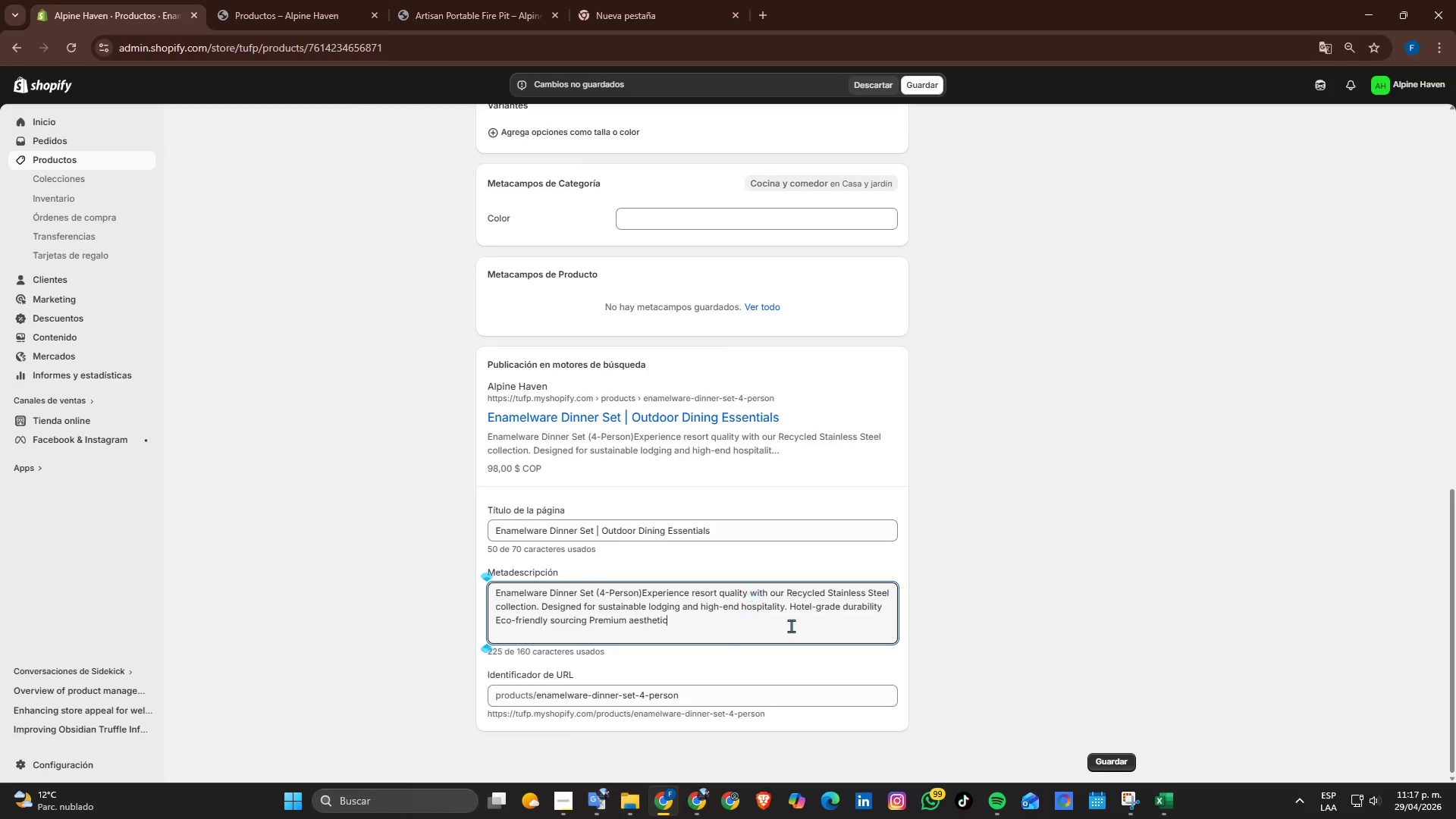 
left_click_drag(start_coordinate=[791, 626], to_coordinate=[399, 568])
 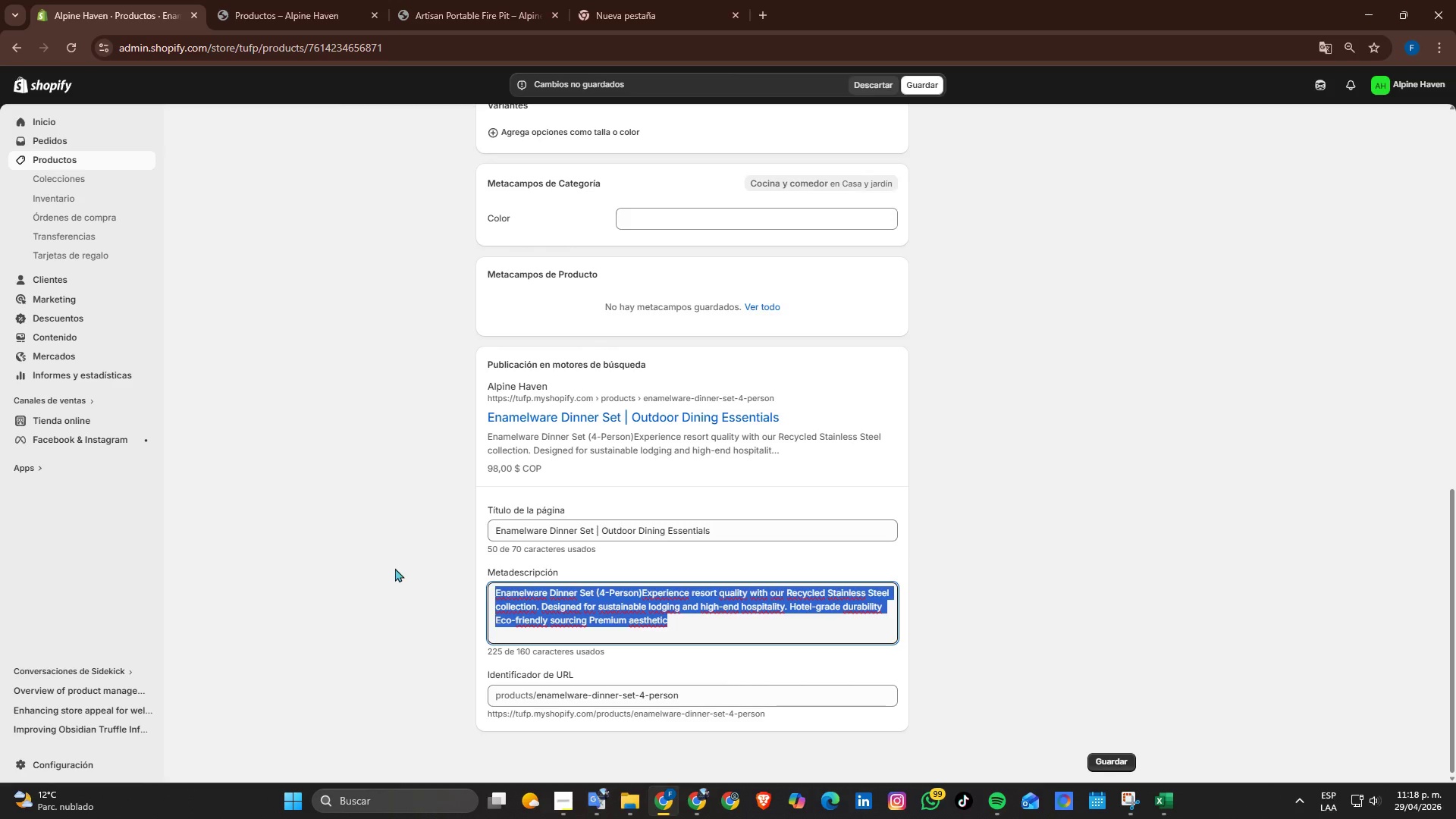 
type(Durable Enamelware set for 4 )
key(Backspace)
type(, perfect for glamping and resort-quality outdoor dining experiences.)
 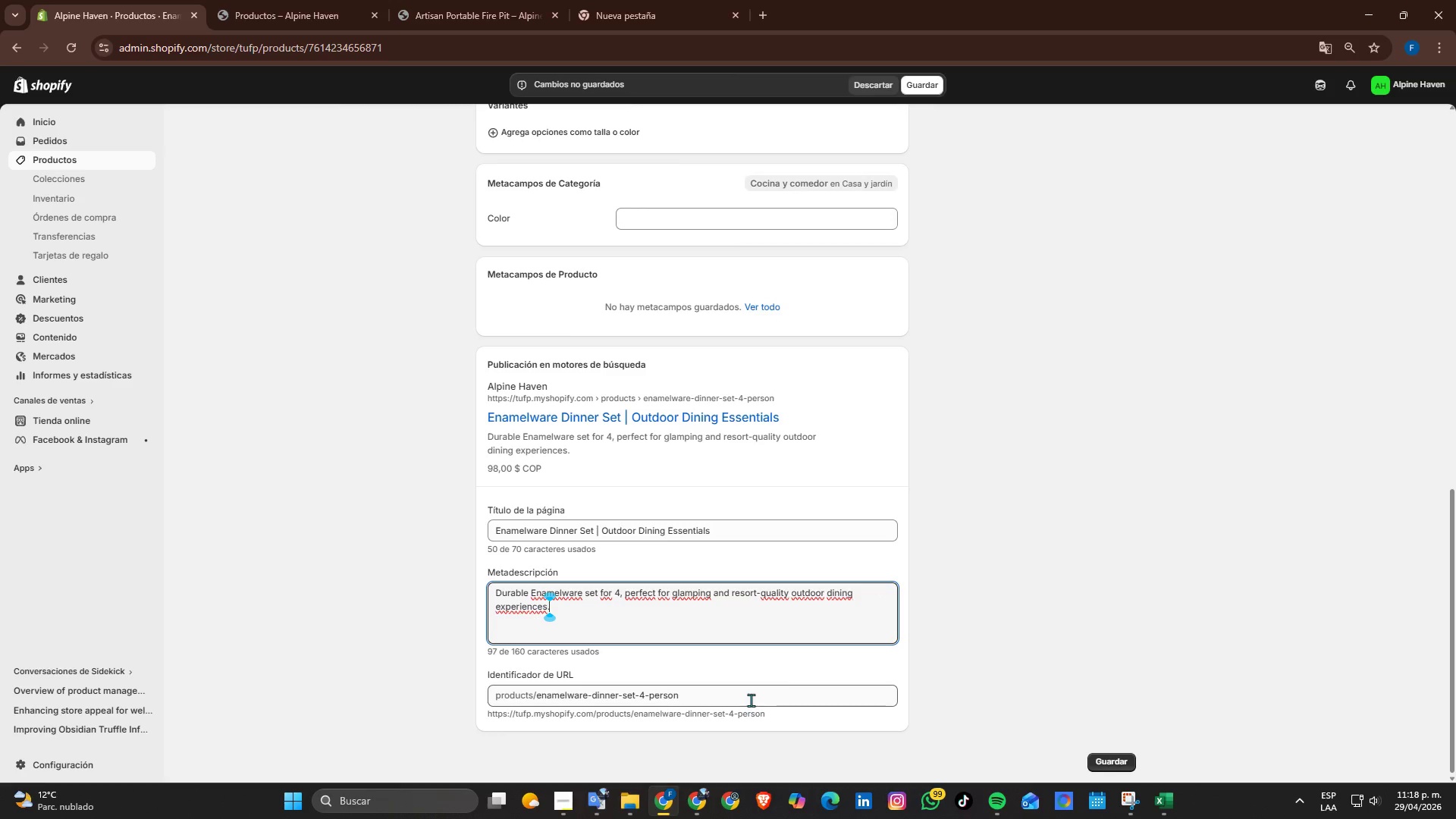 
scroll: coordinate [801, 676], scroll_direction: down, amount: 1.0
 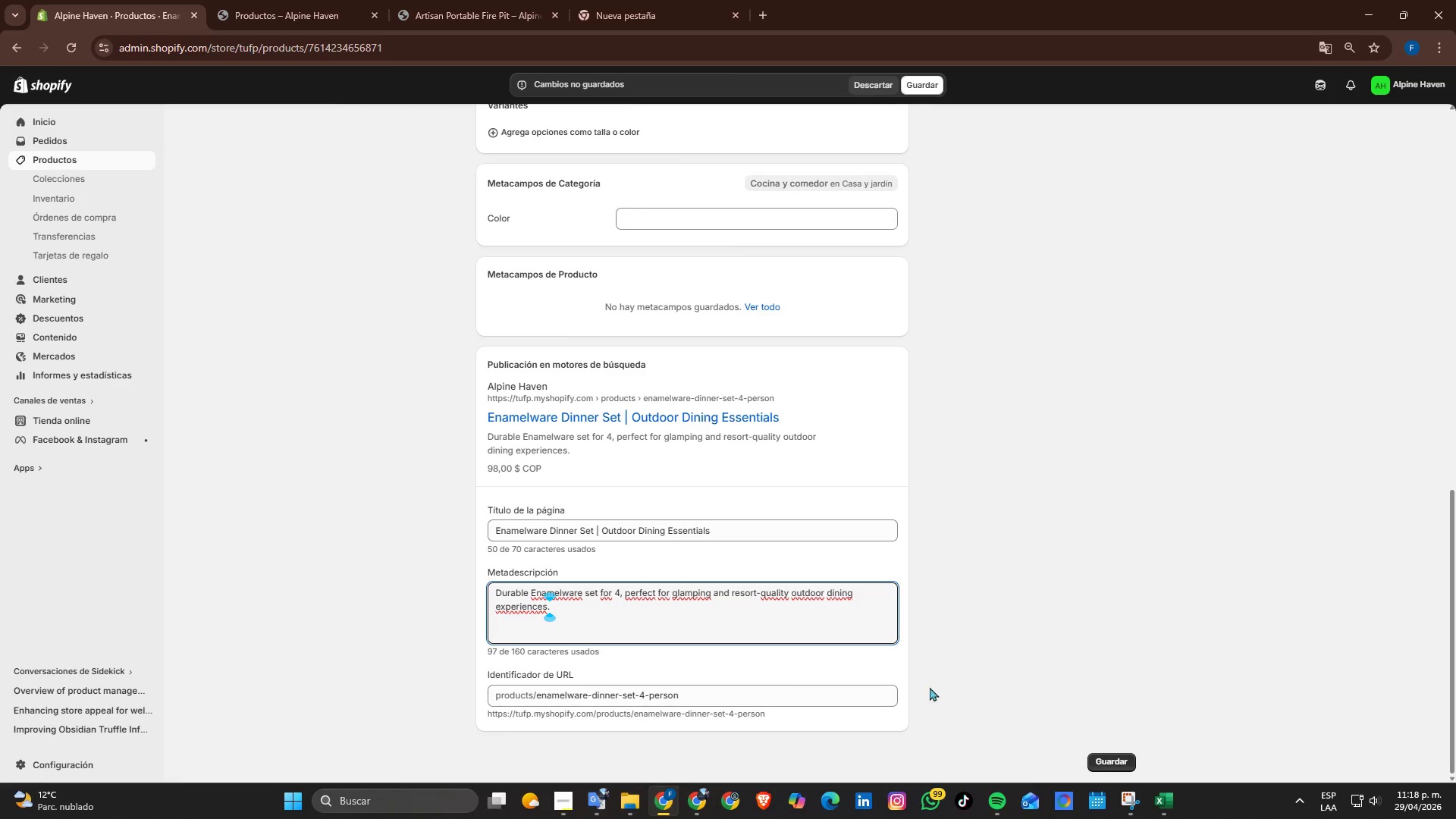 
left_click([764, 687])
 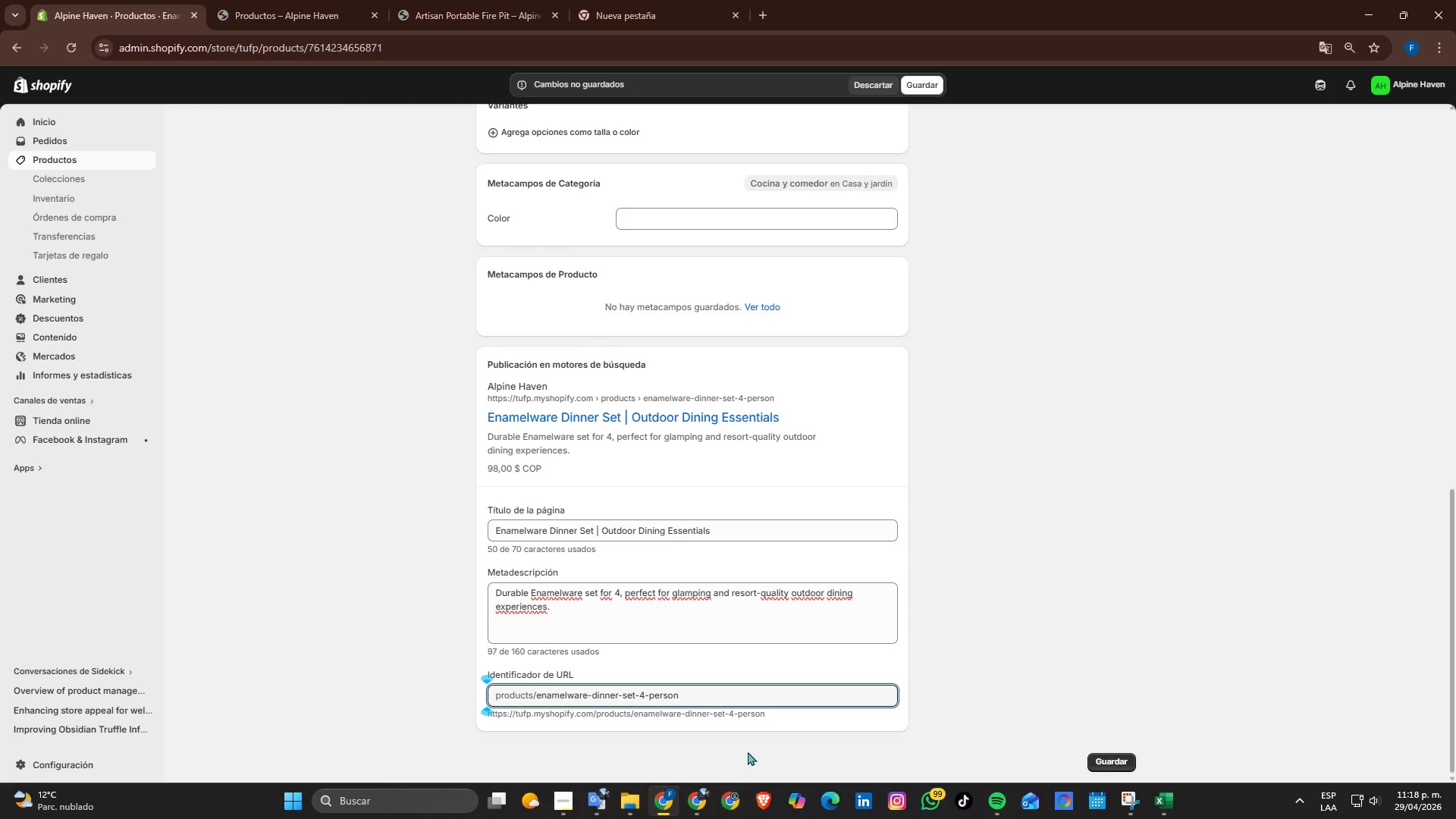 
scroll: coordinate [913, 687], scroll_direction: down, amount: 1.0
 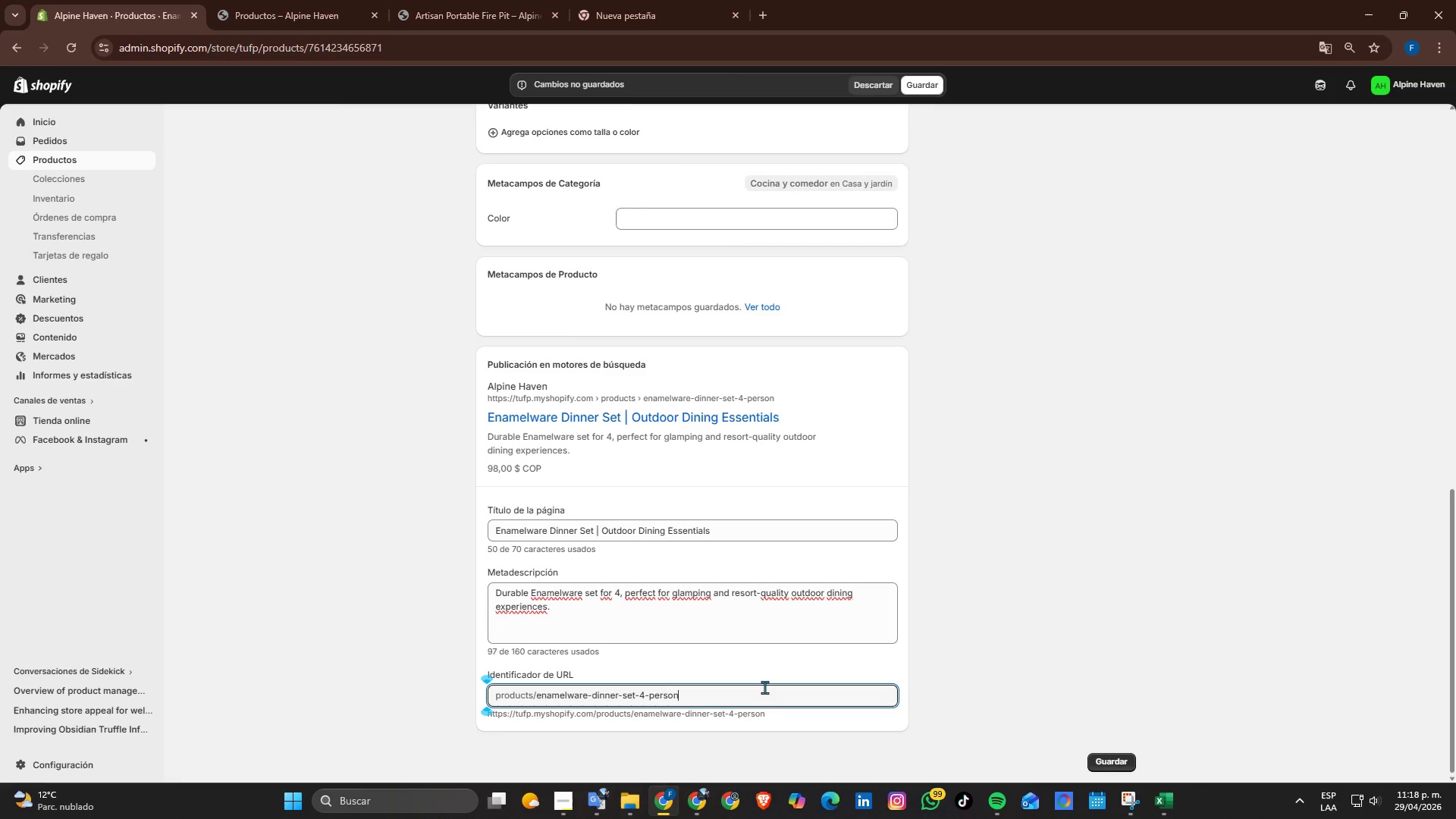 
key(Backspace)
 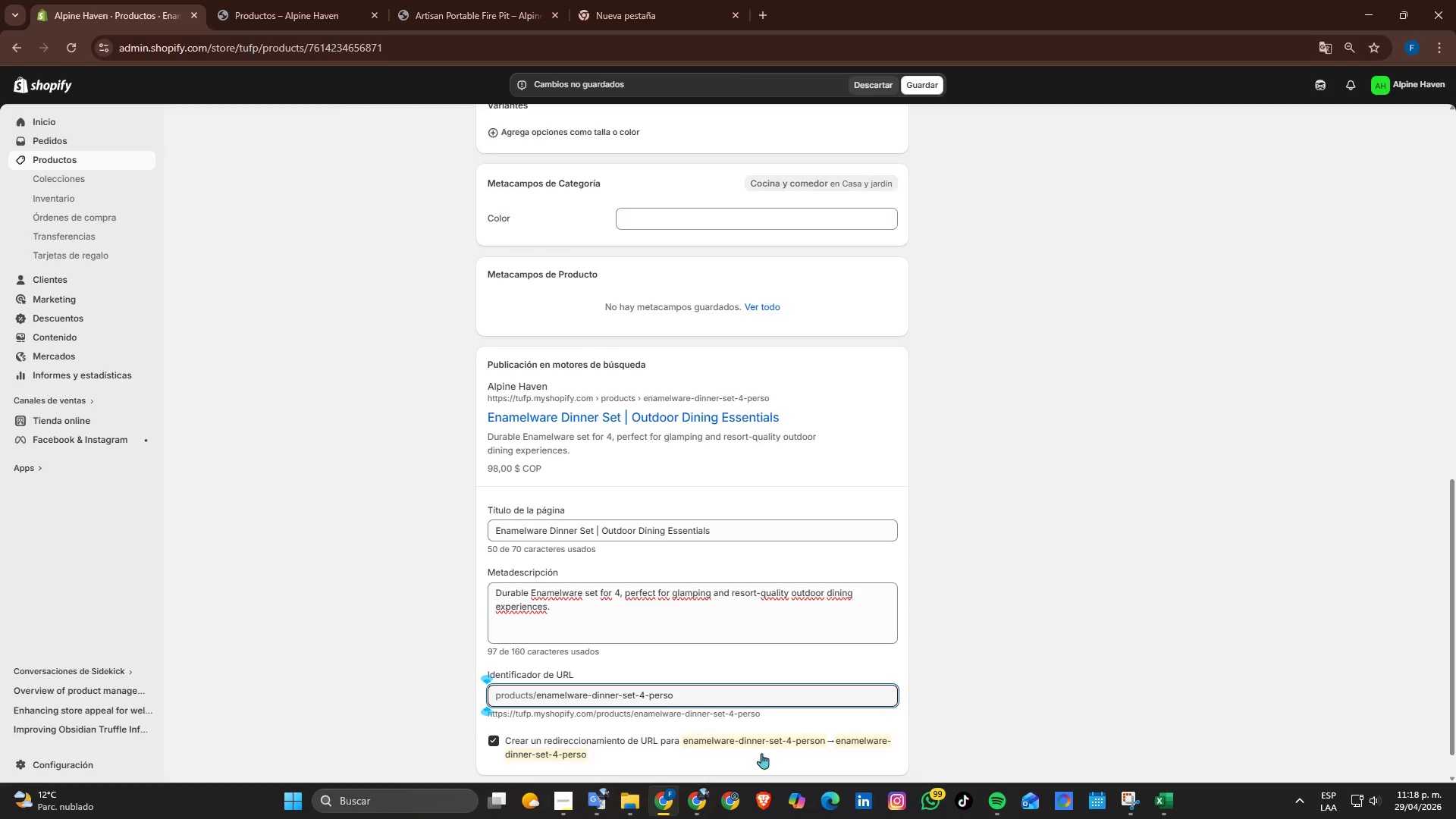 
key(Backspace)
 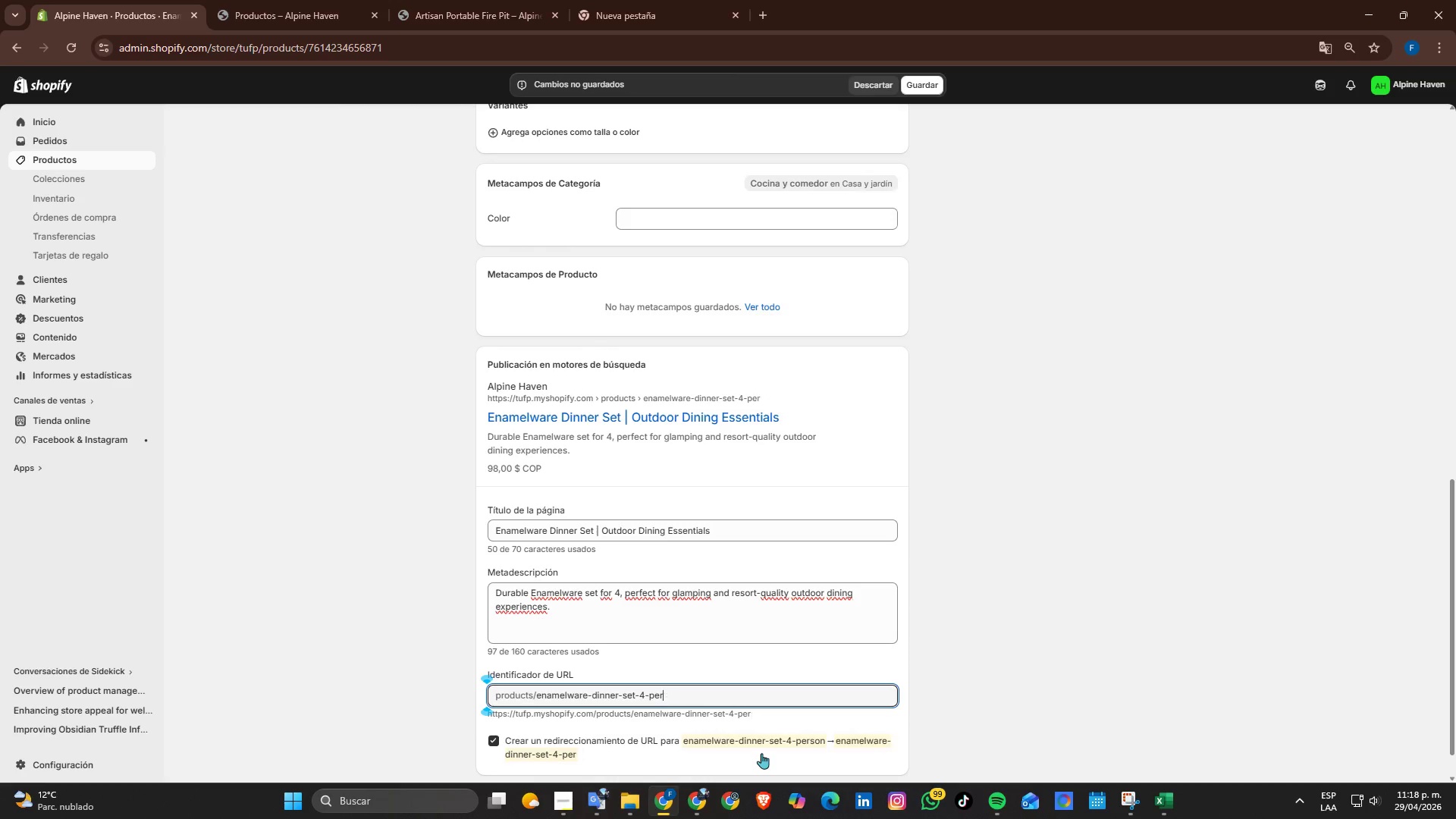 
key(Backspace)
 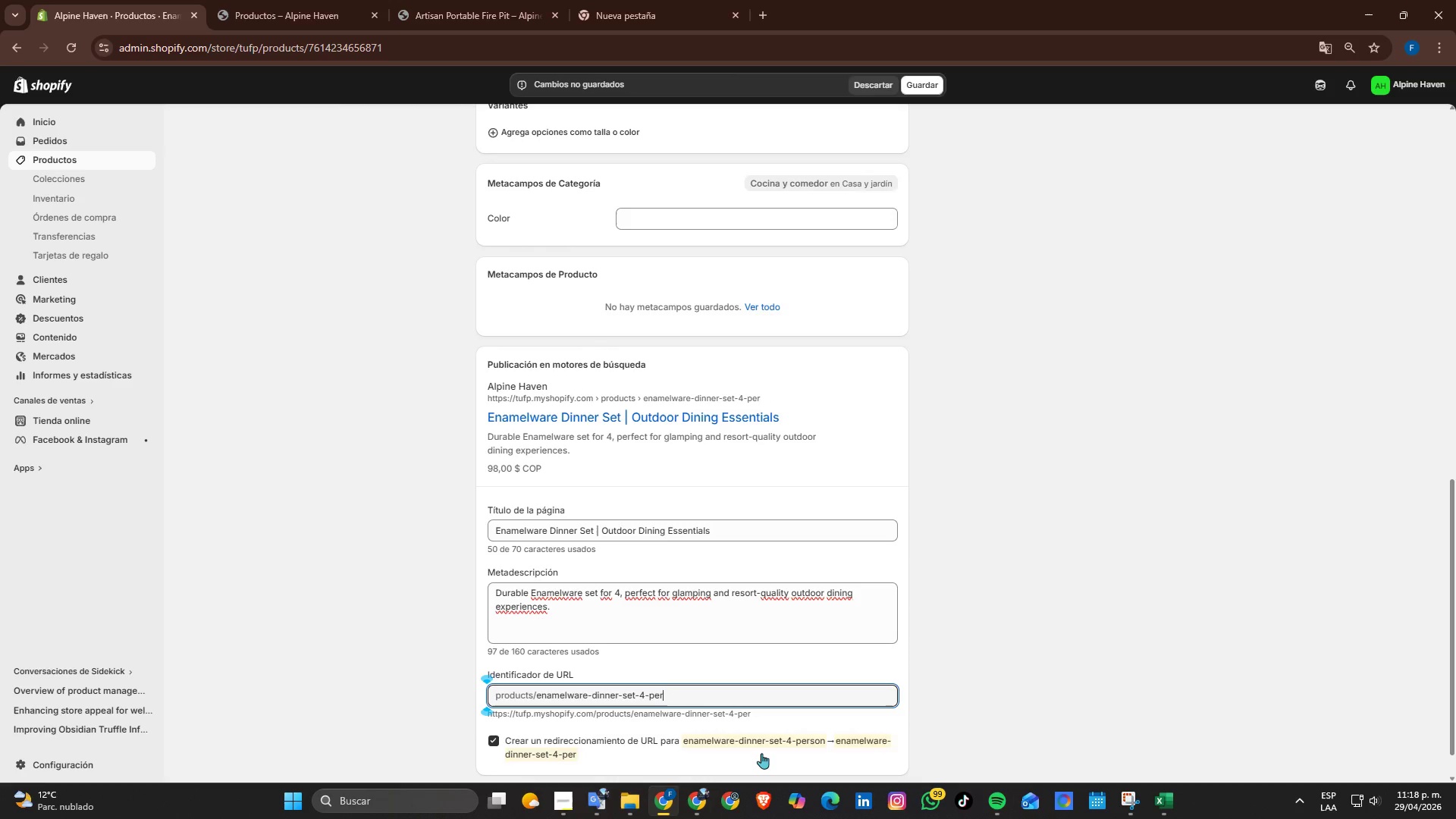 
key(Backspace)
 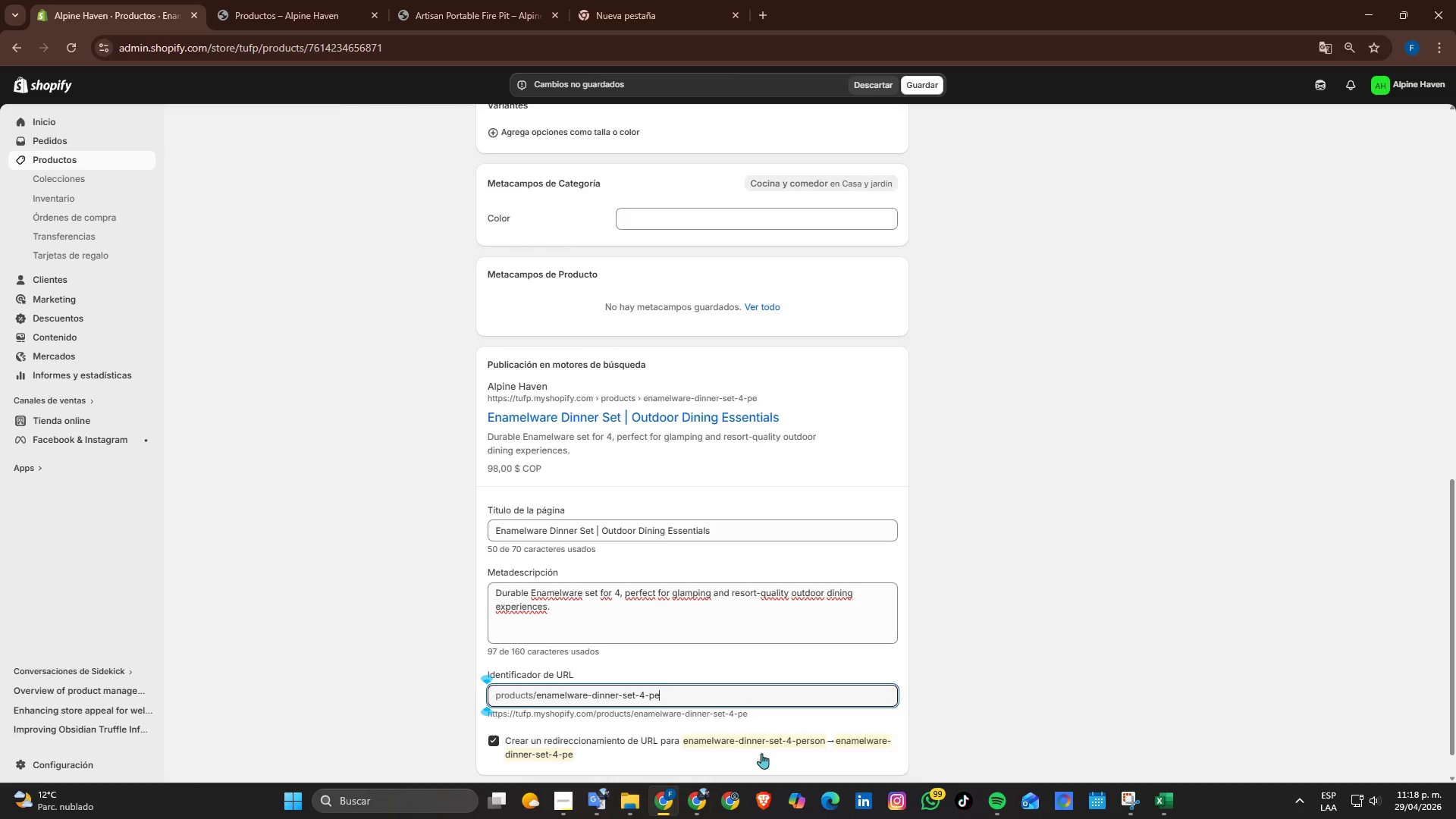 
key(Backspace)
 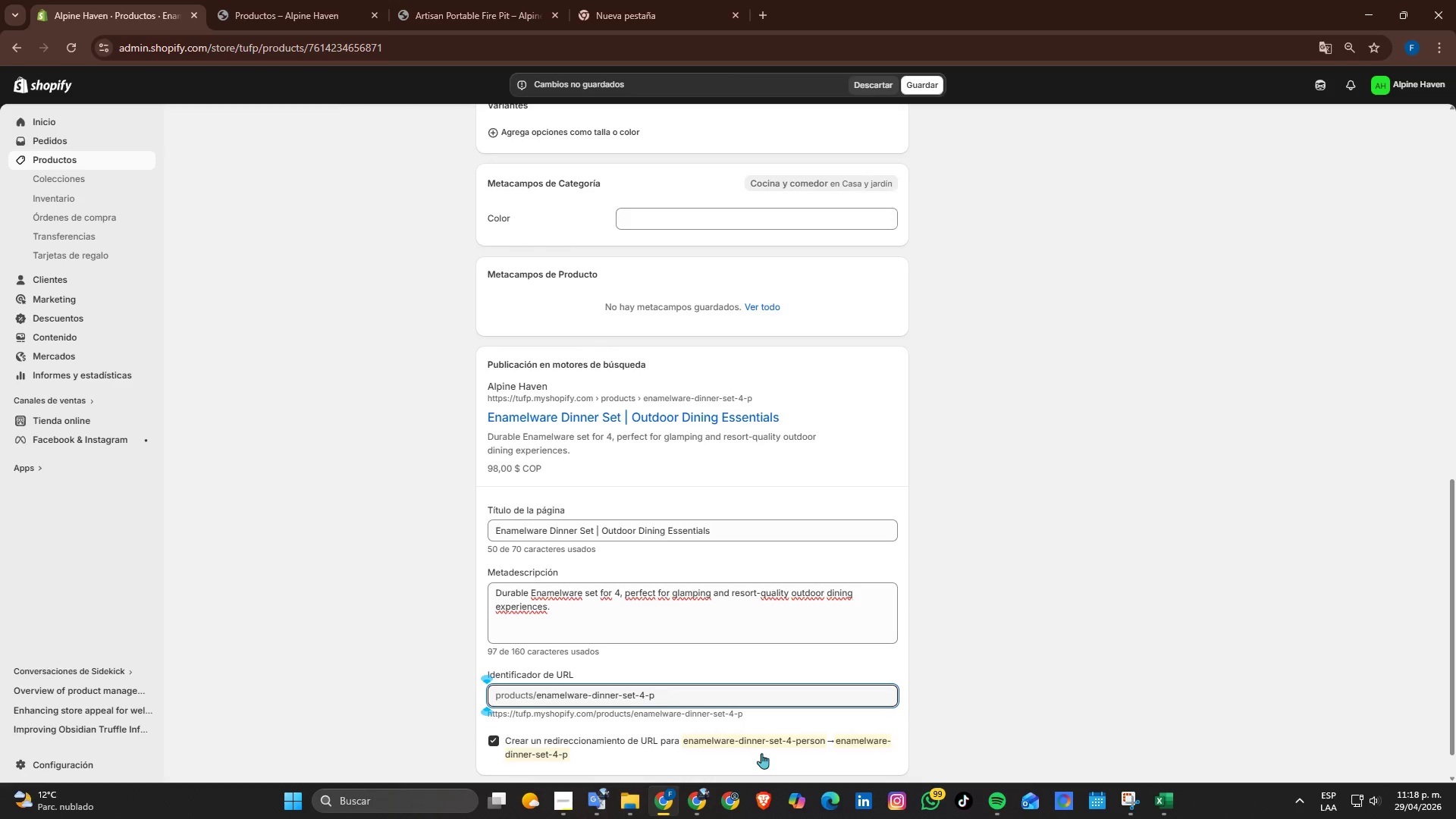 
key(Backspace)
 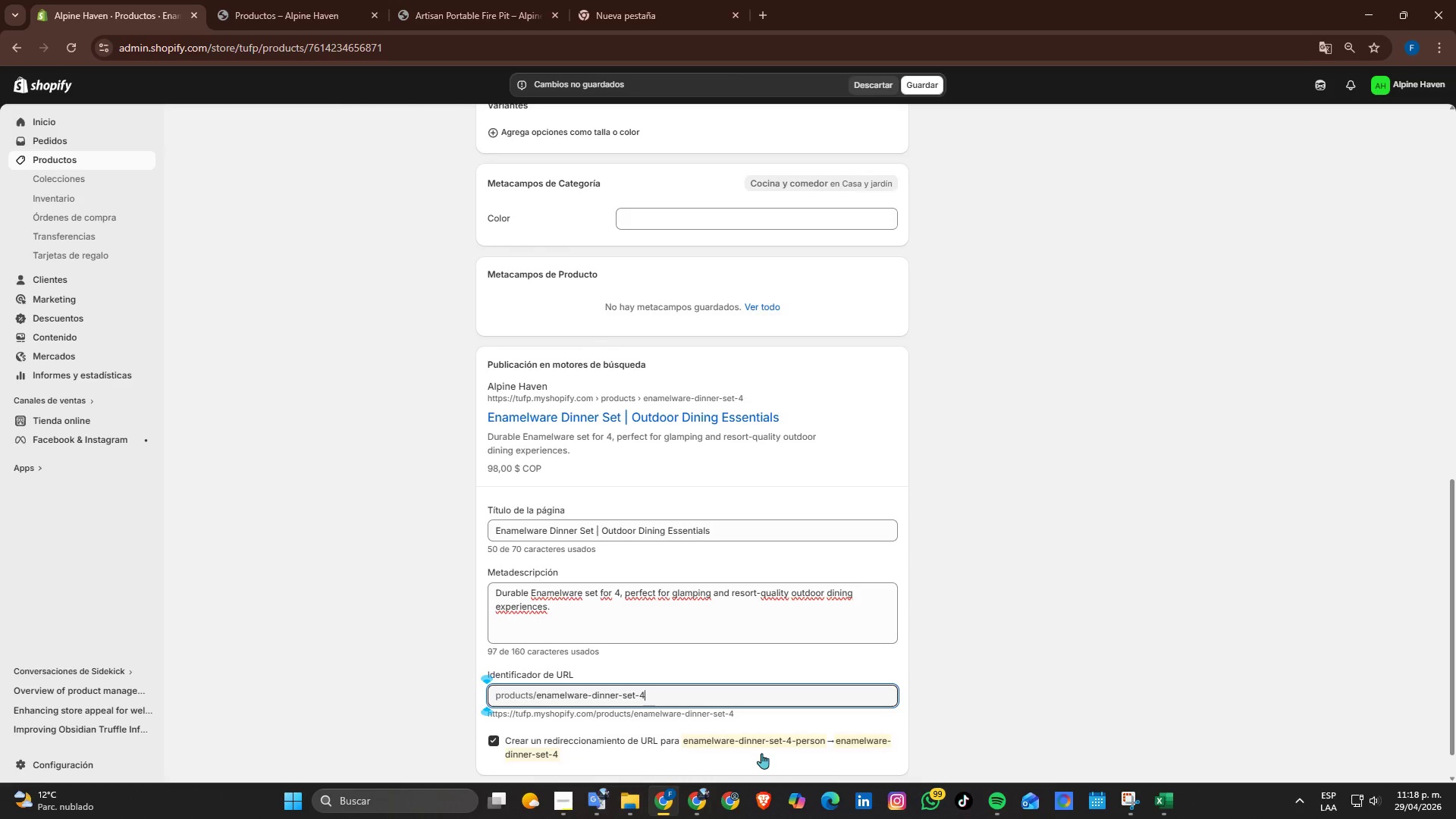 
key(Backspace)
 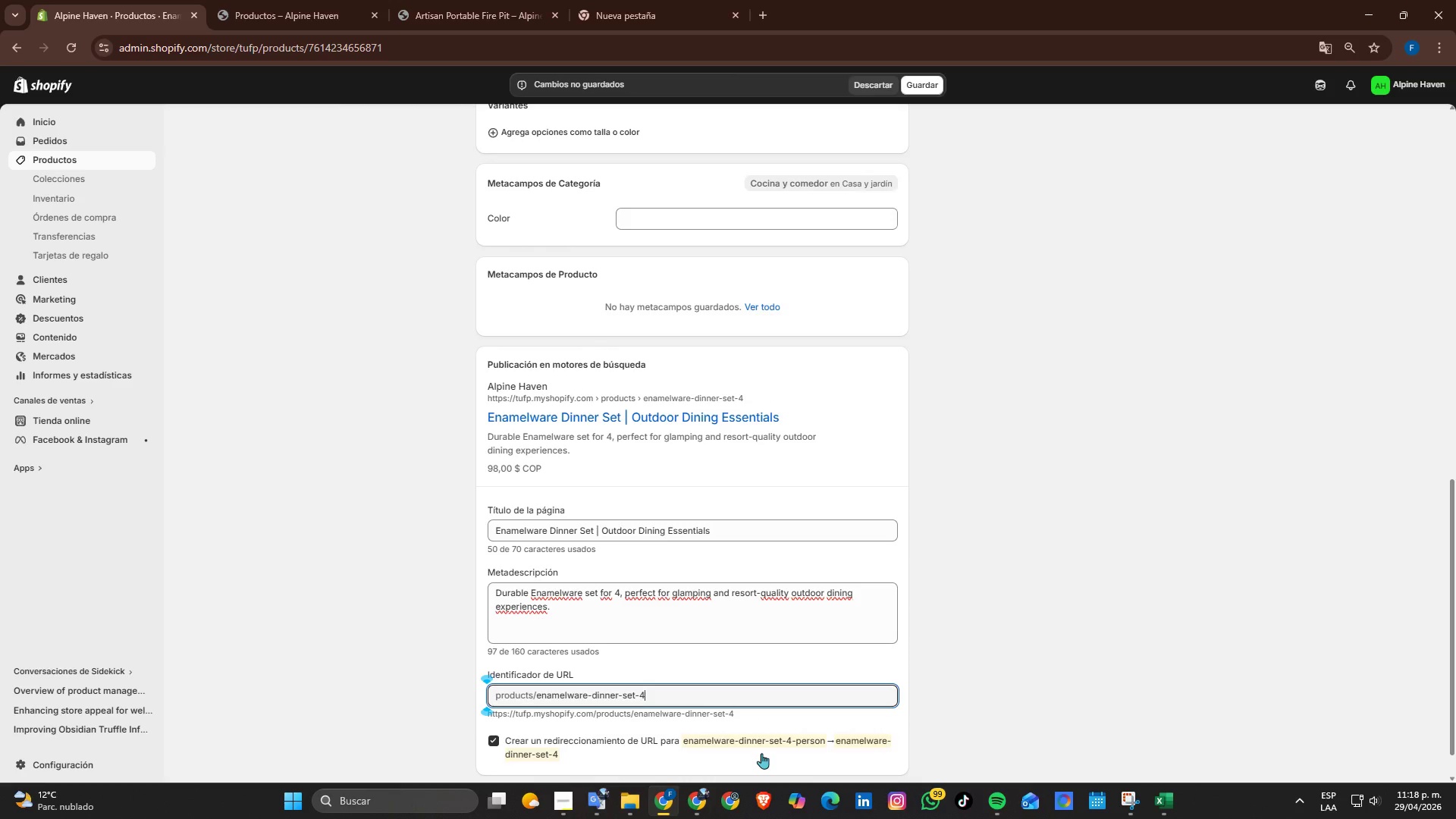 
scroll: coordinate [1312, 540], scroll_direction: down, amount: 3.0
 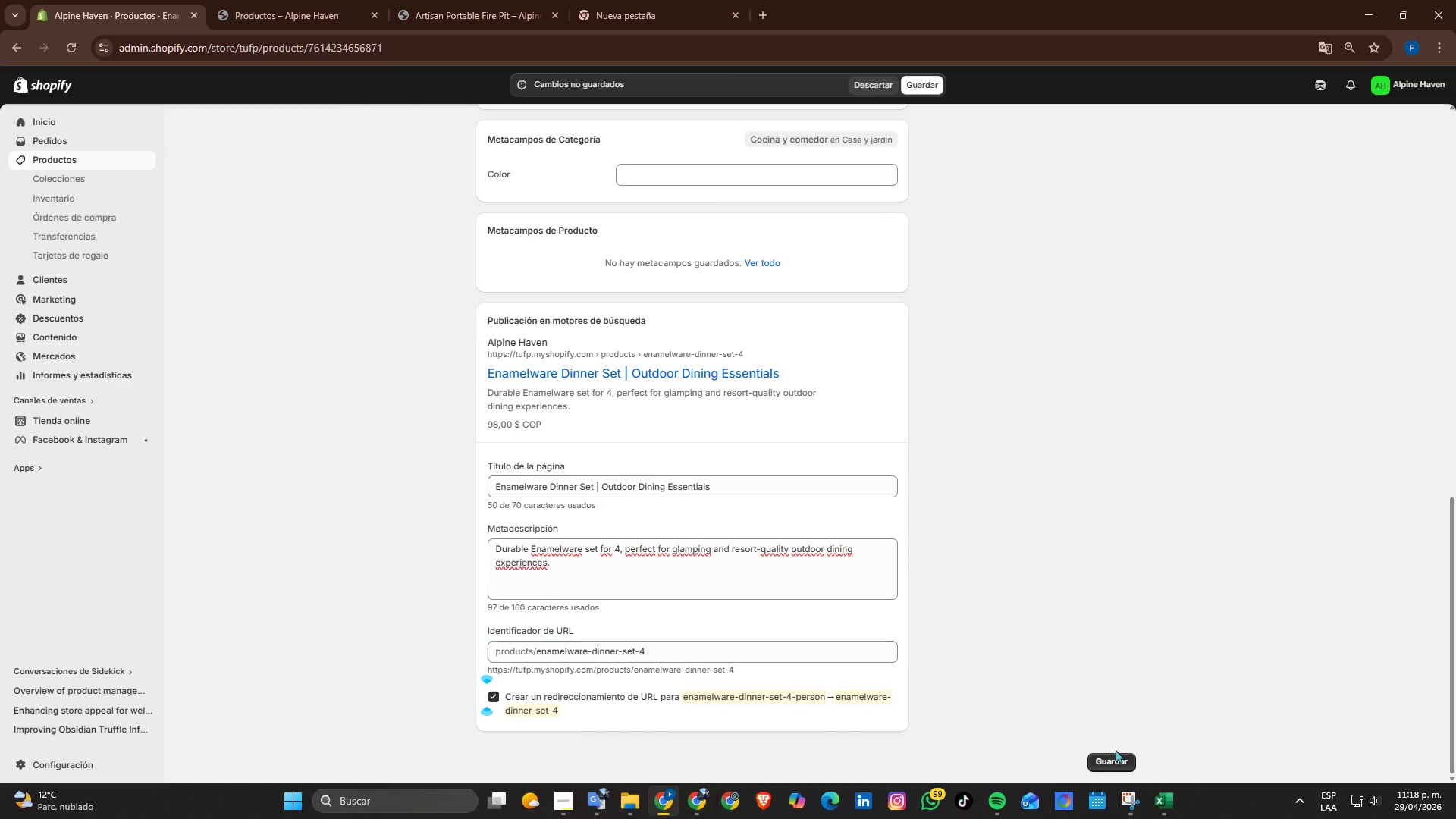 
double_click([1116, 755])
 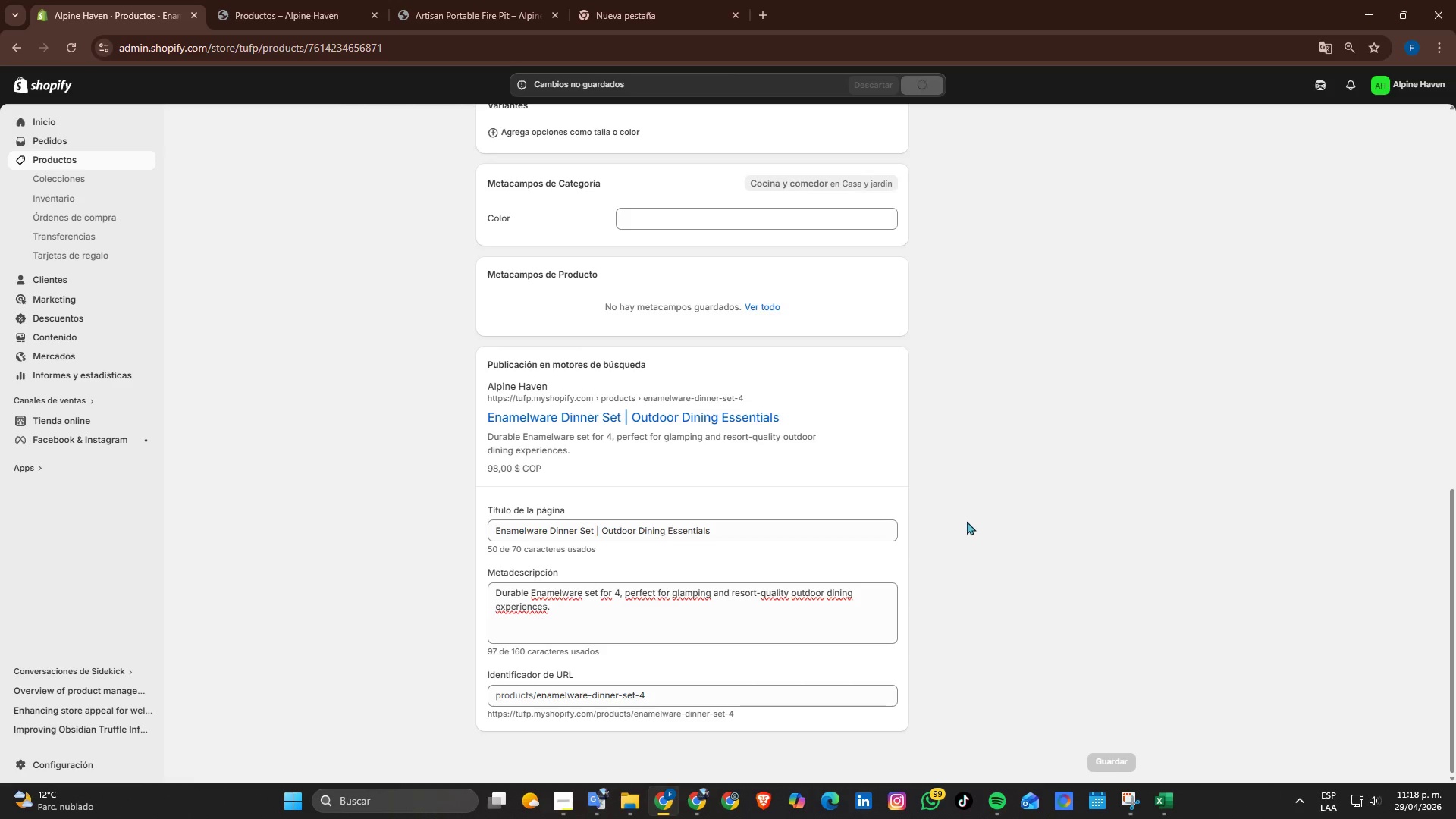 
mouse_move([76, 173])
 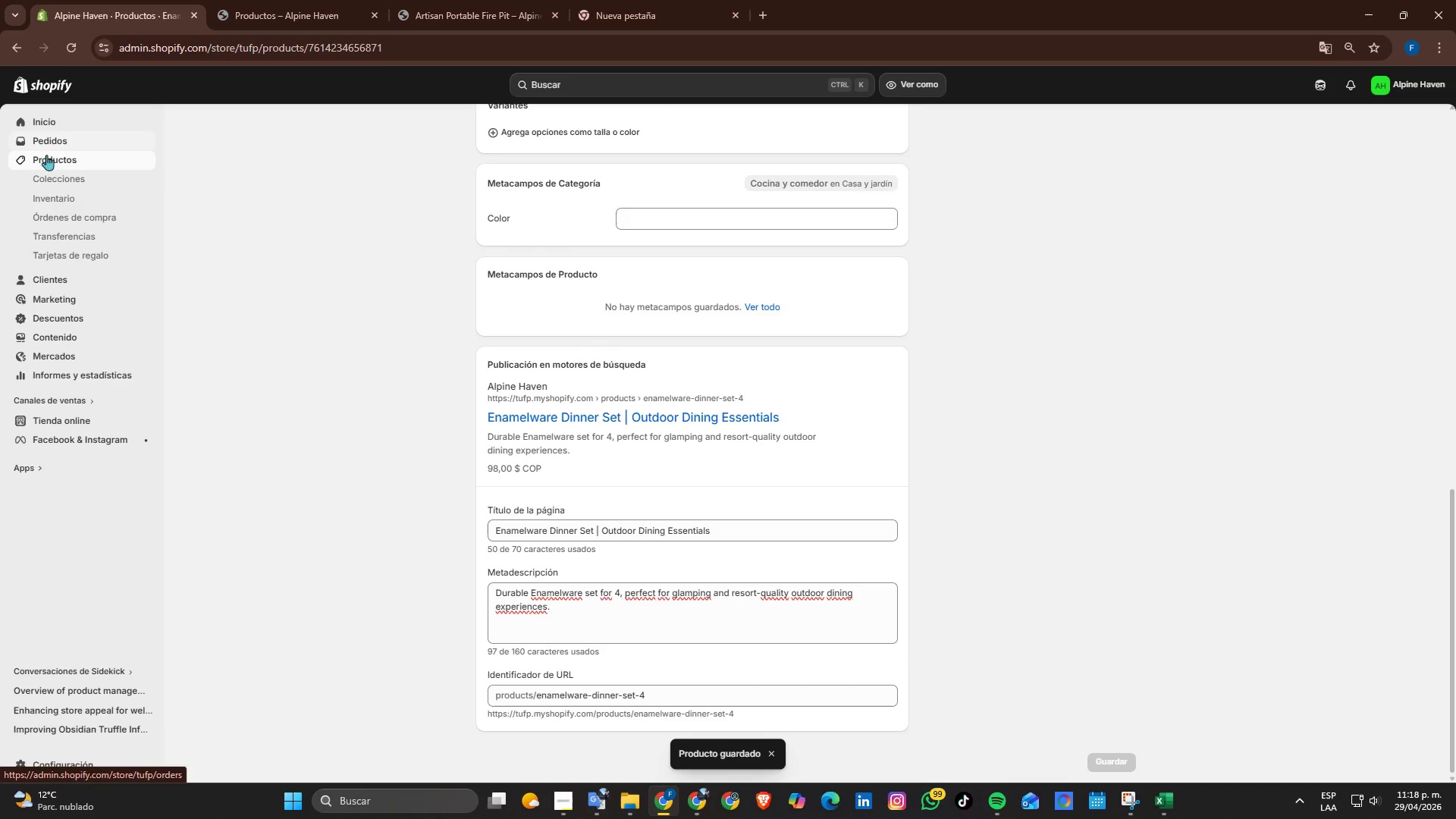 
left_click([54, 162])
 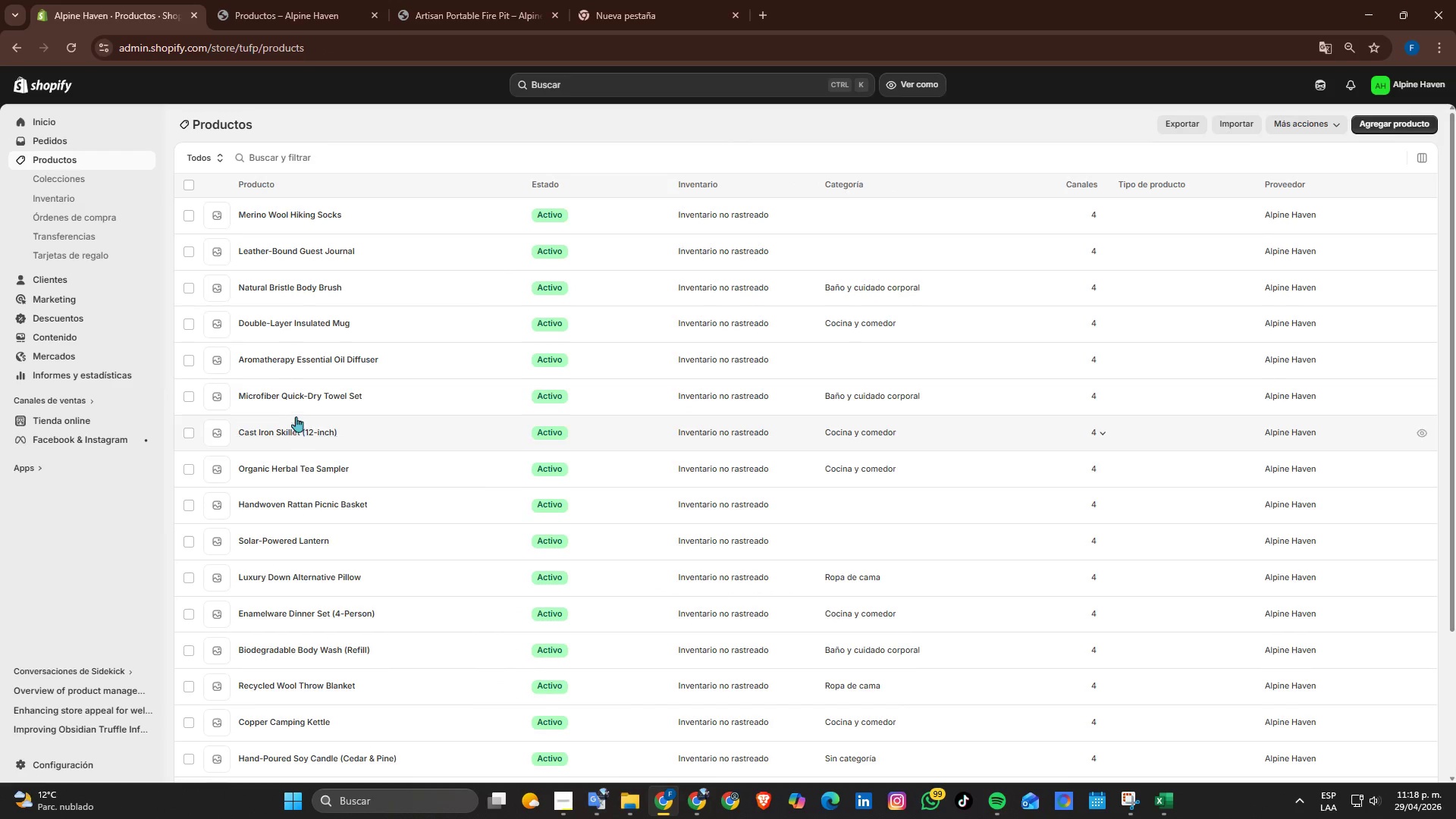 
scroll: coordinate [312, 459], scroll_direction: down, amount: 3.0
 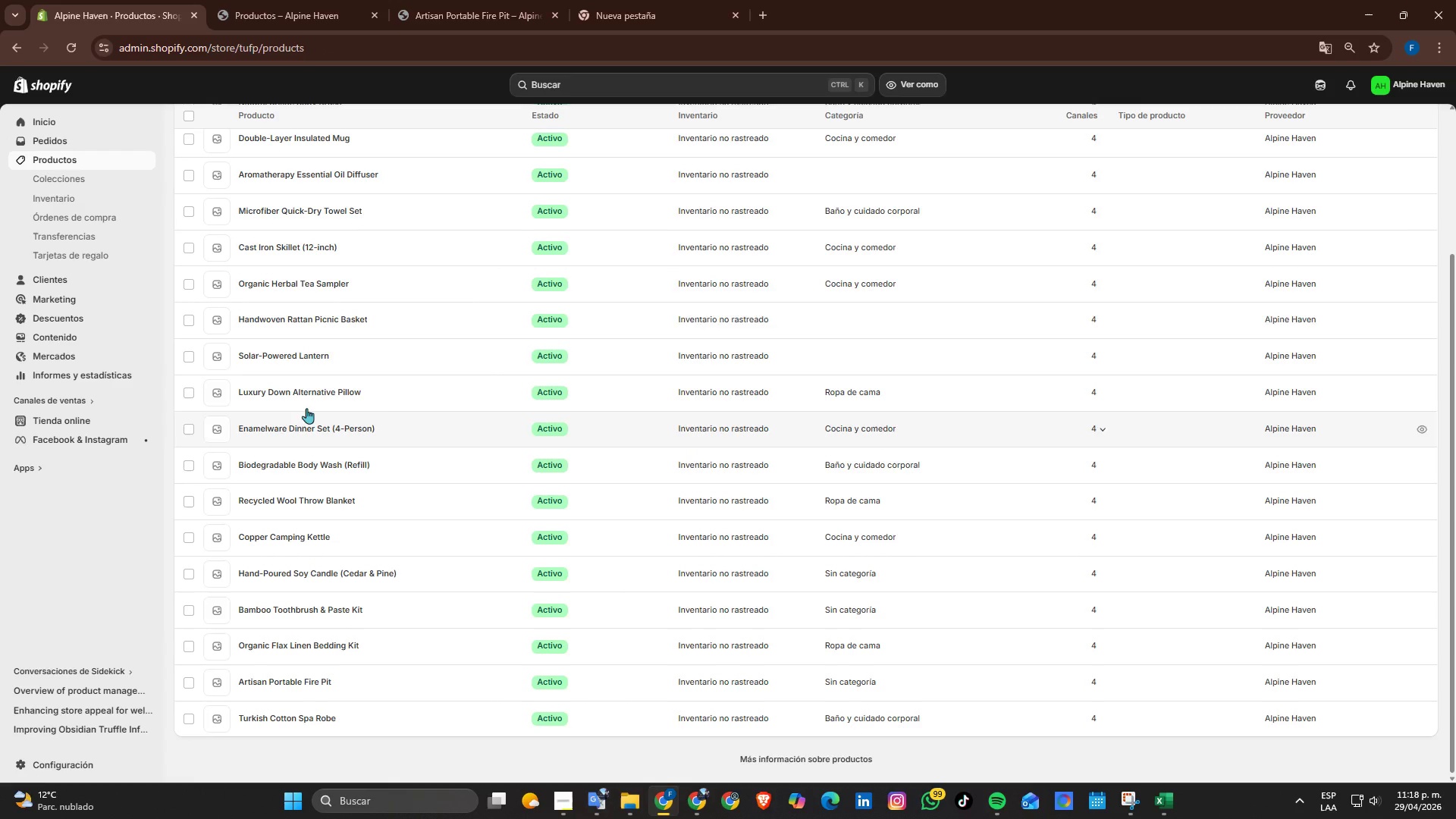 
left_click([302, 390])
 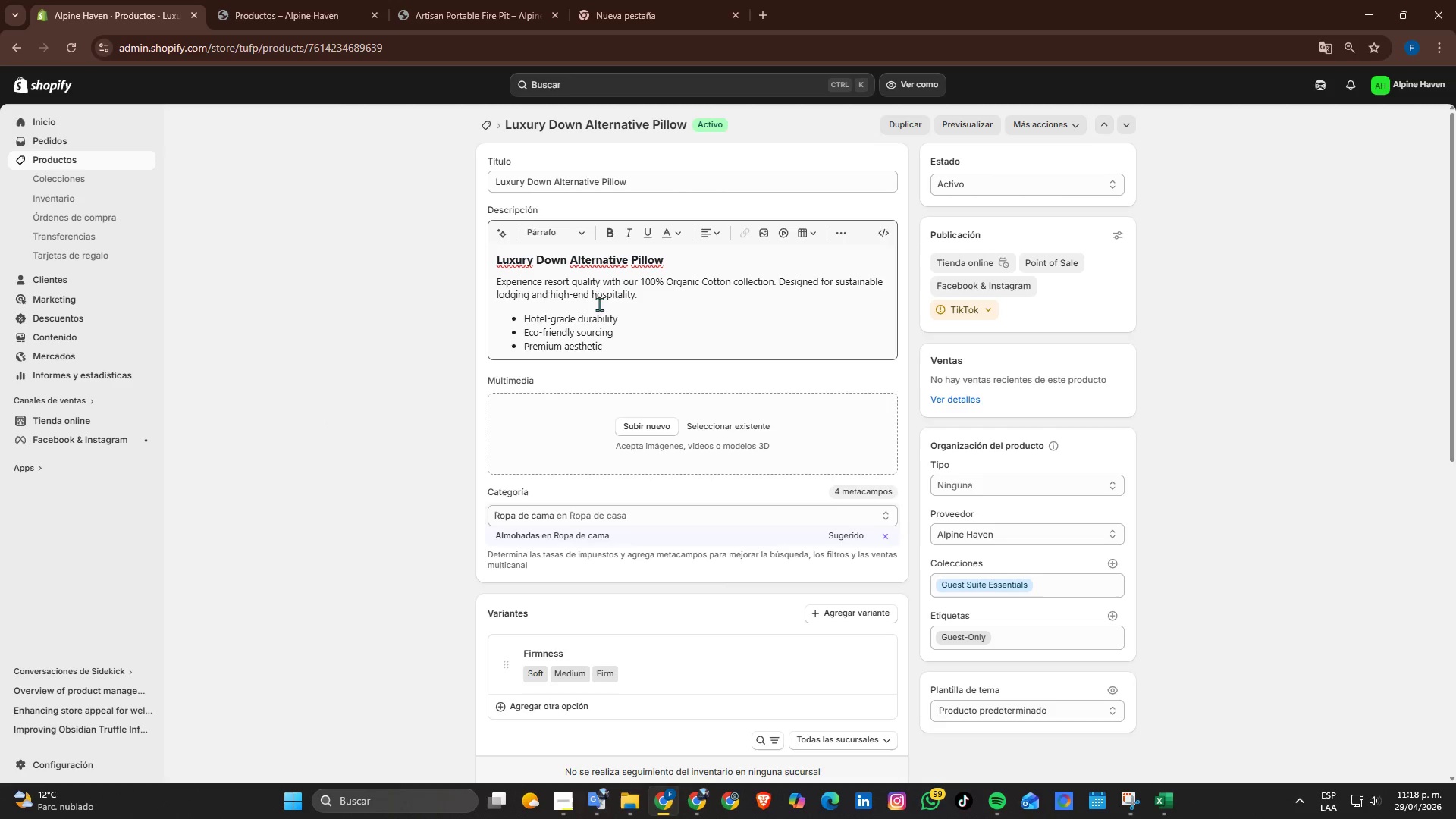 
wait(5.62)
 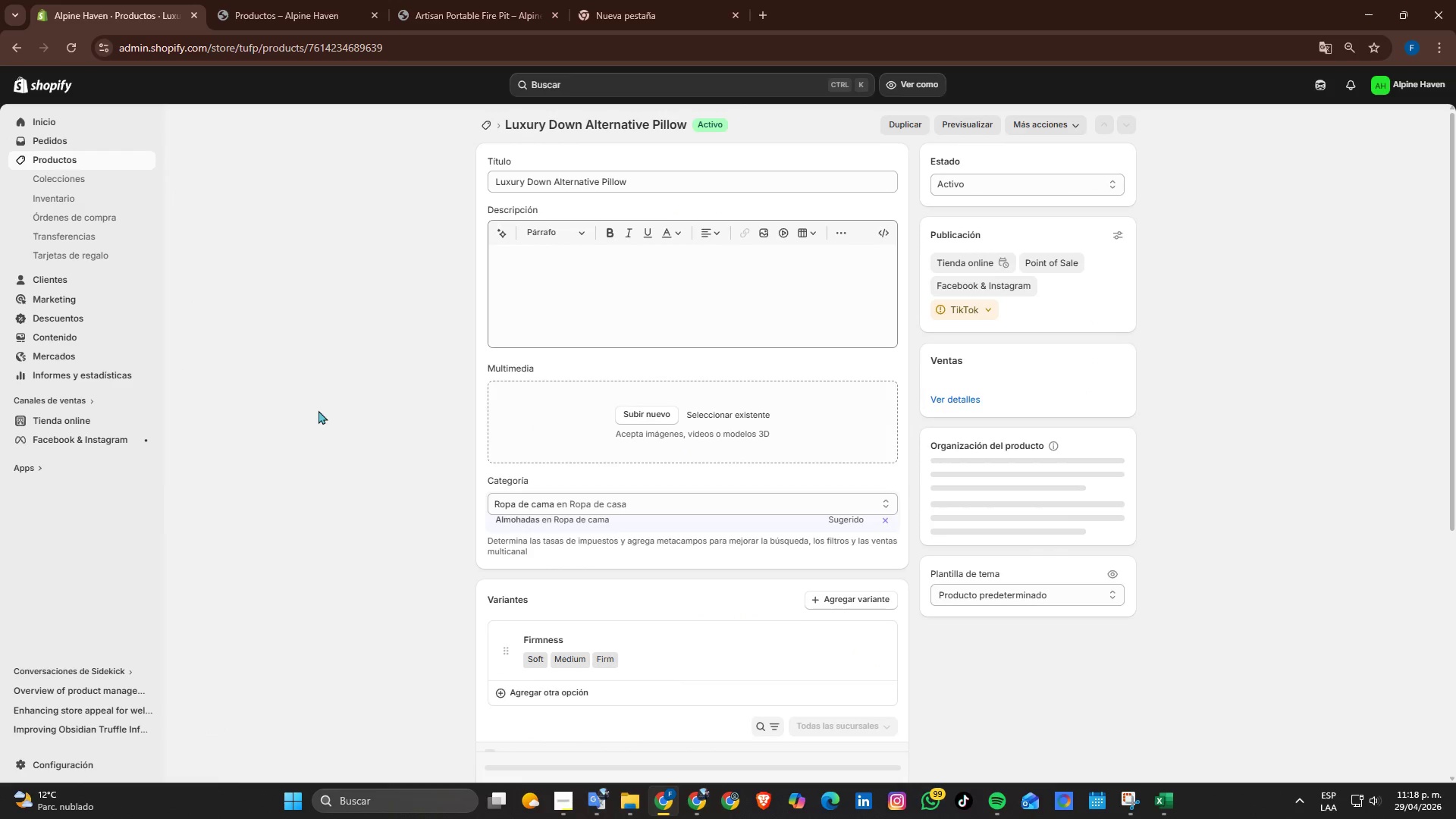 
scroll: coordinate [762, 603], scroll_direction: down, amount: 7.0
 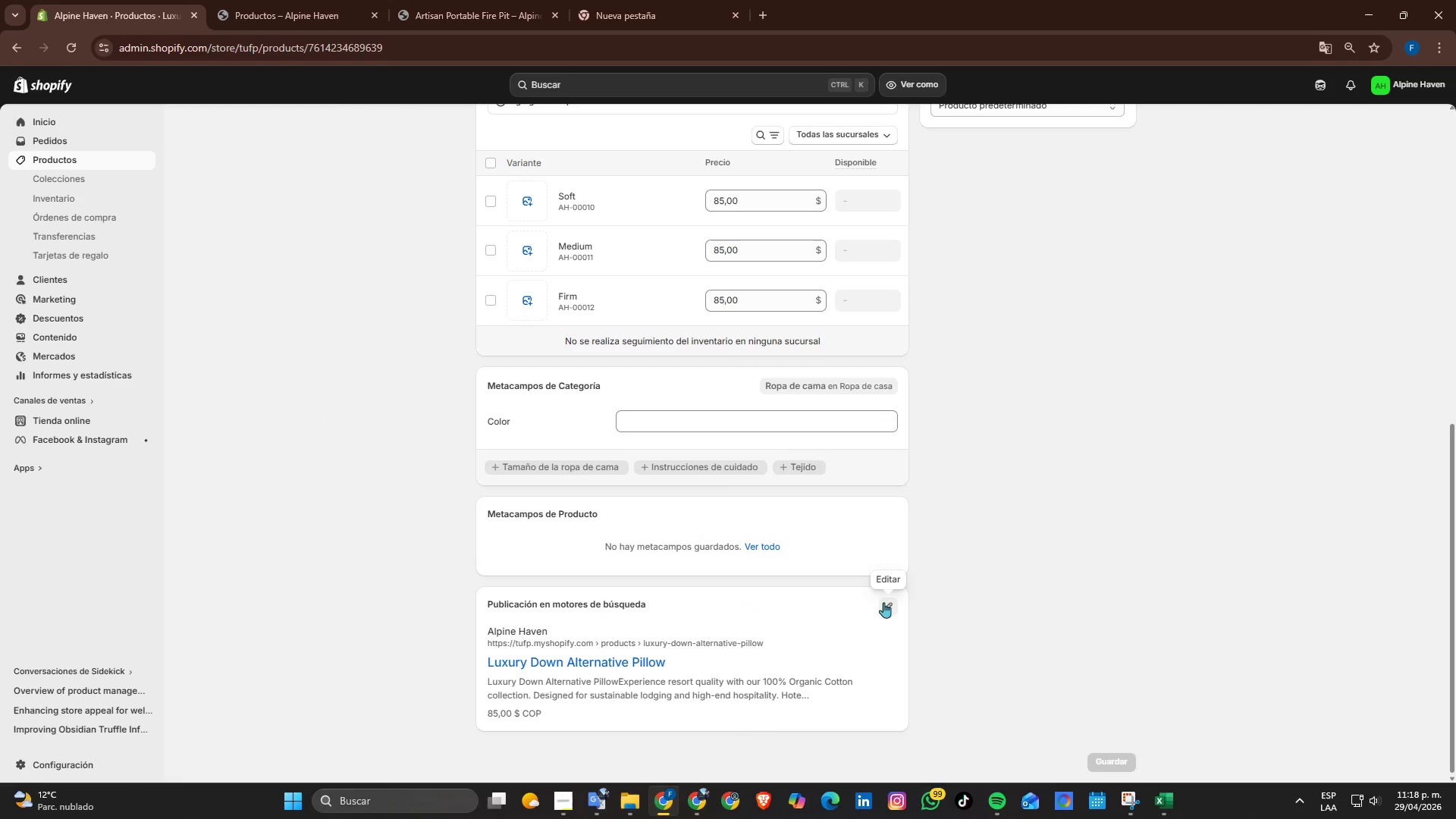 
left_click([883, 602])
 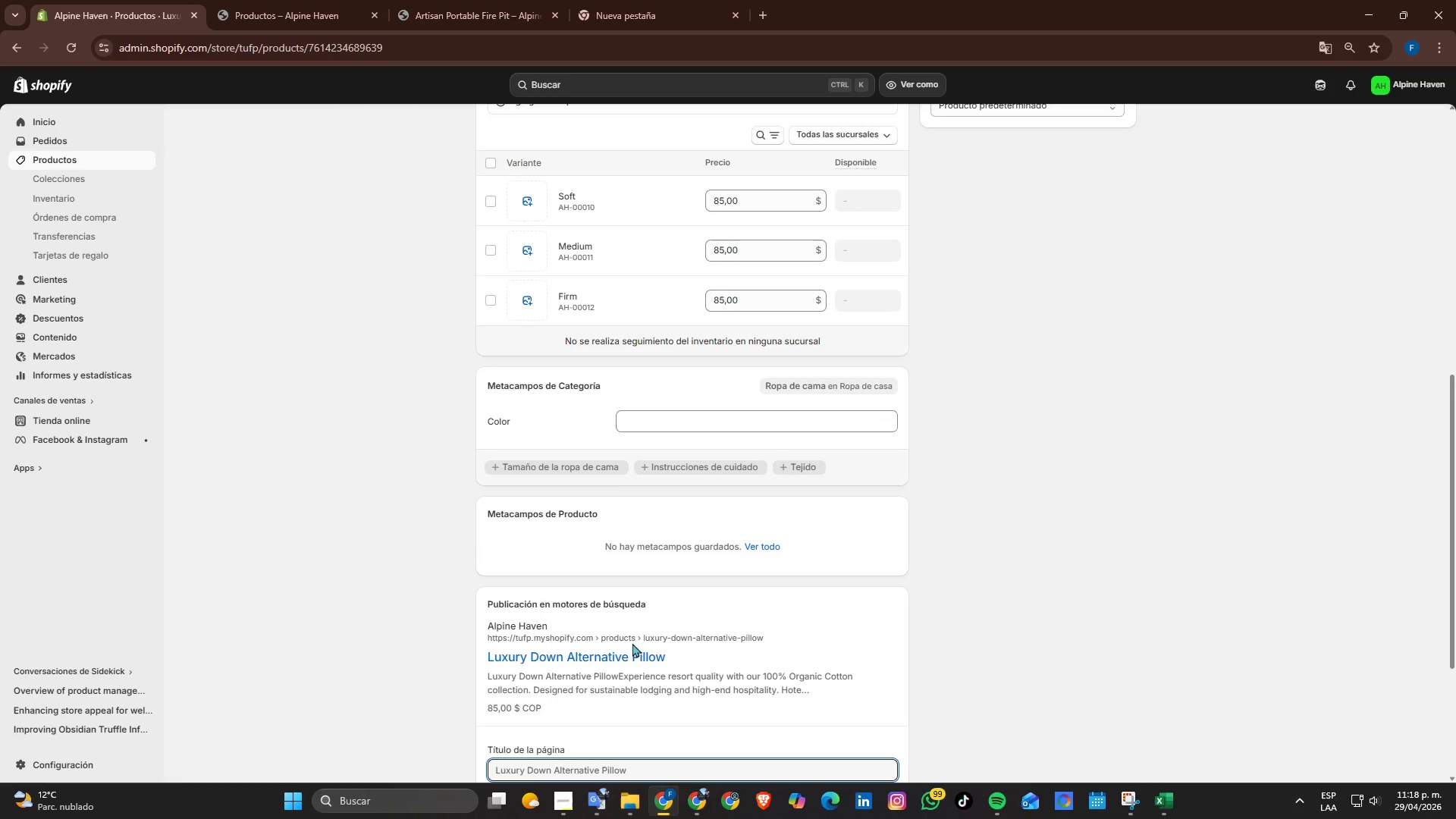 
scroll: coordinate [628, 655], scroll_direction: down, amount: 4.0
 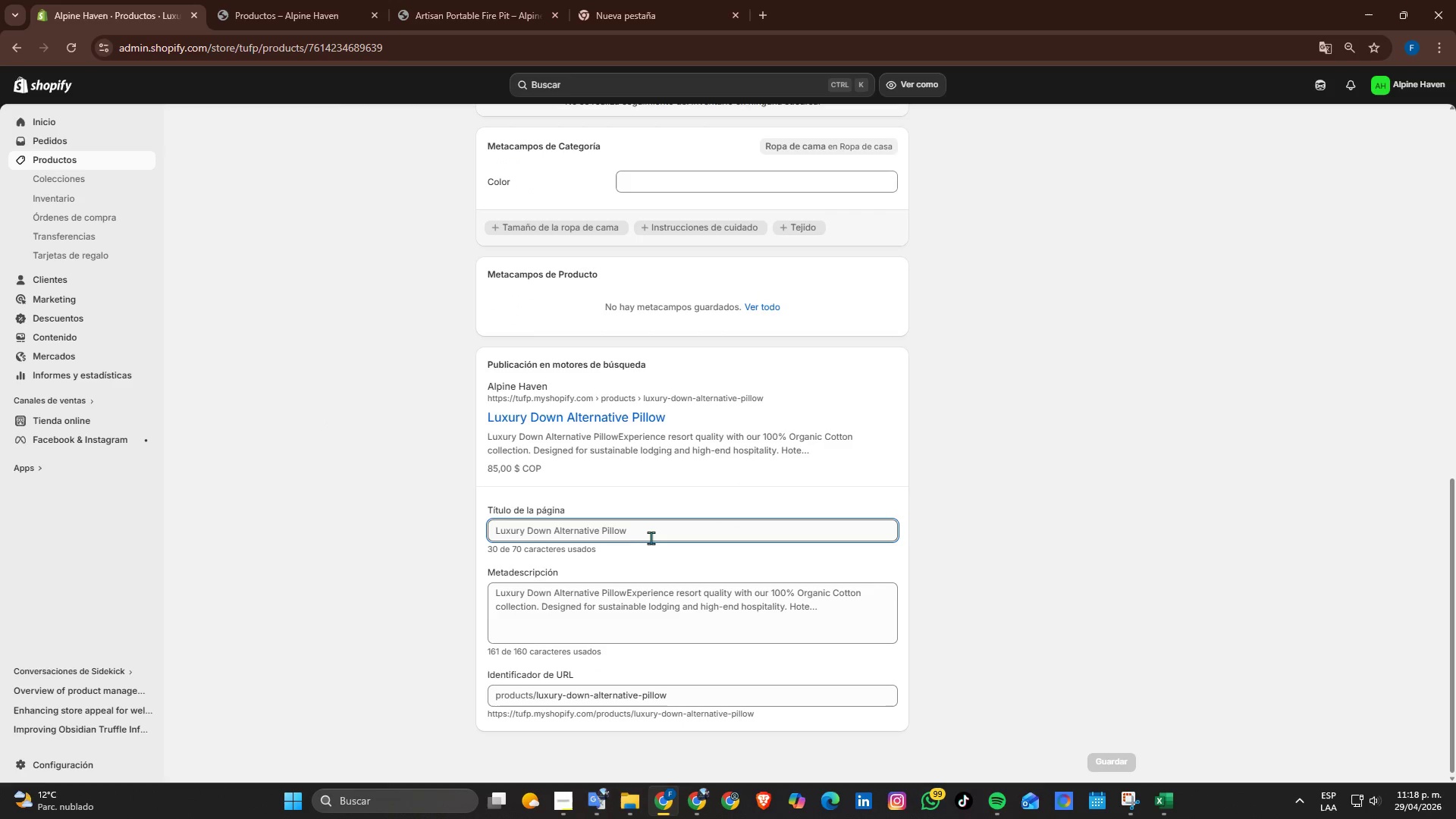 
left_click([651, 536])
 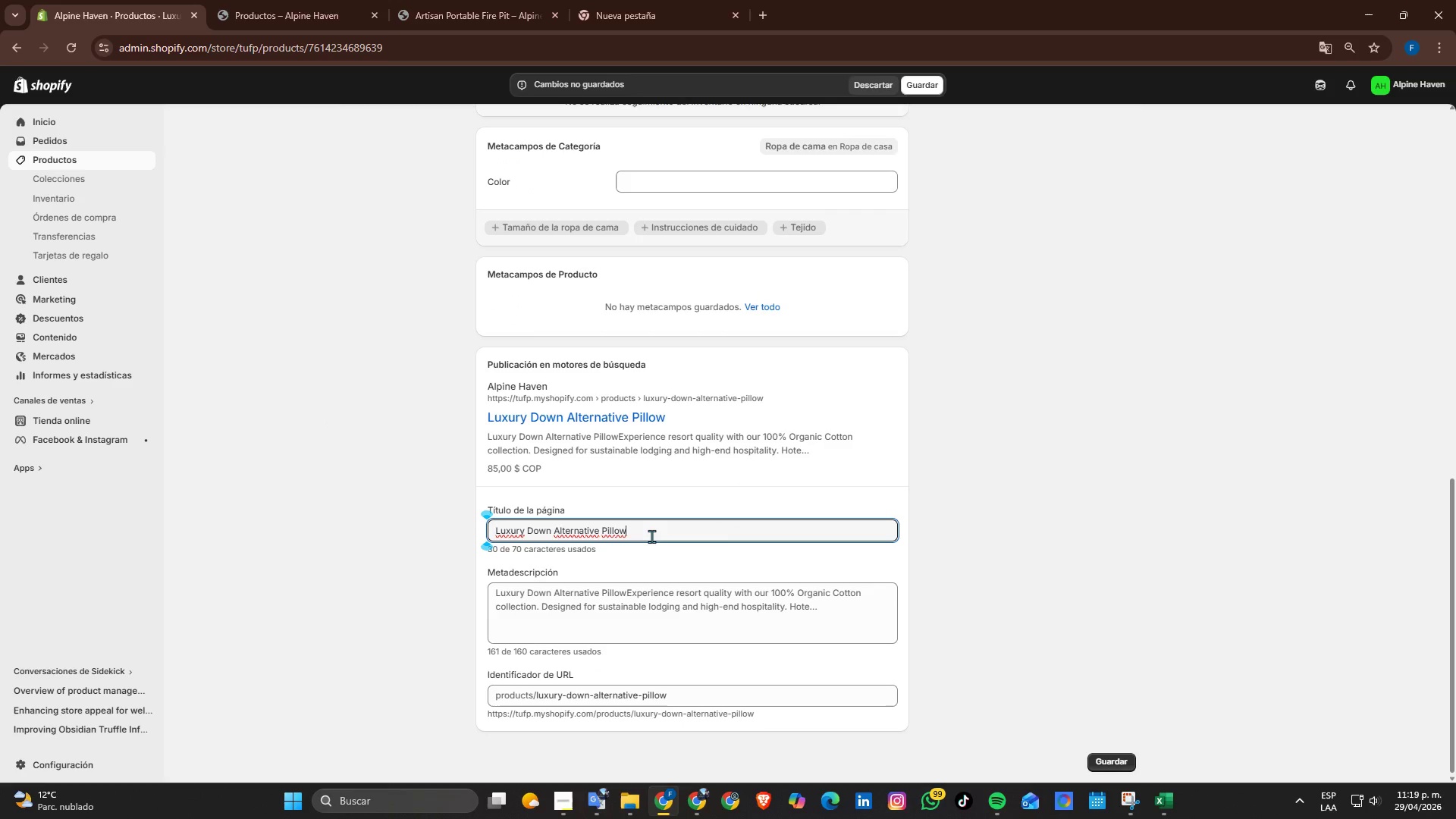 
key(Space)
 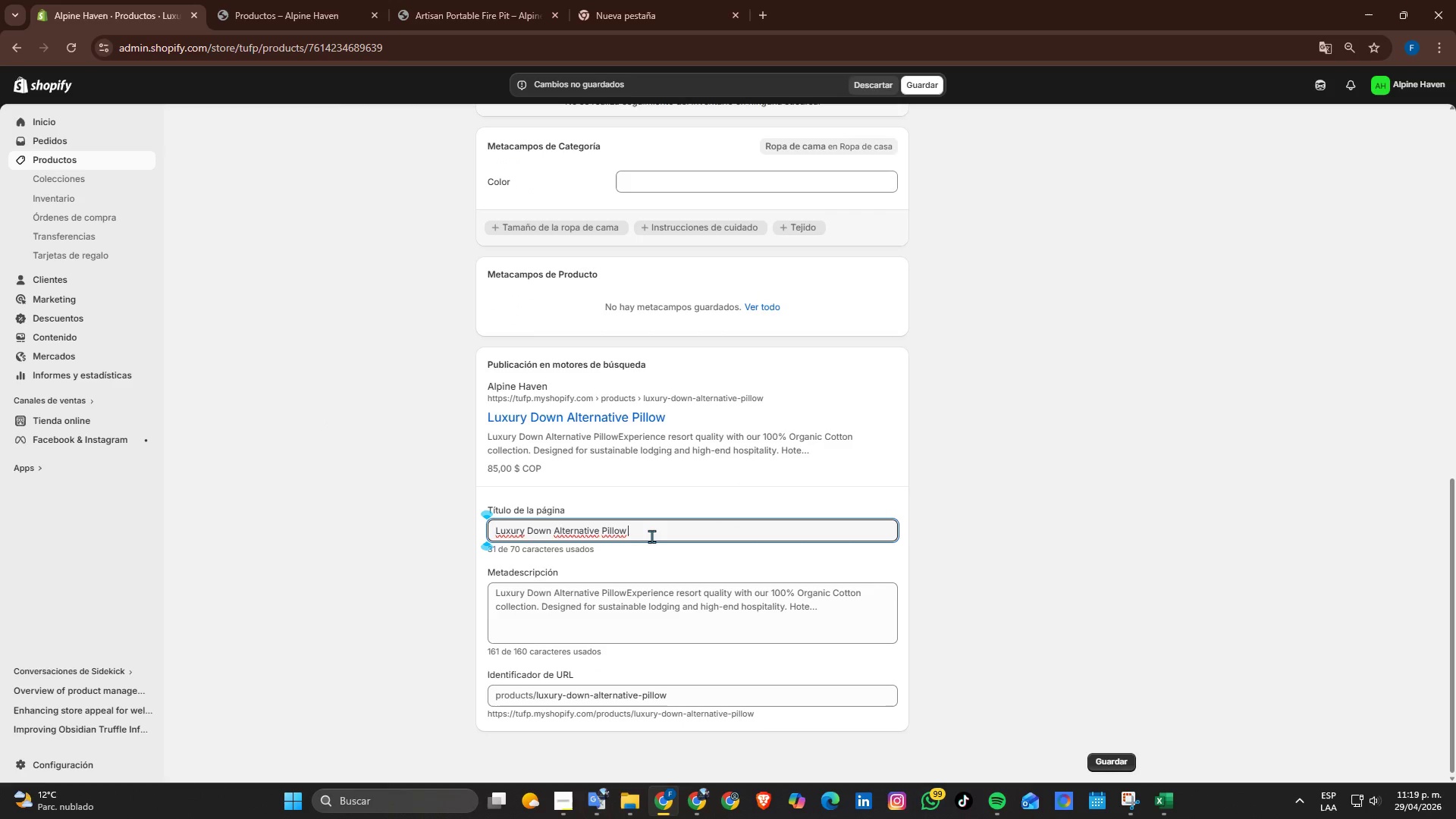 
key(Backslash)
 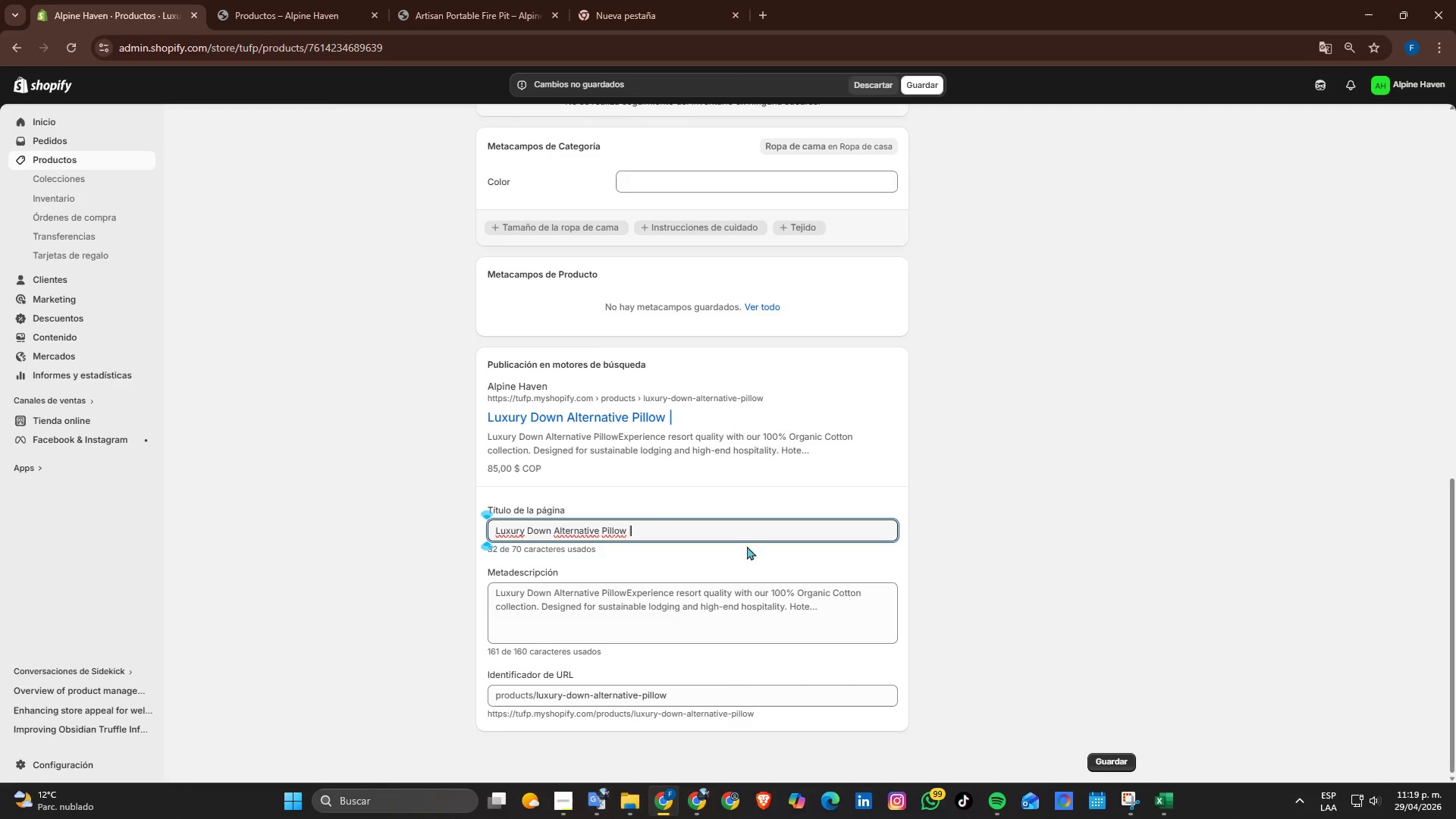 
type(Hotel)
key(Backspace)
key(Backspace)
key(Backspace)
key(Backspace)
key(Backspace)
type( Hotel-gr)
key(Backspace)
key(Backspace)
type(Grade Sleep)
 